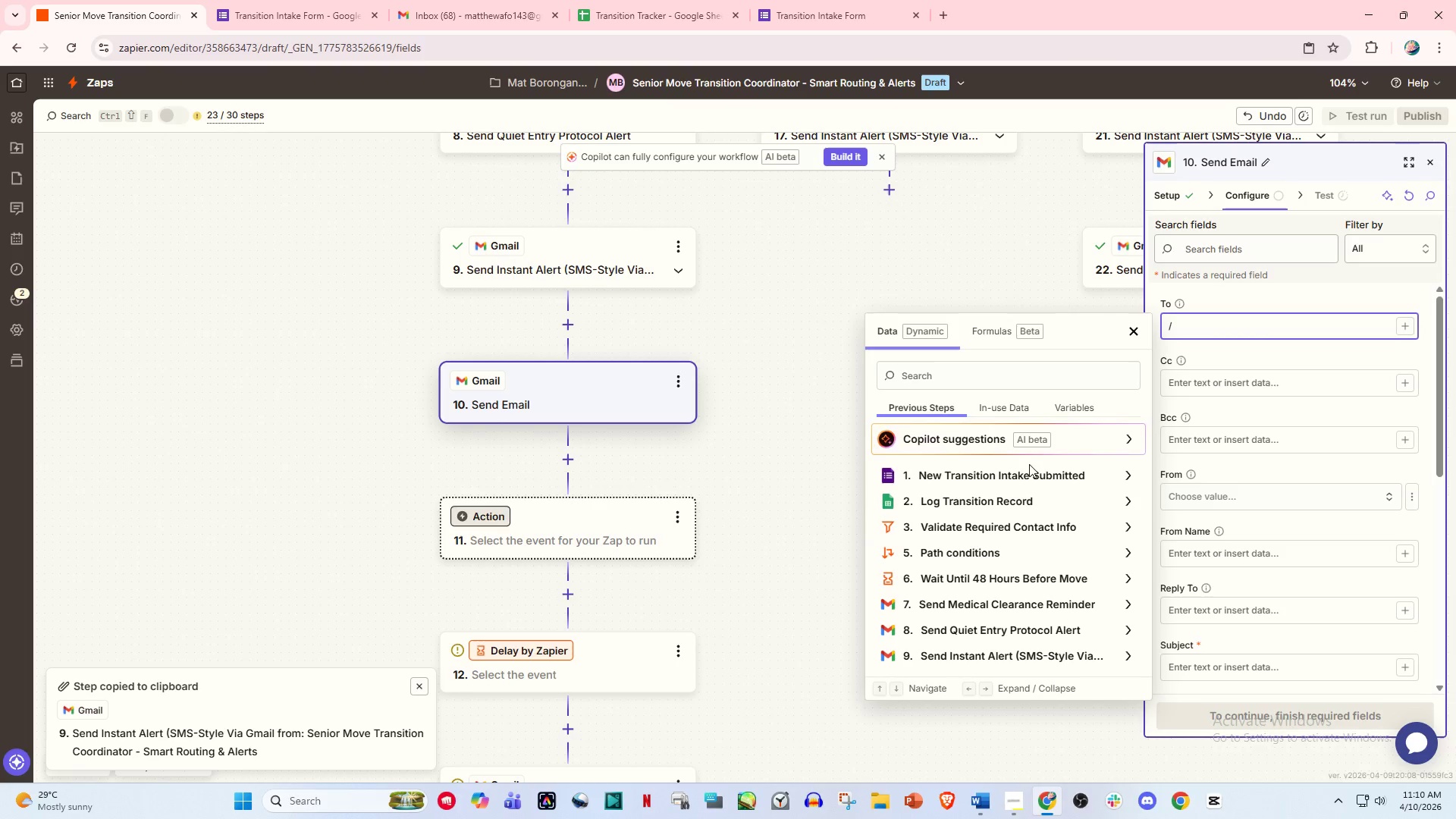 
left_click([1018, 475])
 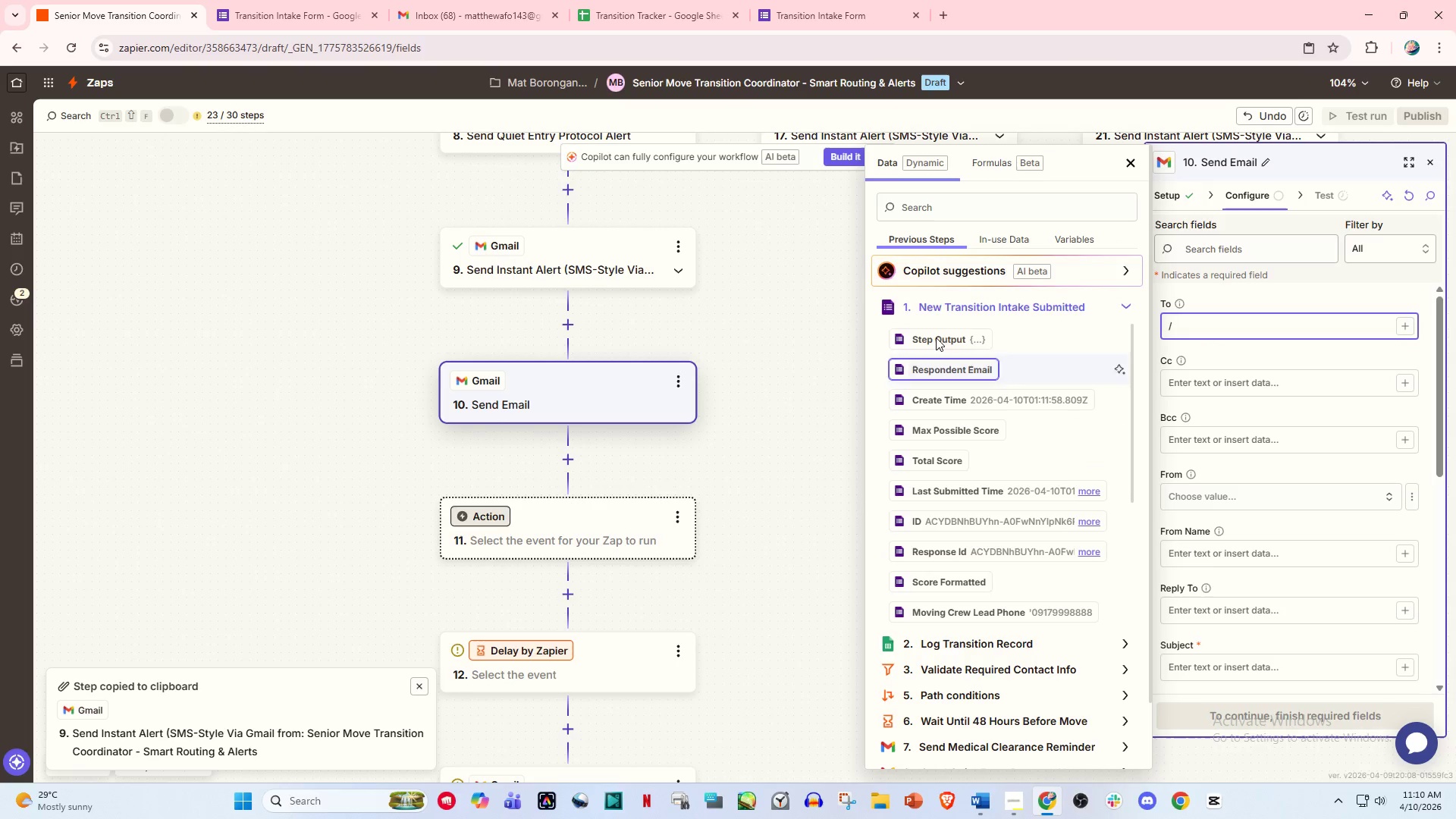 
left_click([922, 218])
 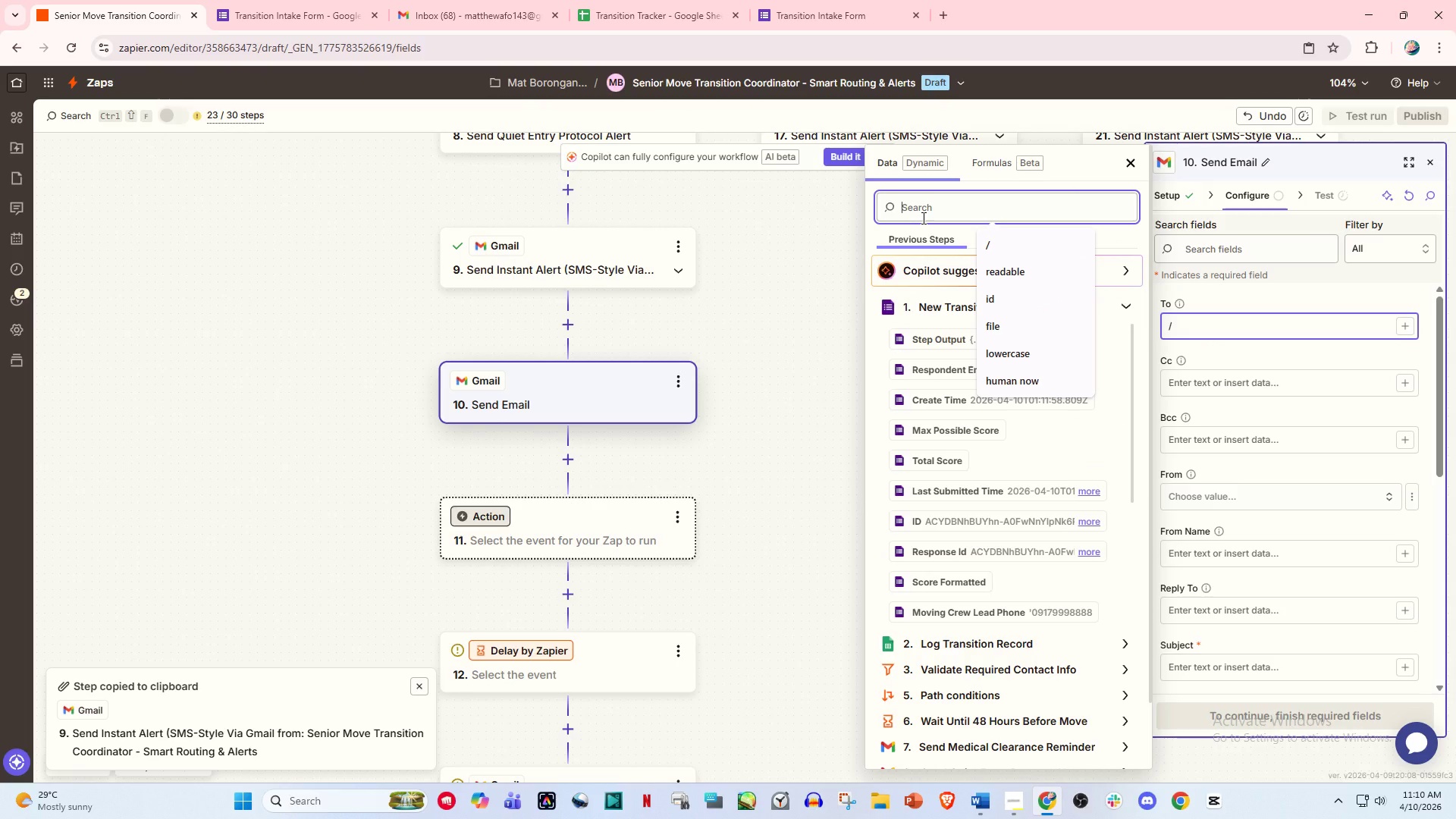 
type(email)
 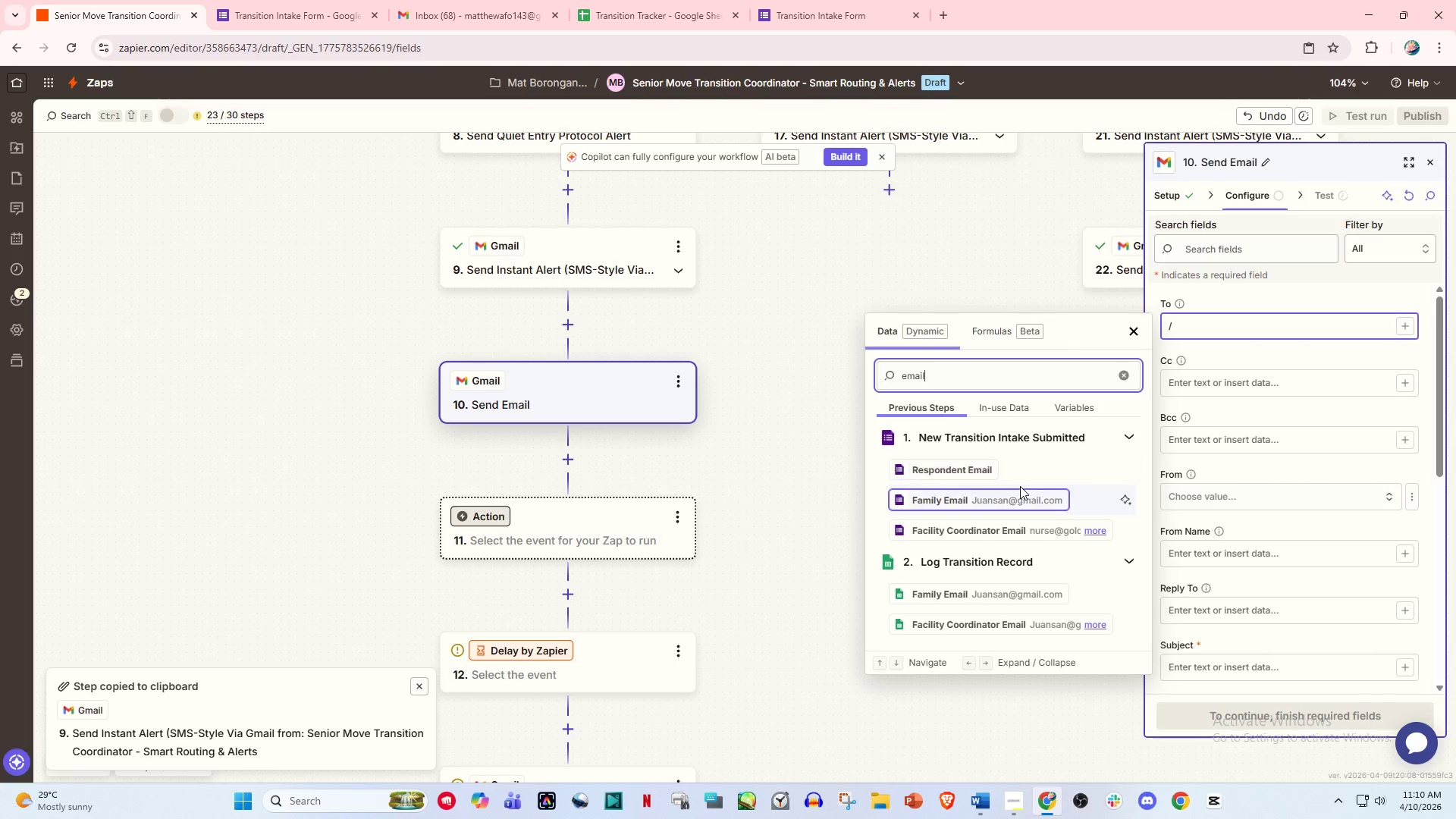 
left_click([1020, 488])
 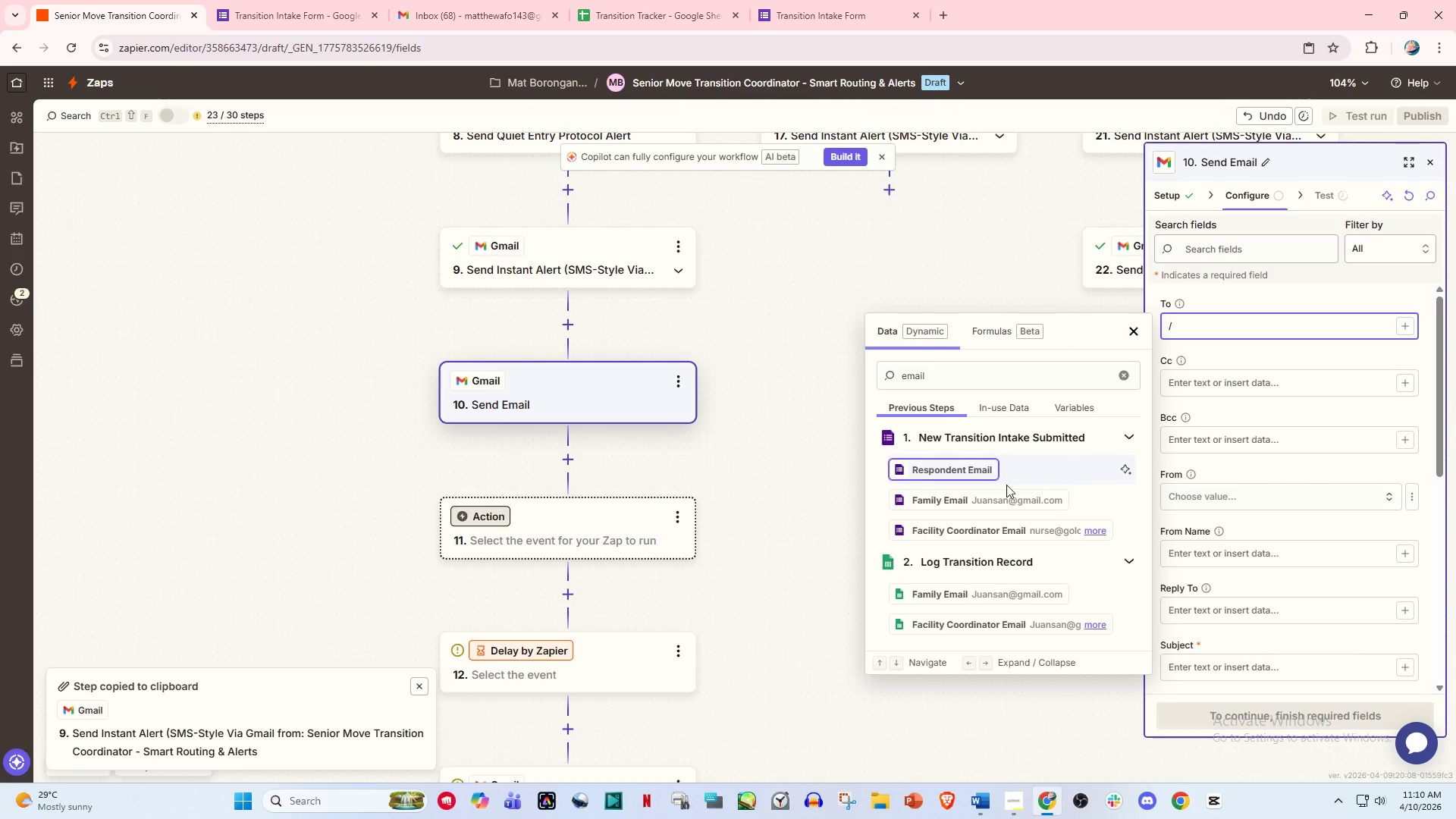 
left_click([995, 496])
 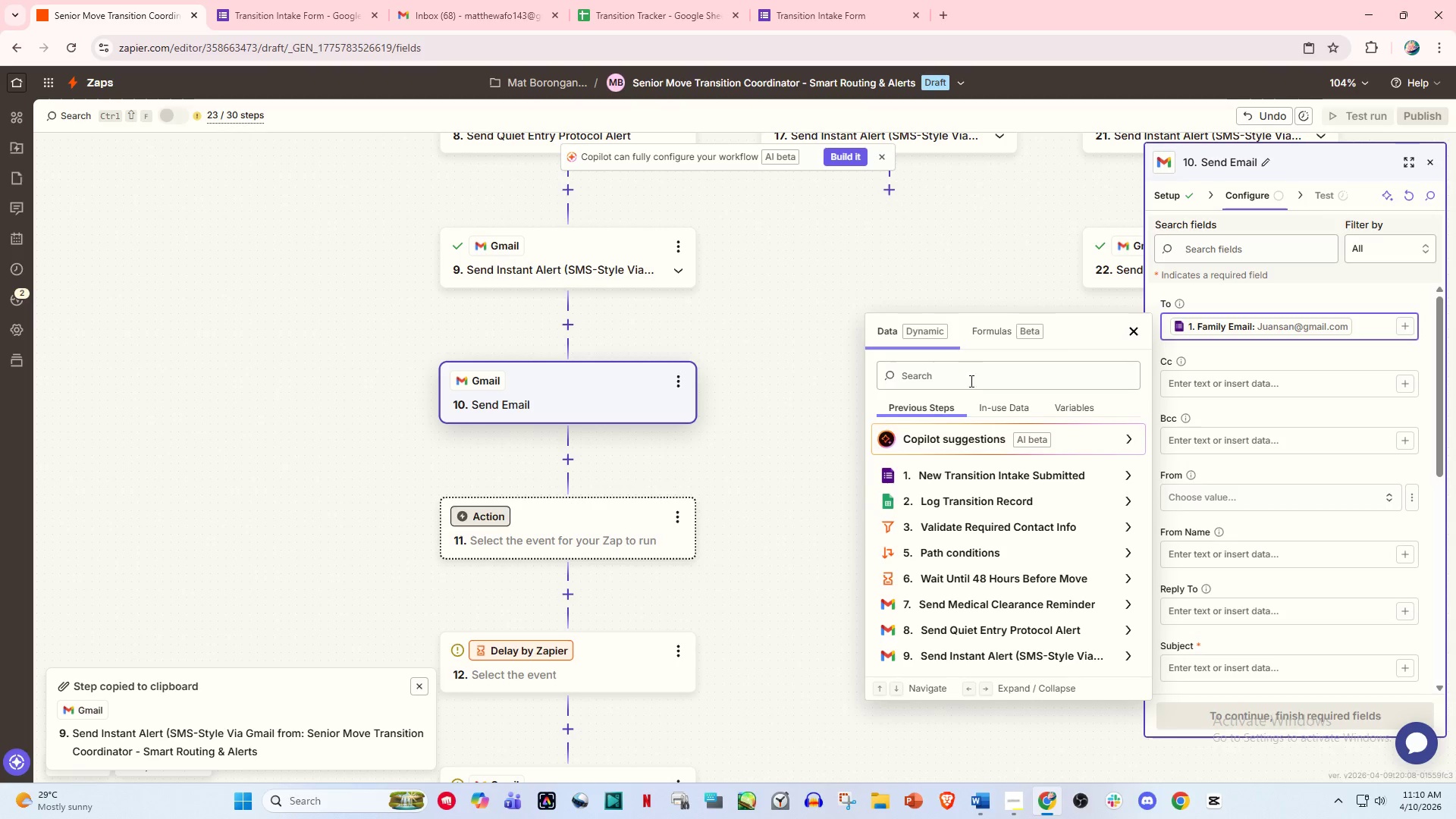 
left_click([965, 376])
 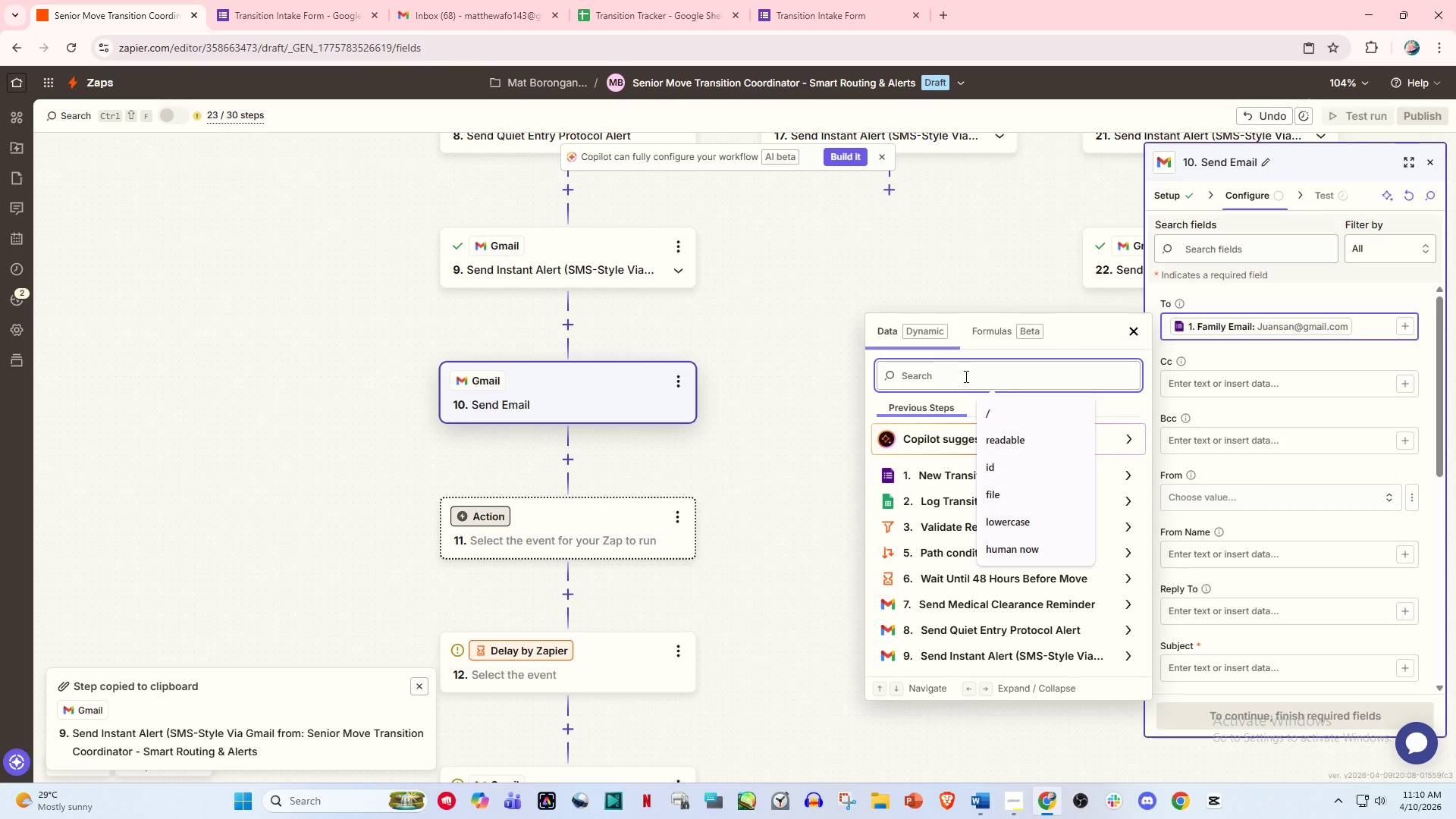 
type(ema)
 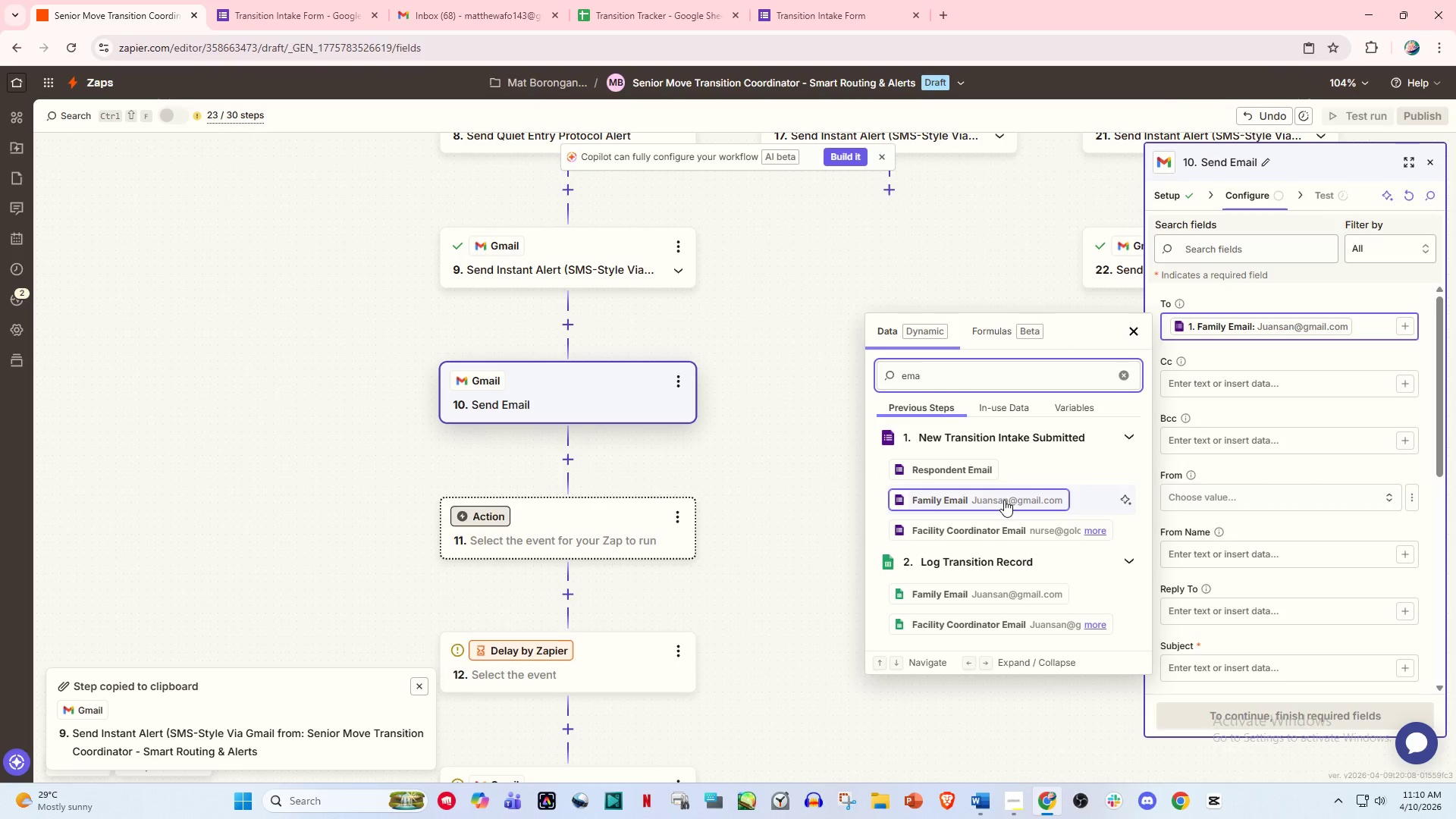 
left_click([1006, 528])
 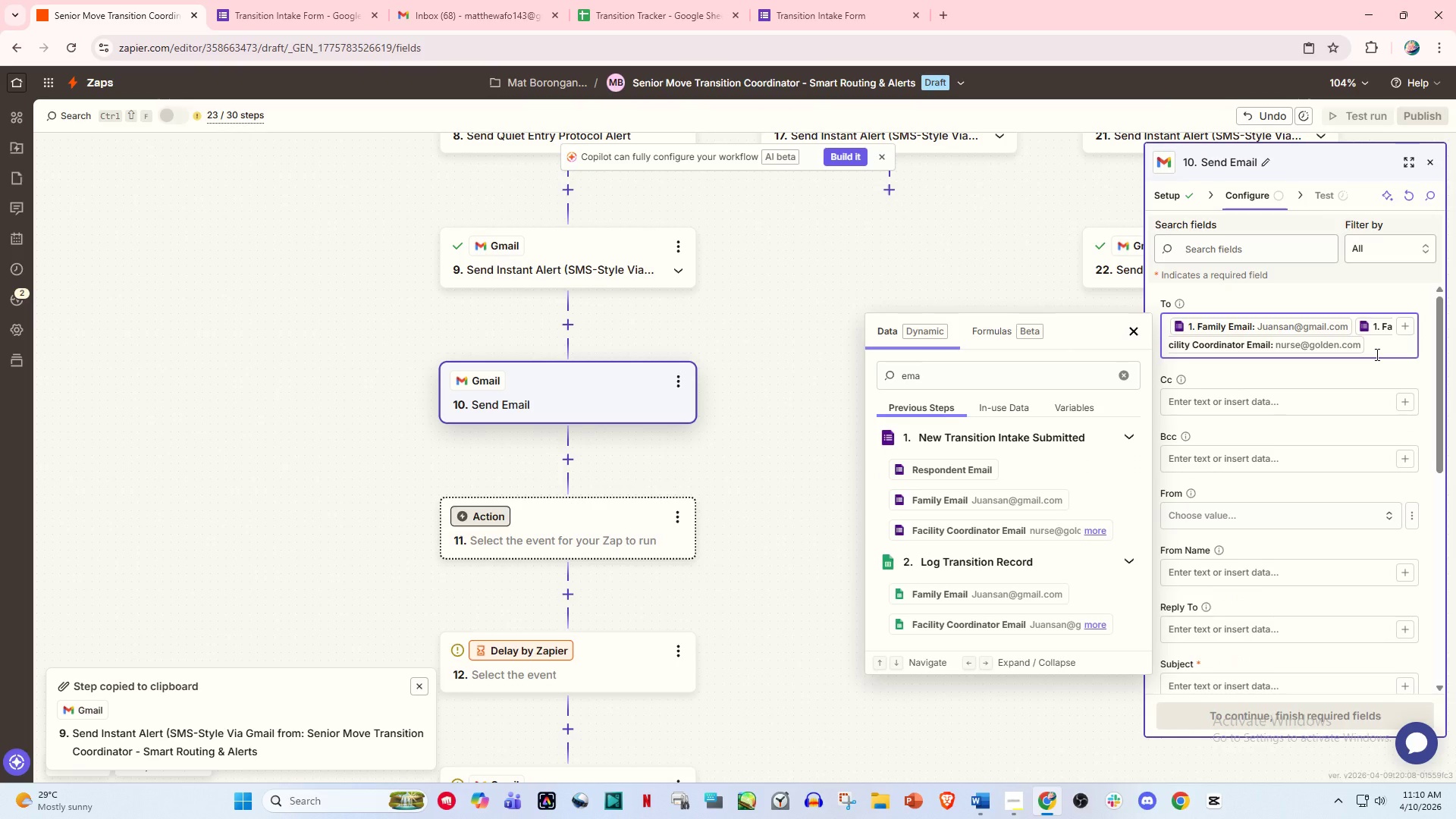 
type(/)
key(Backspace)
type(ma)
key(Backspace)
key(Backspace)
 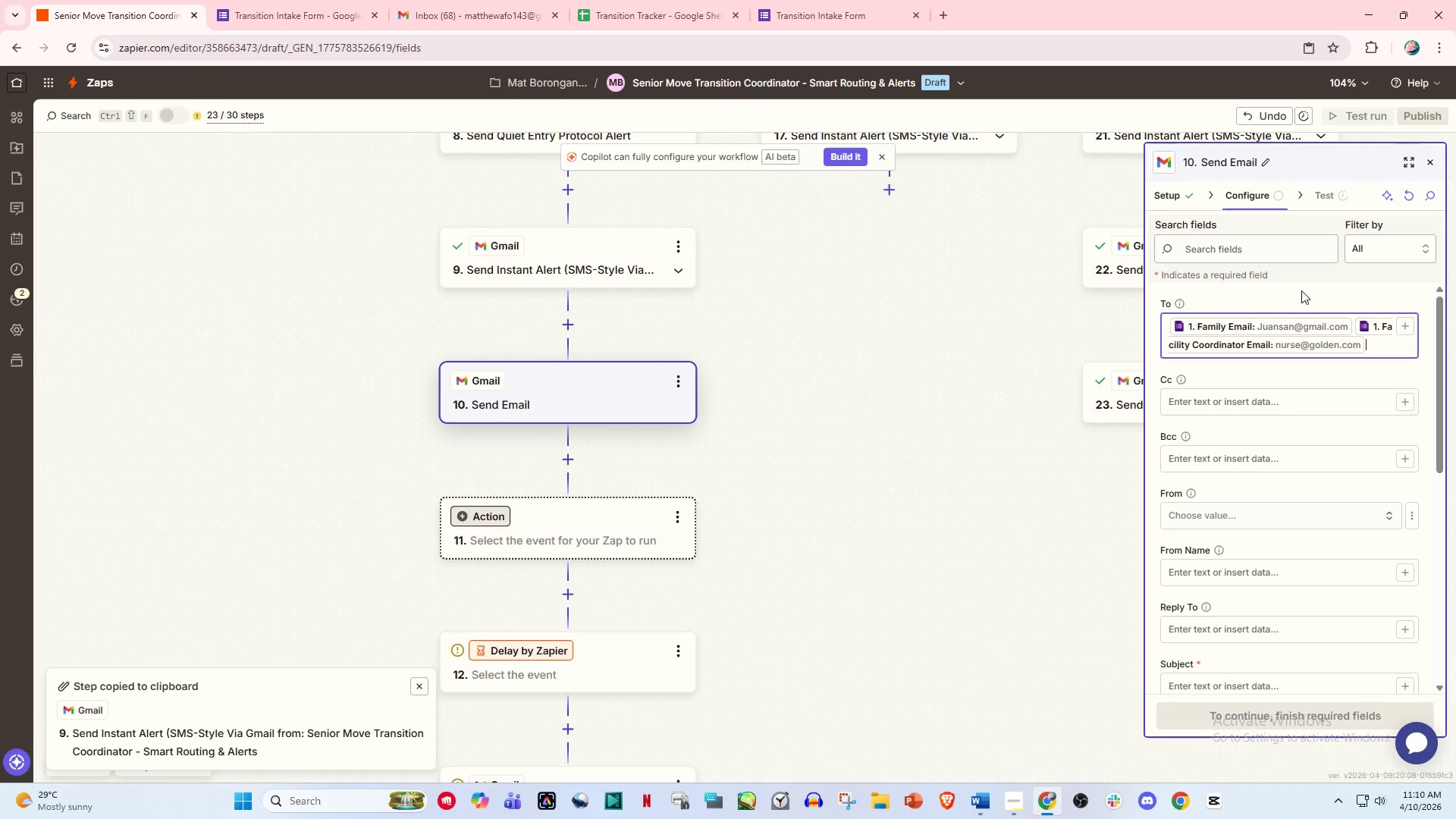 
left_click([1307, 284])
 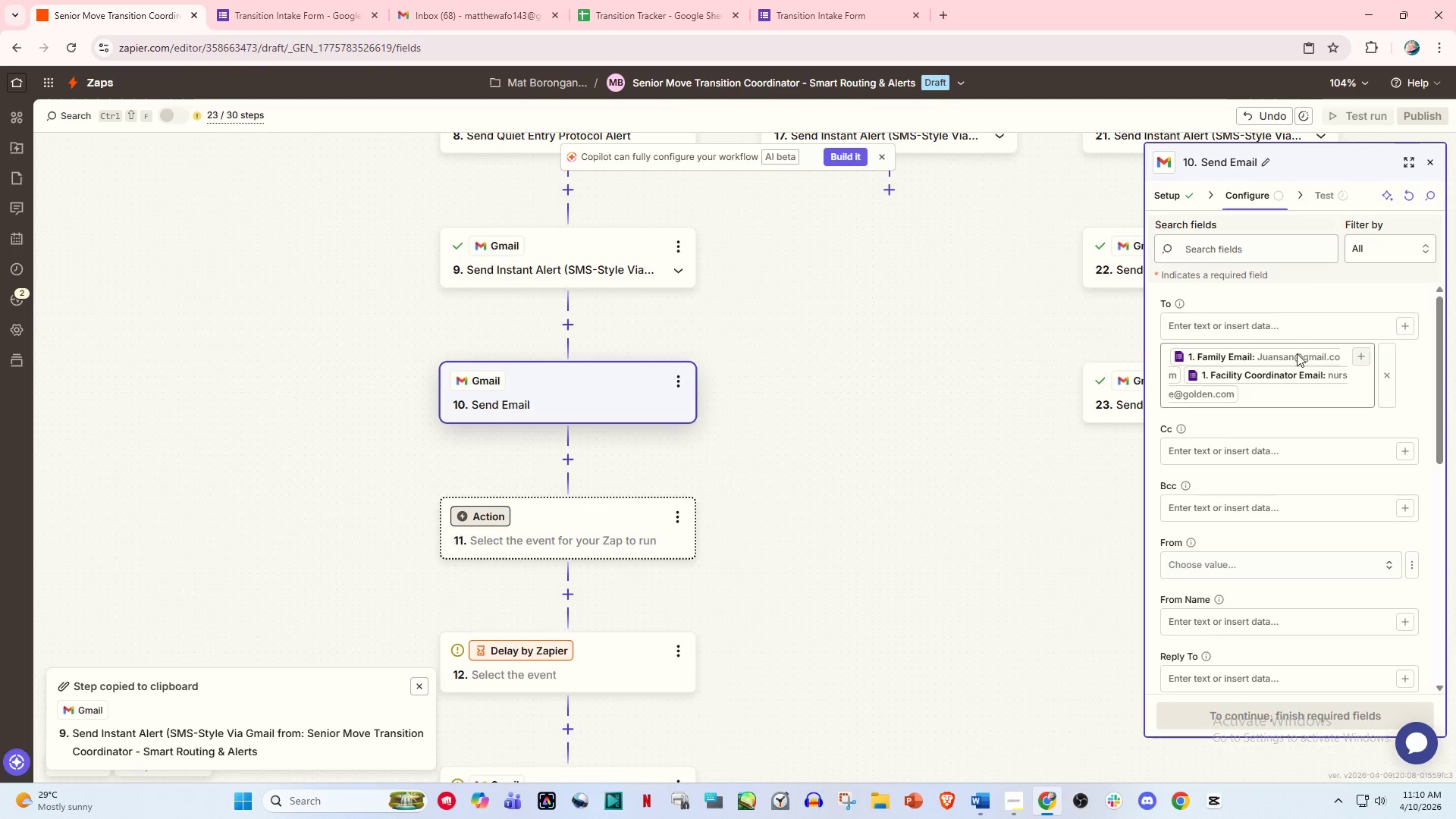 
left_click([1228, 331])
 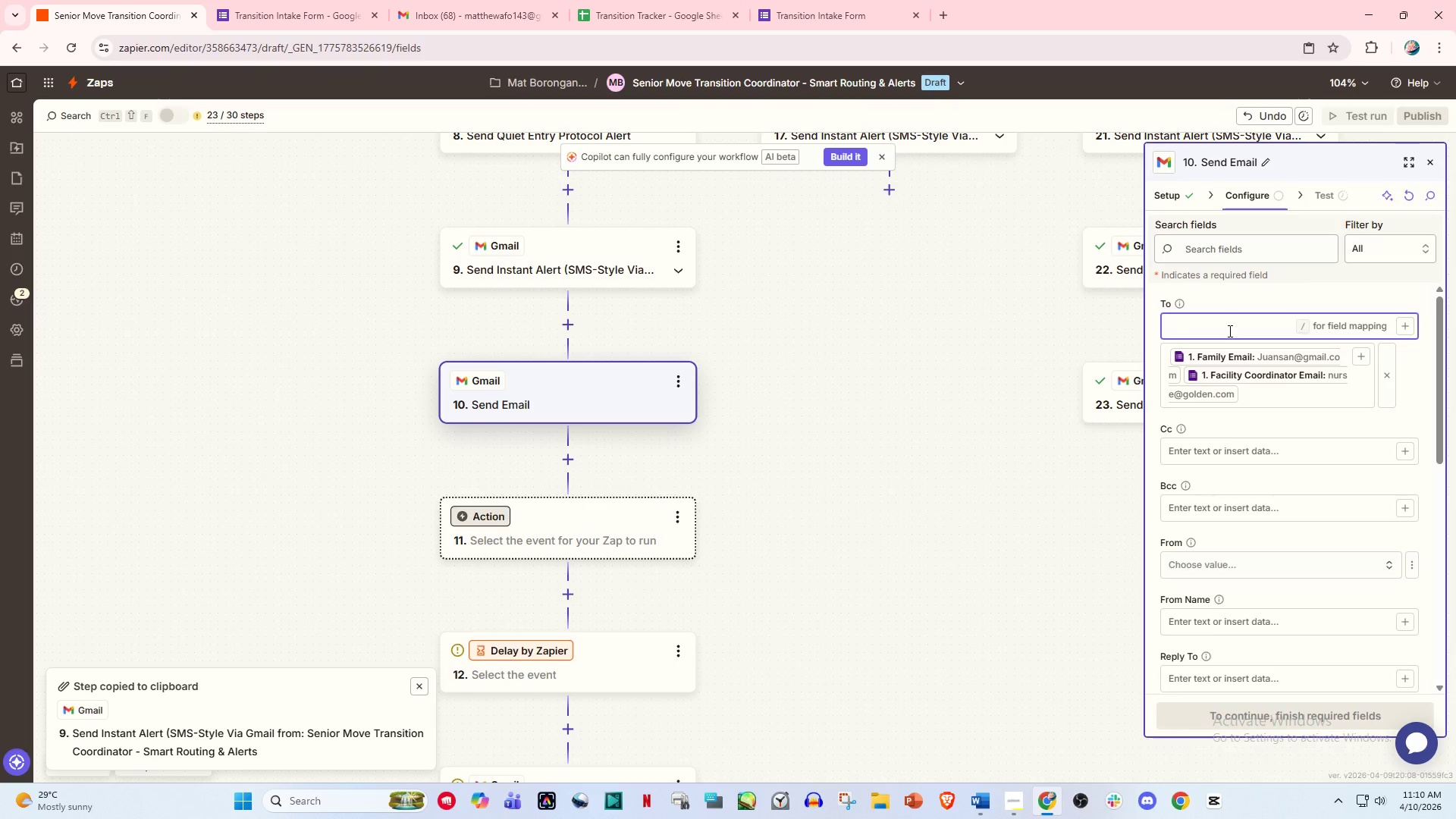 
type(matthew143)
key(Backspace)
key(Backspace)
key(Backspace)
type(afo143@gmail.com)
 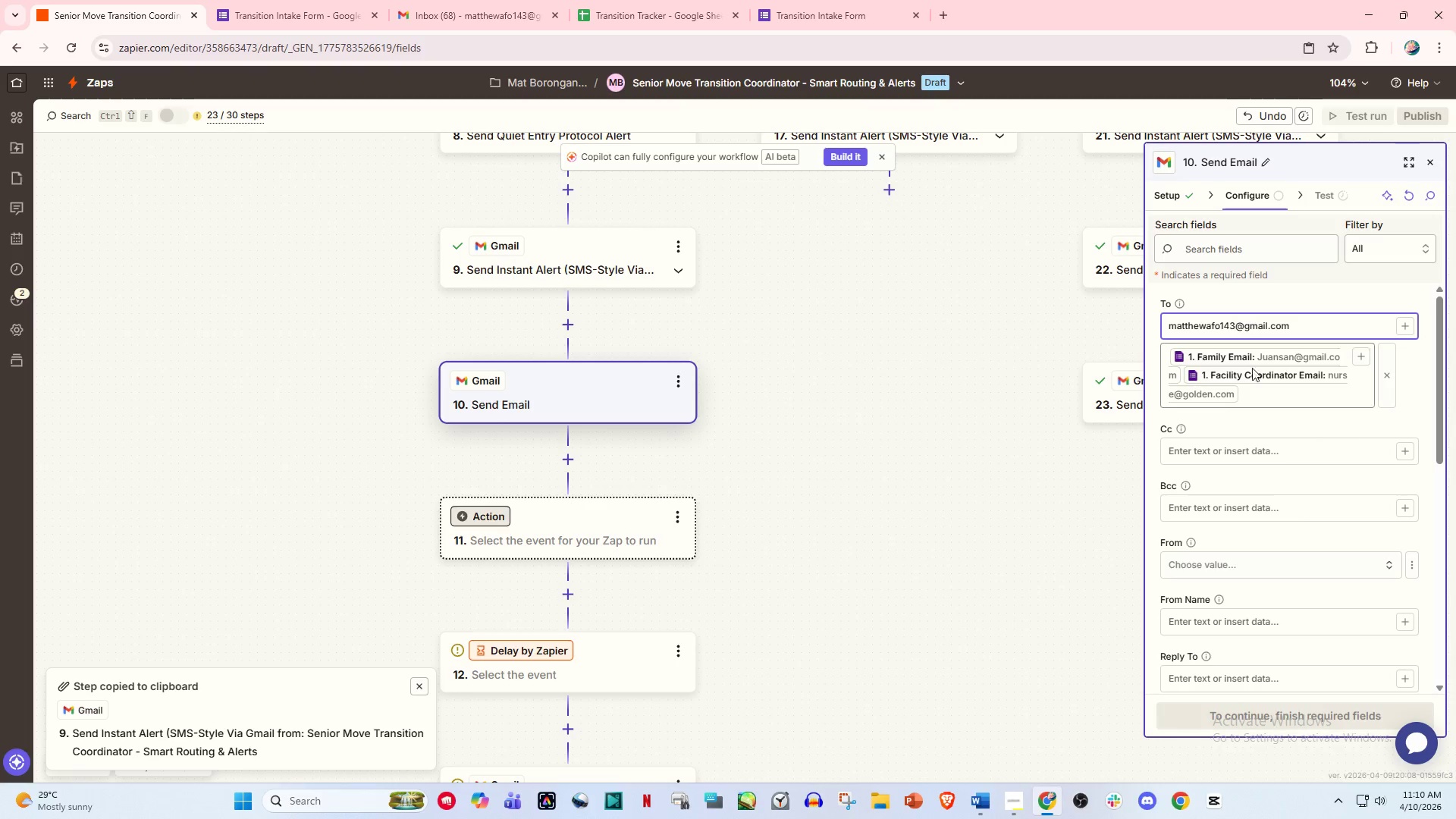 
scroll: coordinate [1243, 446], scroll_direction: down, amount: 6.0
 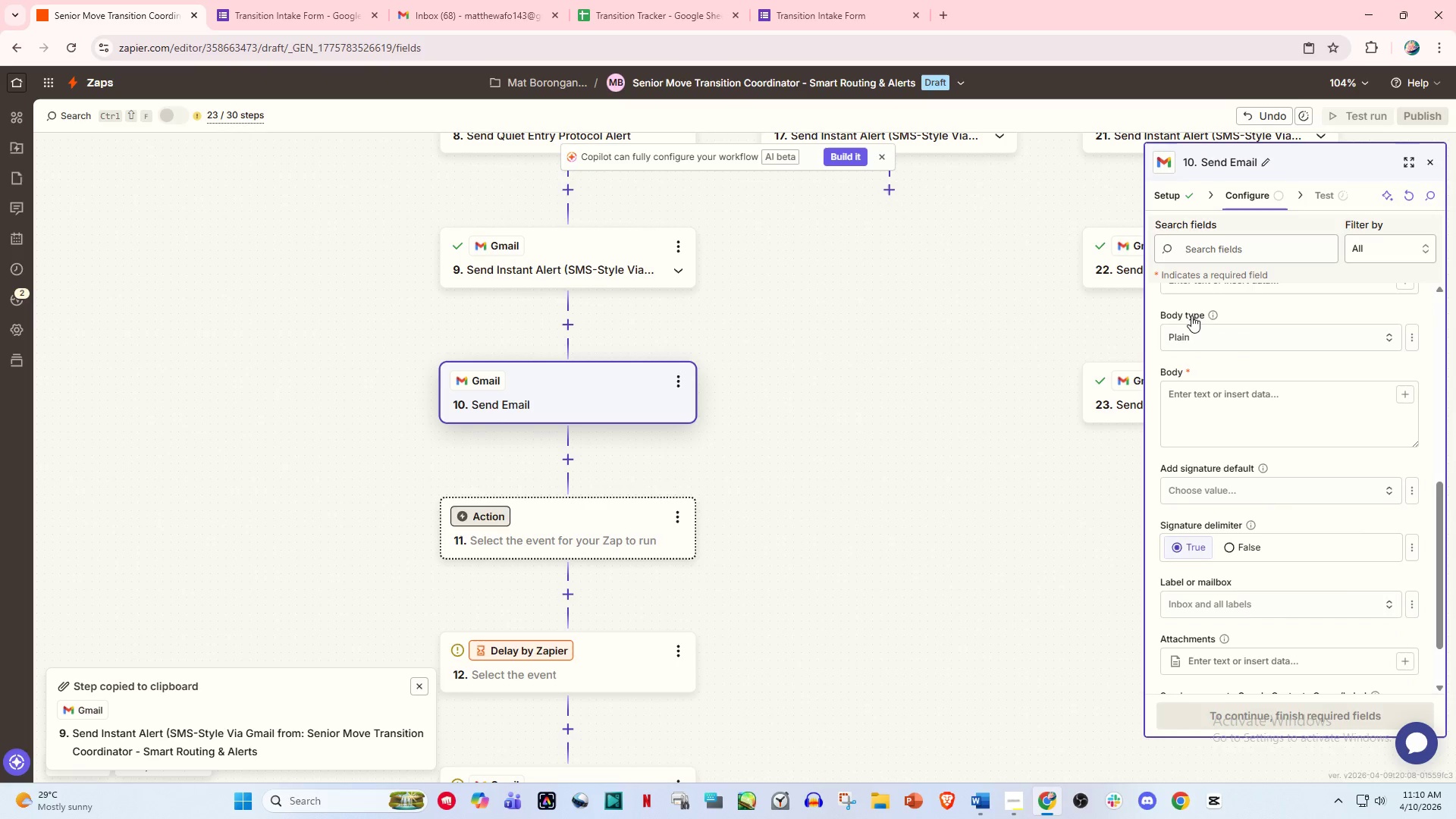 
scroll: coordinate [1202, 386], scroll_direction: up, amount: 1.0
 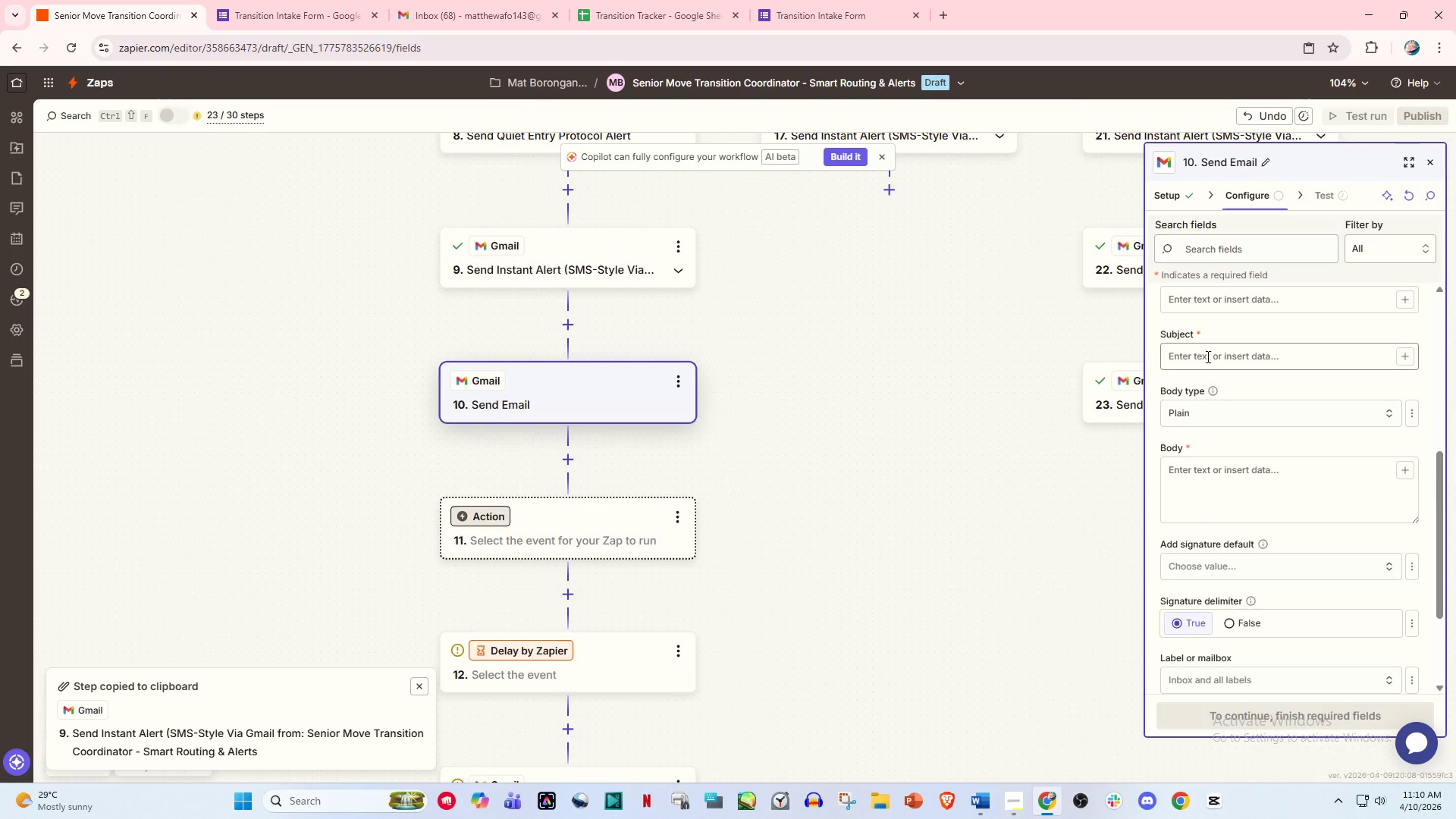 
left_click([1207, 354])
 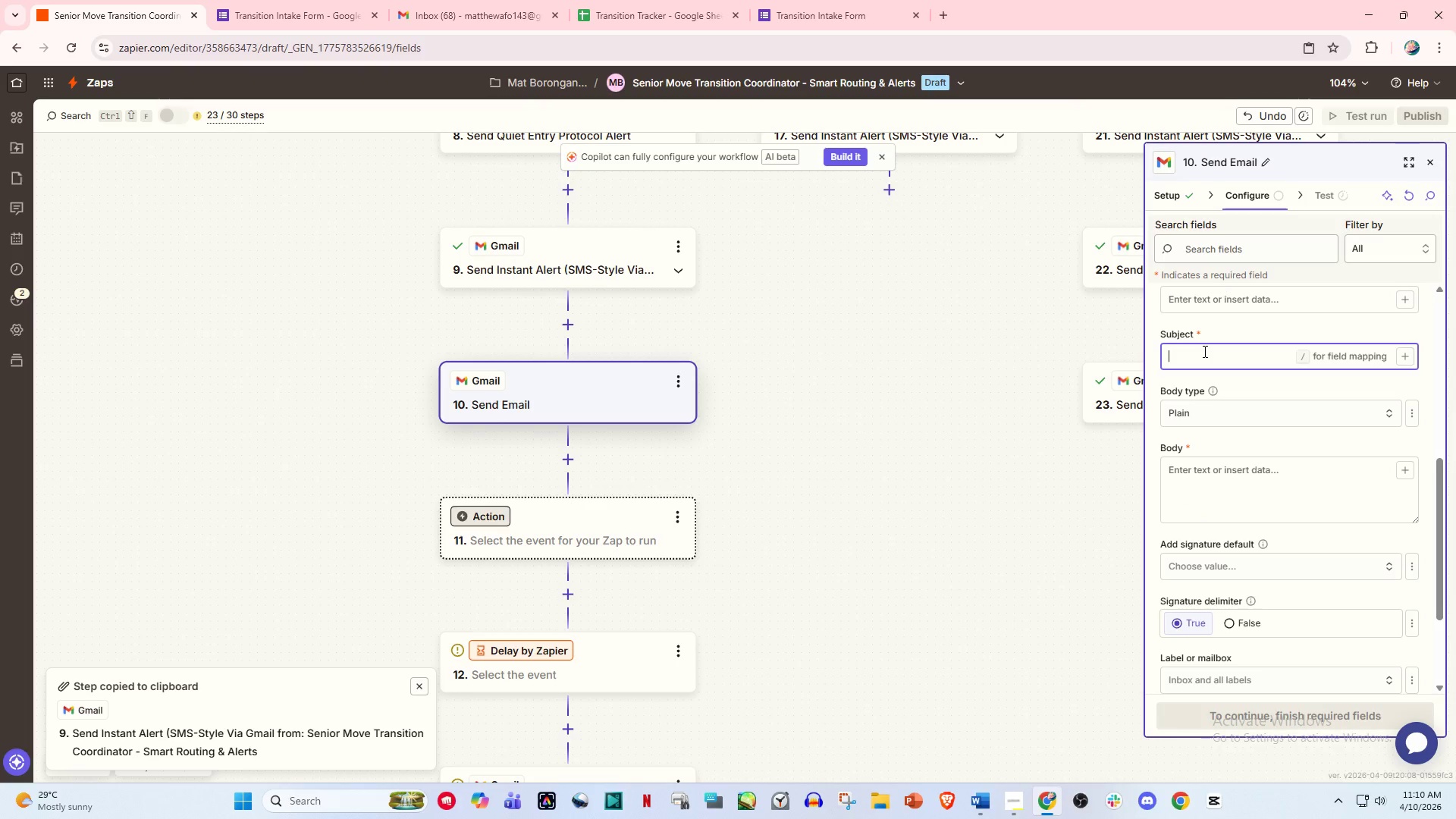 
type(Mi)
key(Backspace)
type(ove Today - /)
 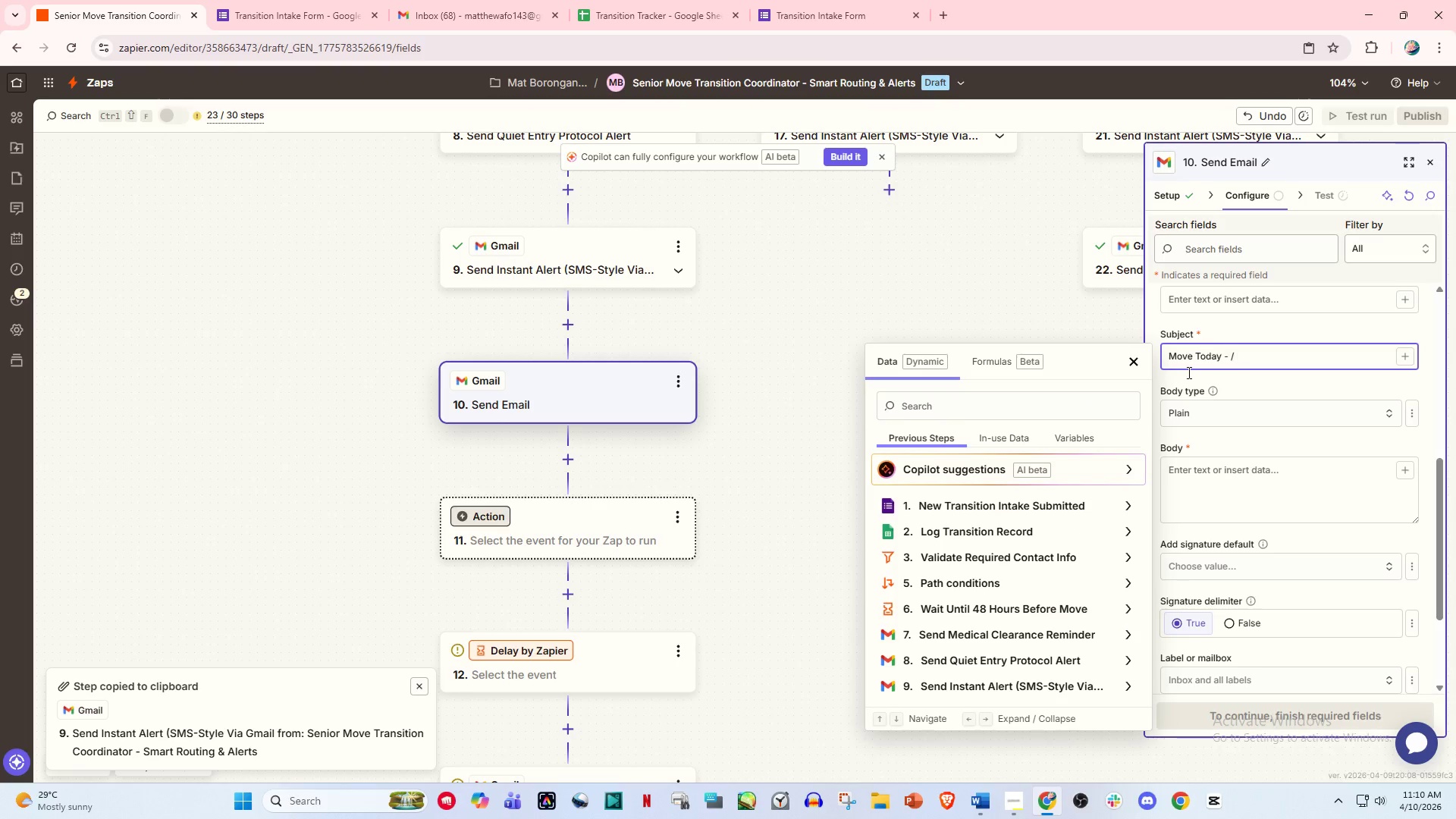 
left_click([1031, 503])
 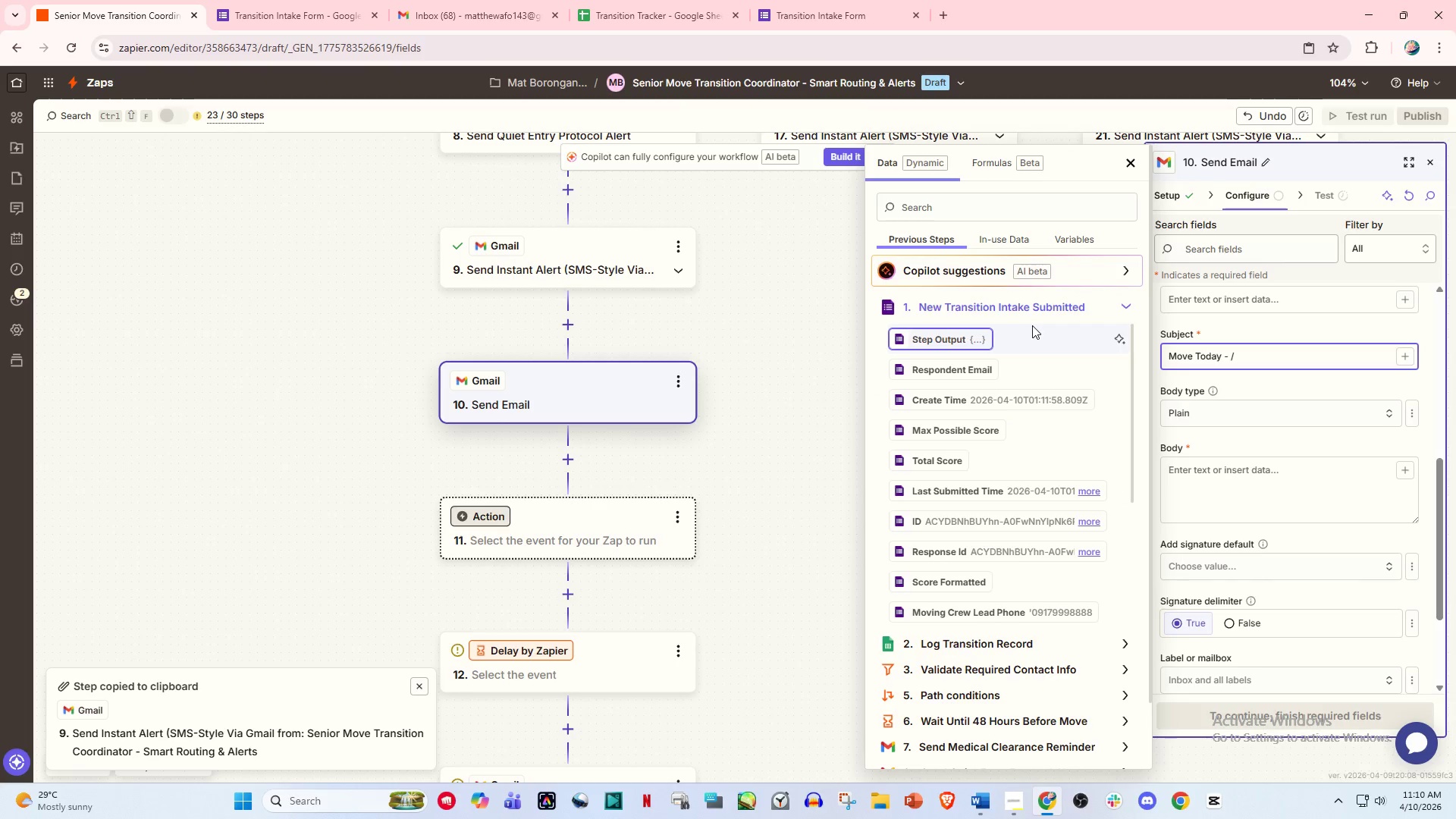 
type(ma)
 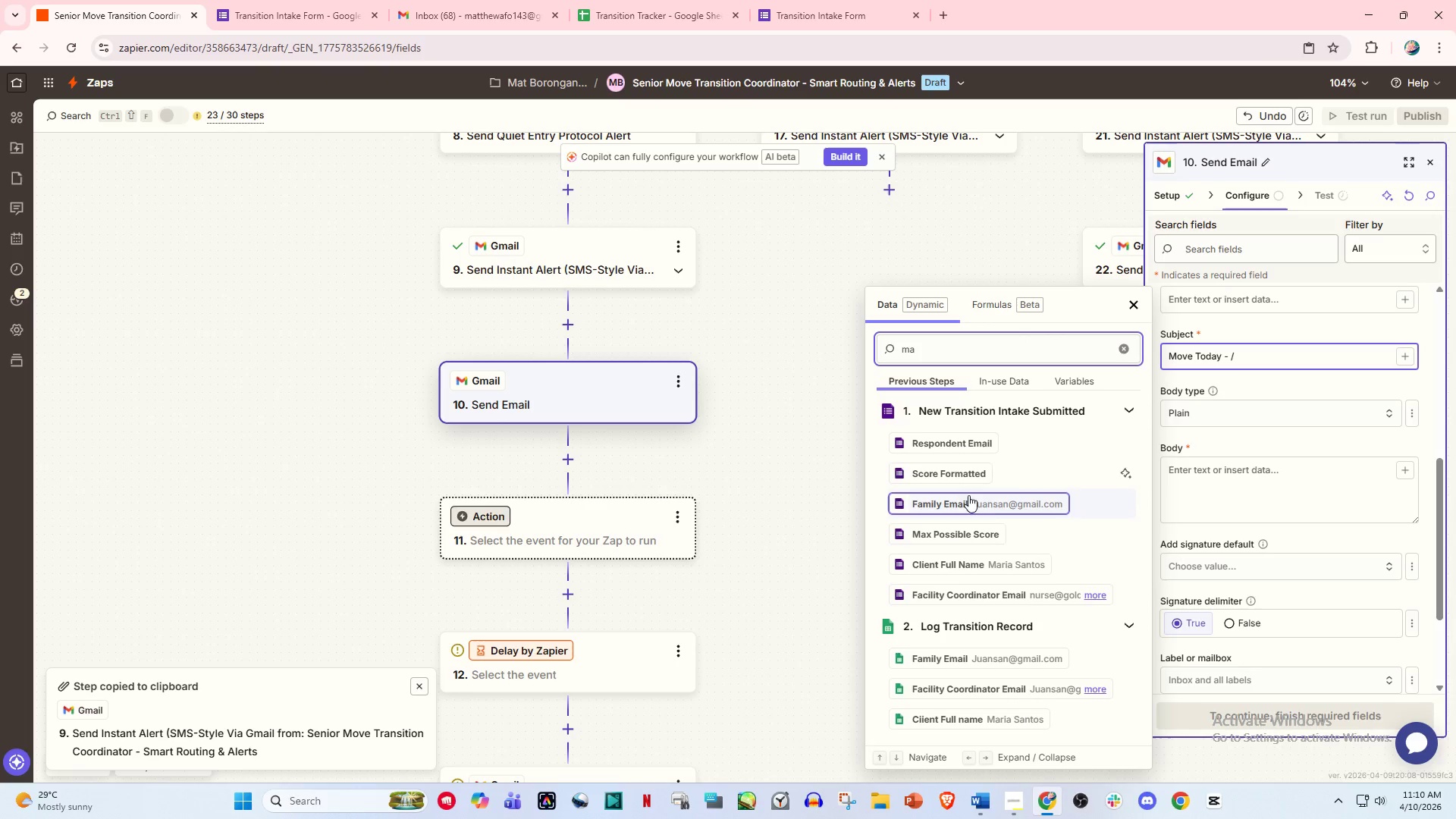 
wait(5.25)
 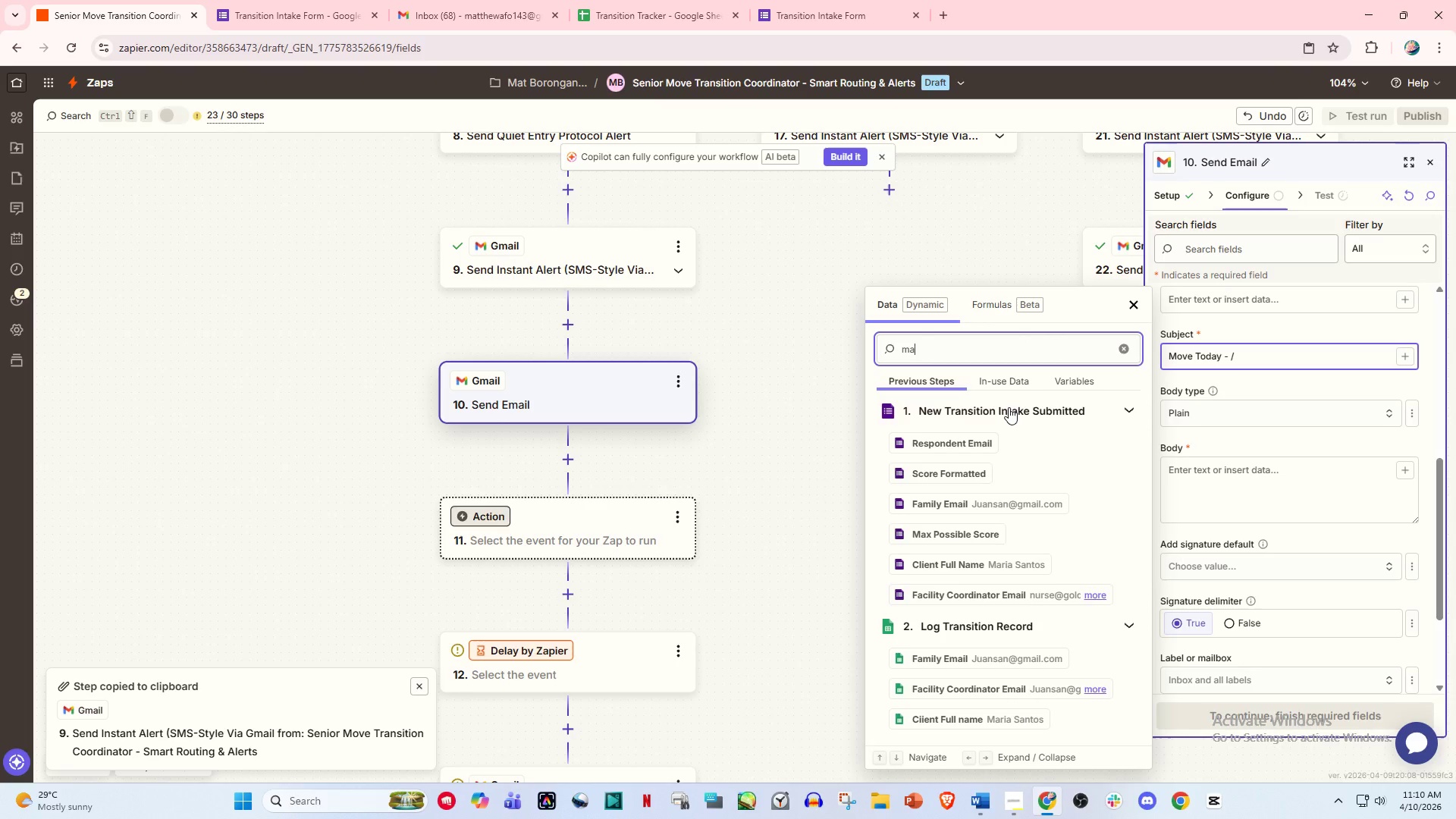 
left_click([1025, 566])
 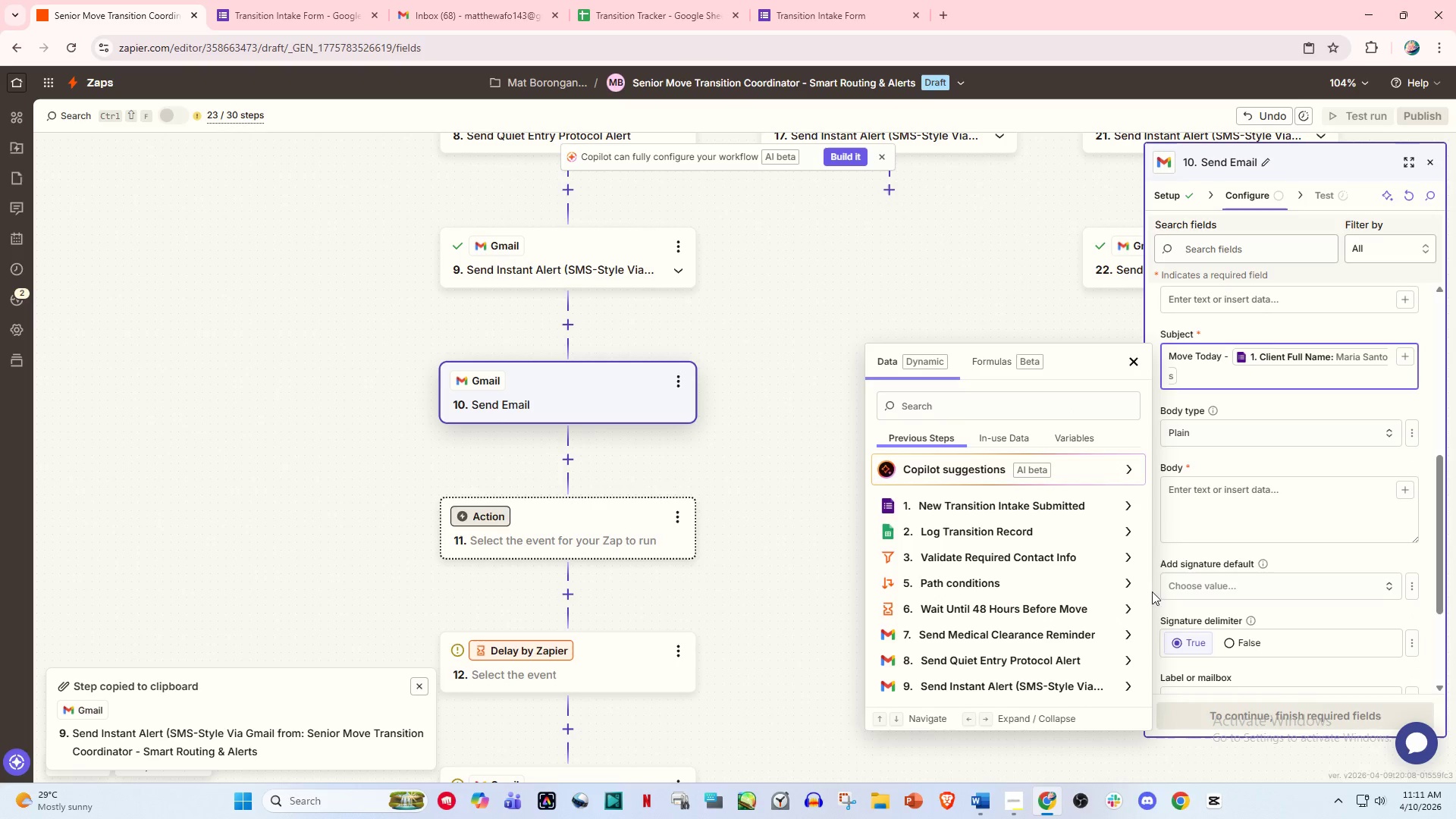 
left_click([1222, 500])
 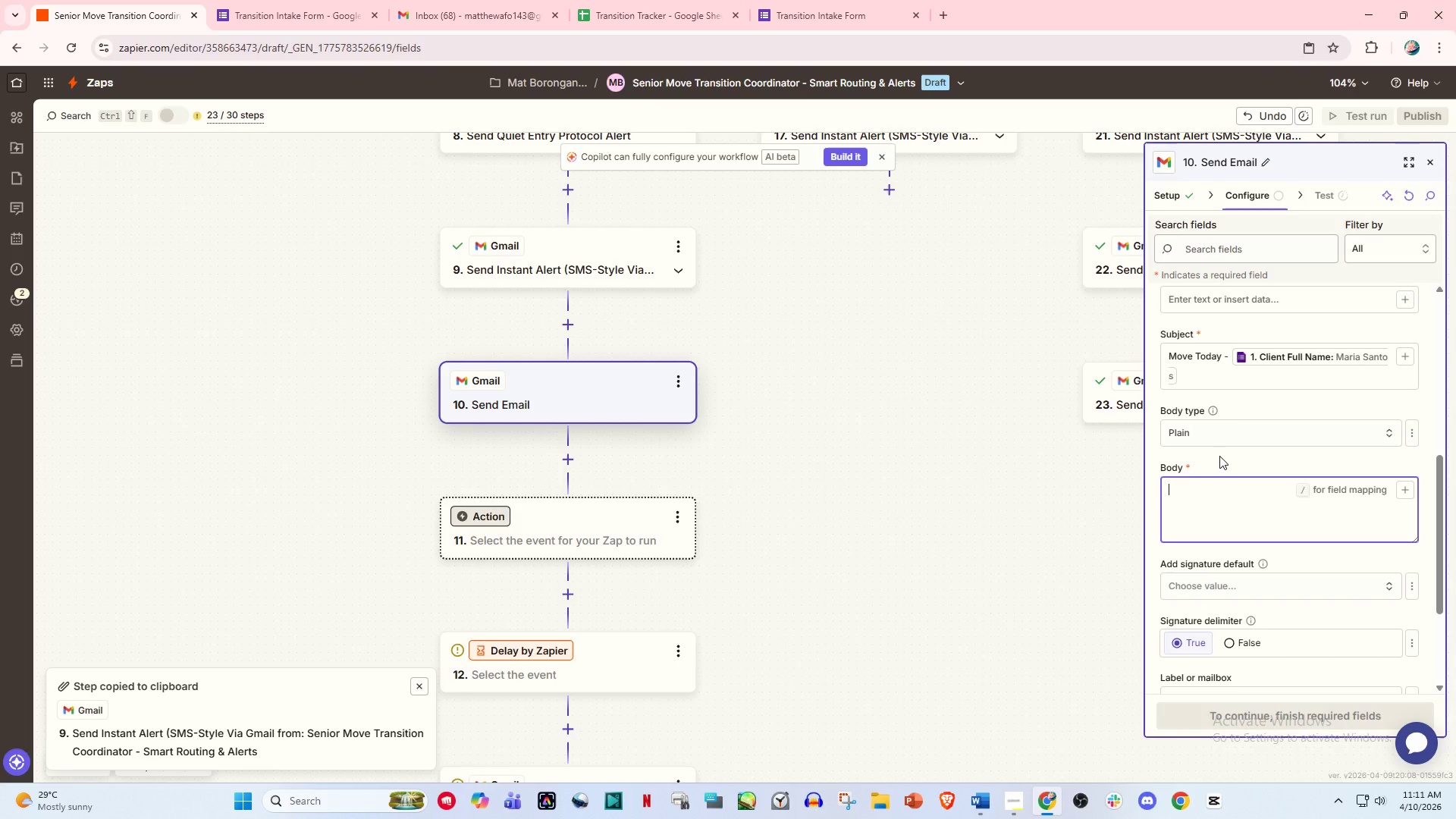 
left_click([1195, 497])
 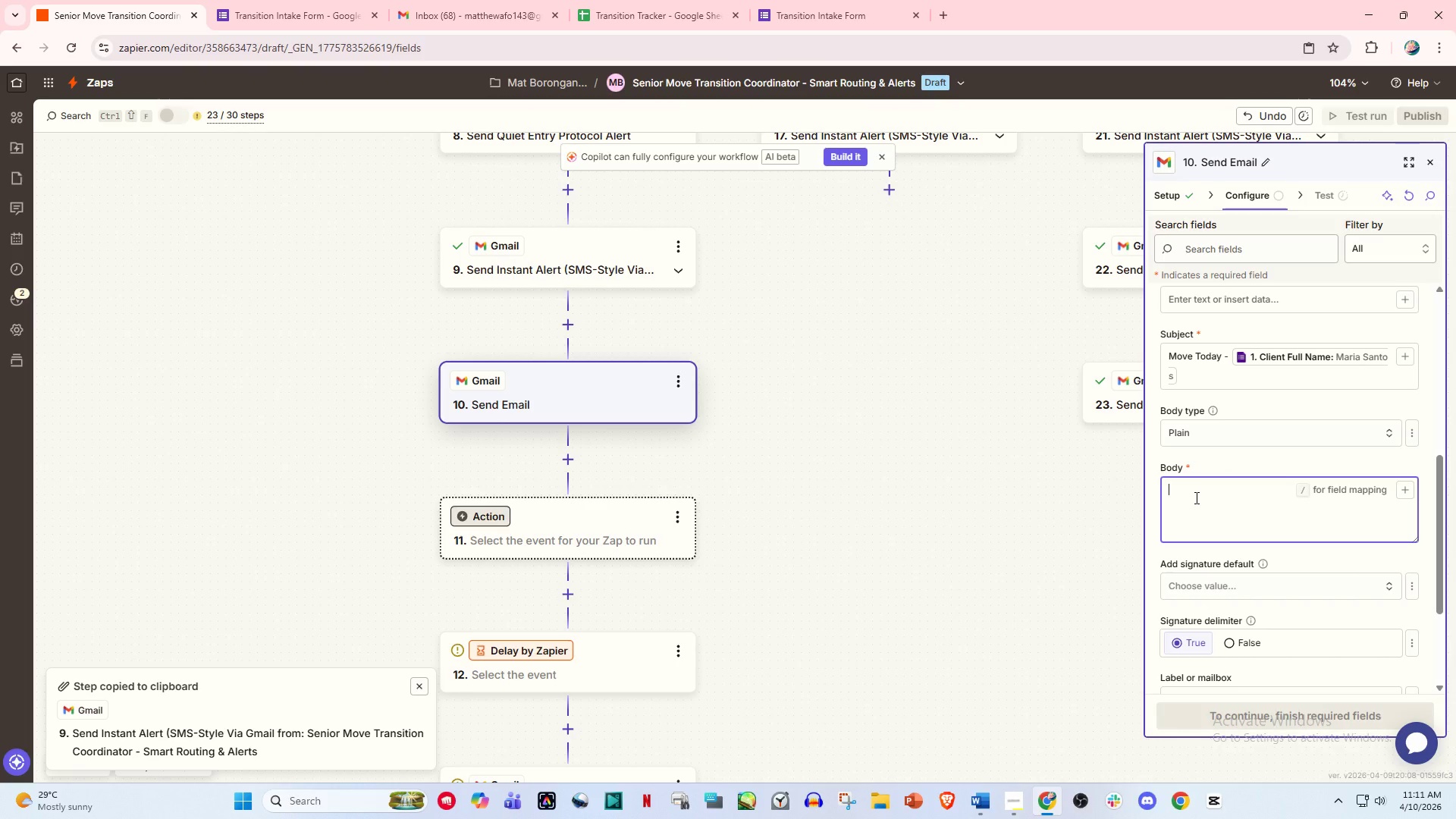 
type(Hello.)
 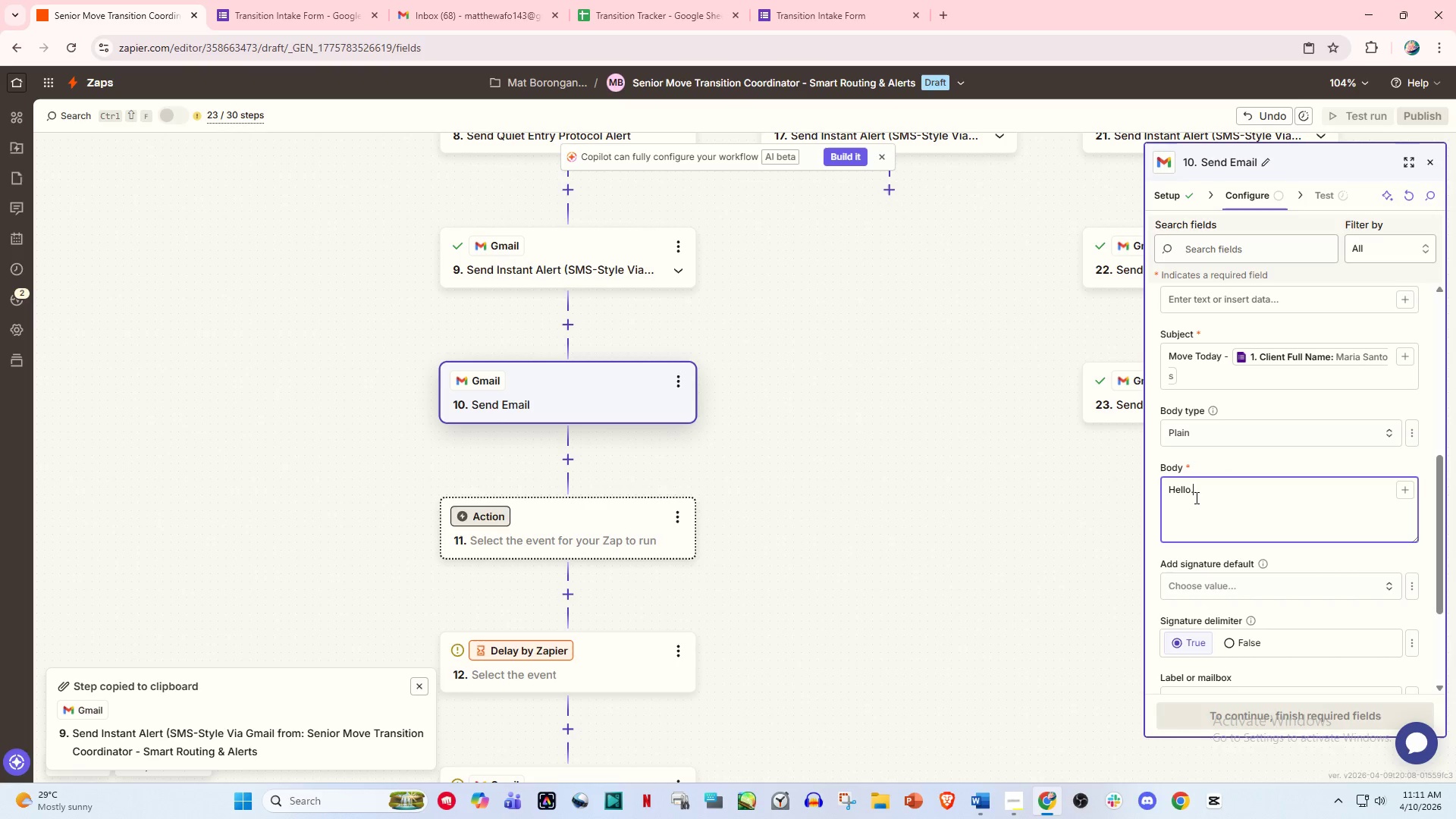 
key(Enter)
 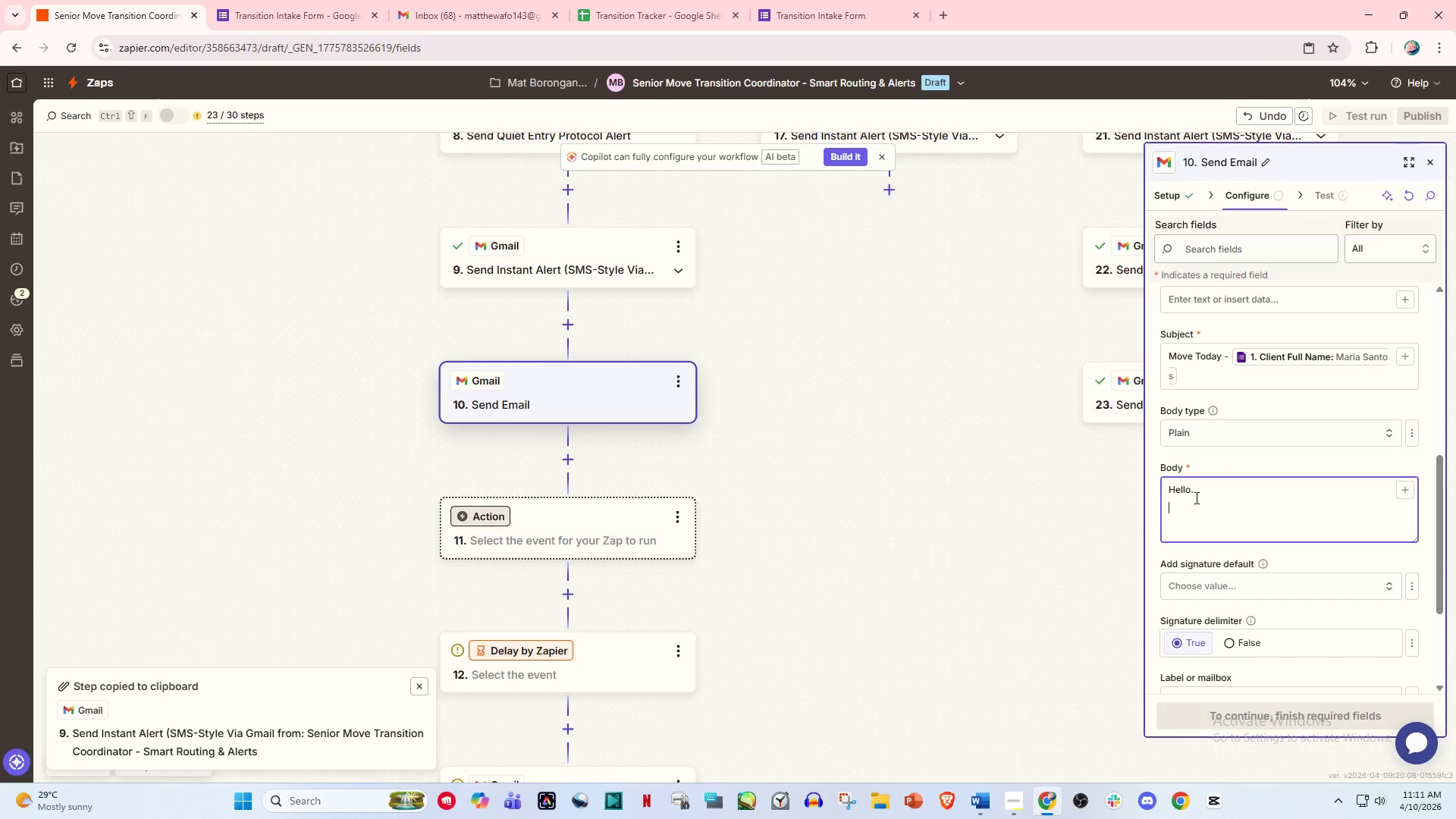 
type(Just a quick reminder that)
 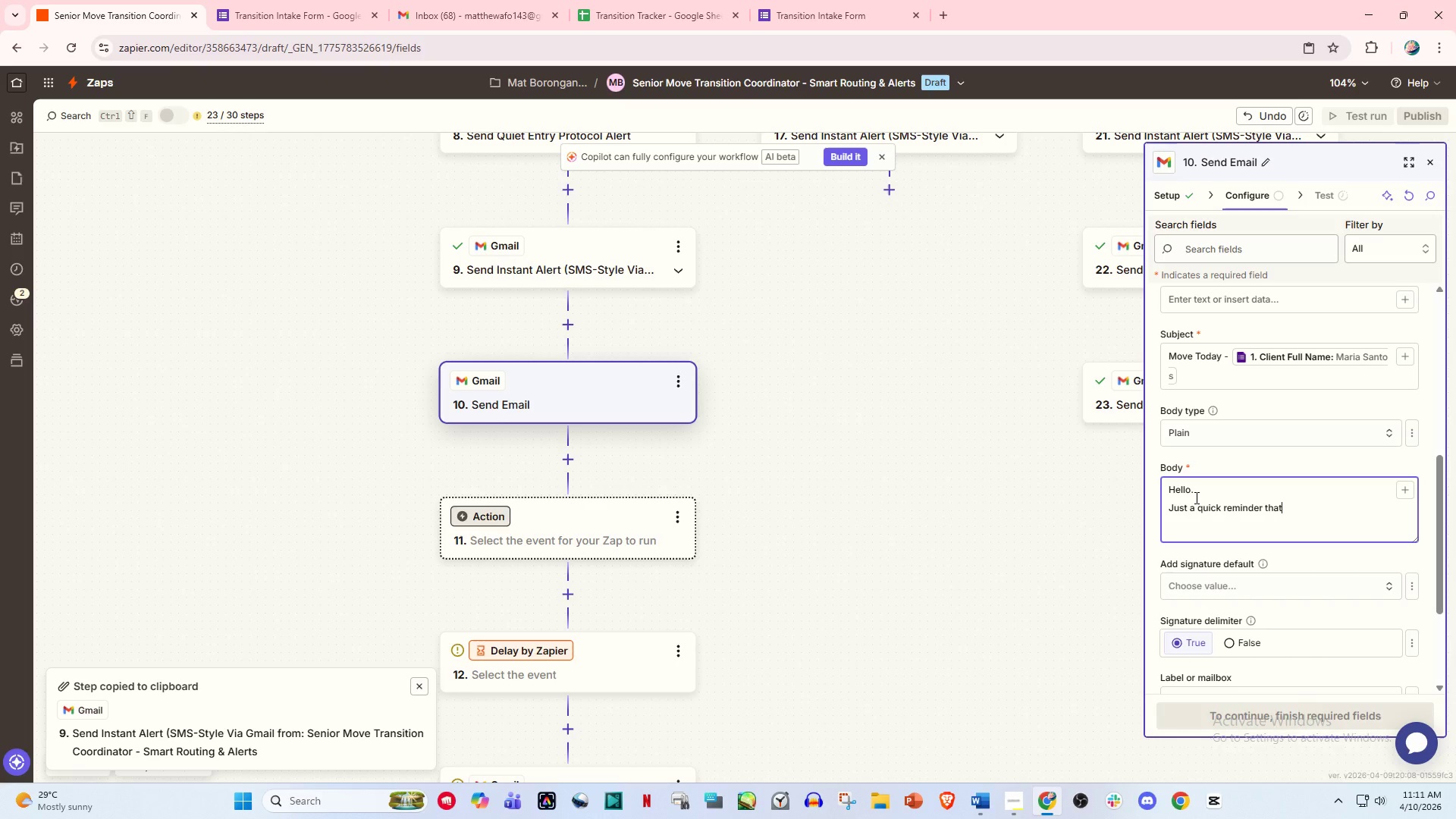 
key(Space)
 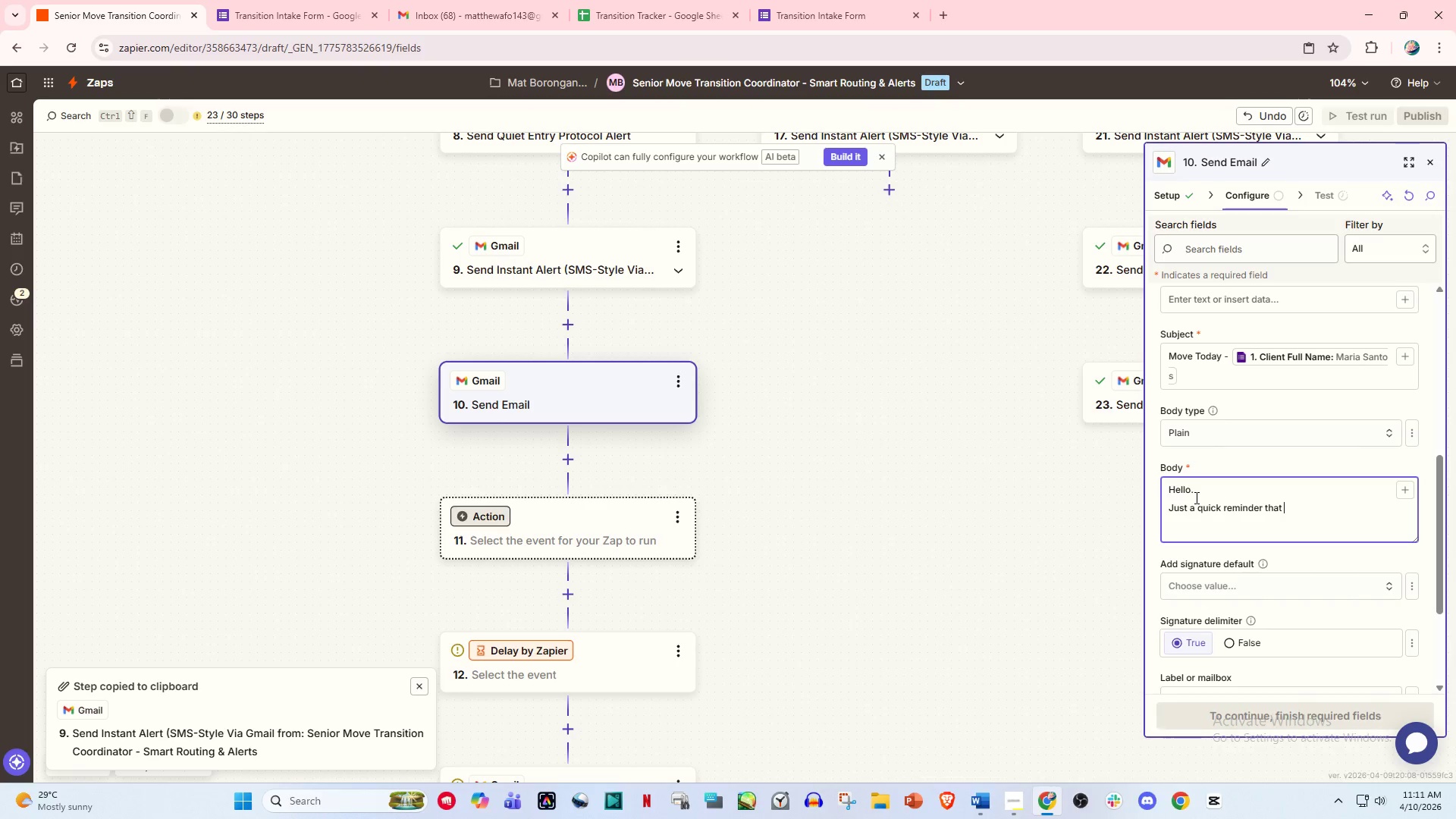 
key(Slash)
 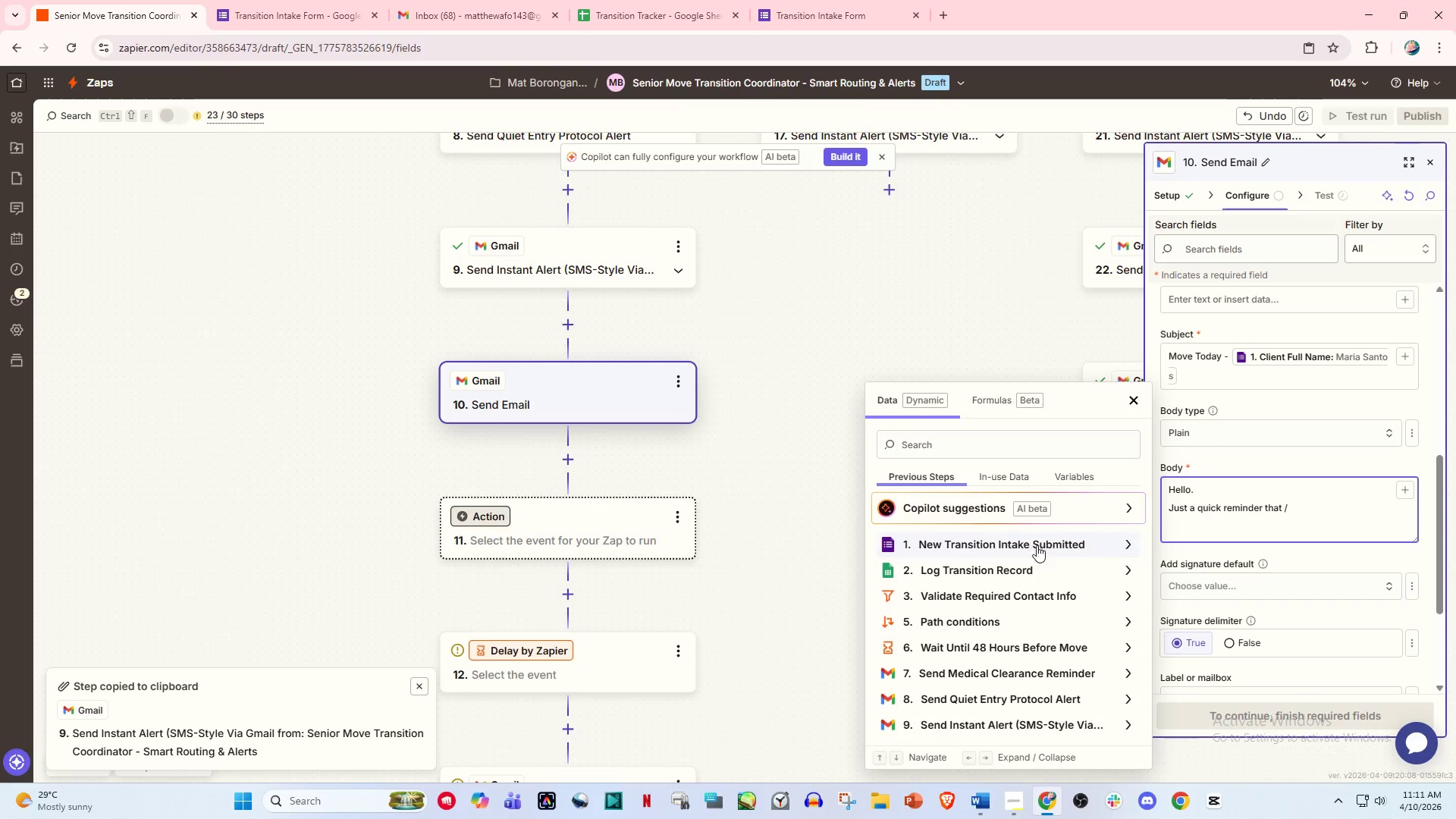 
left_click([1019, 547])
 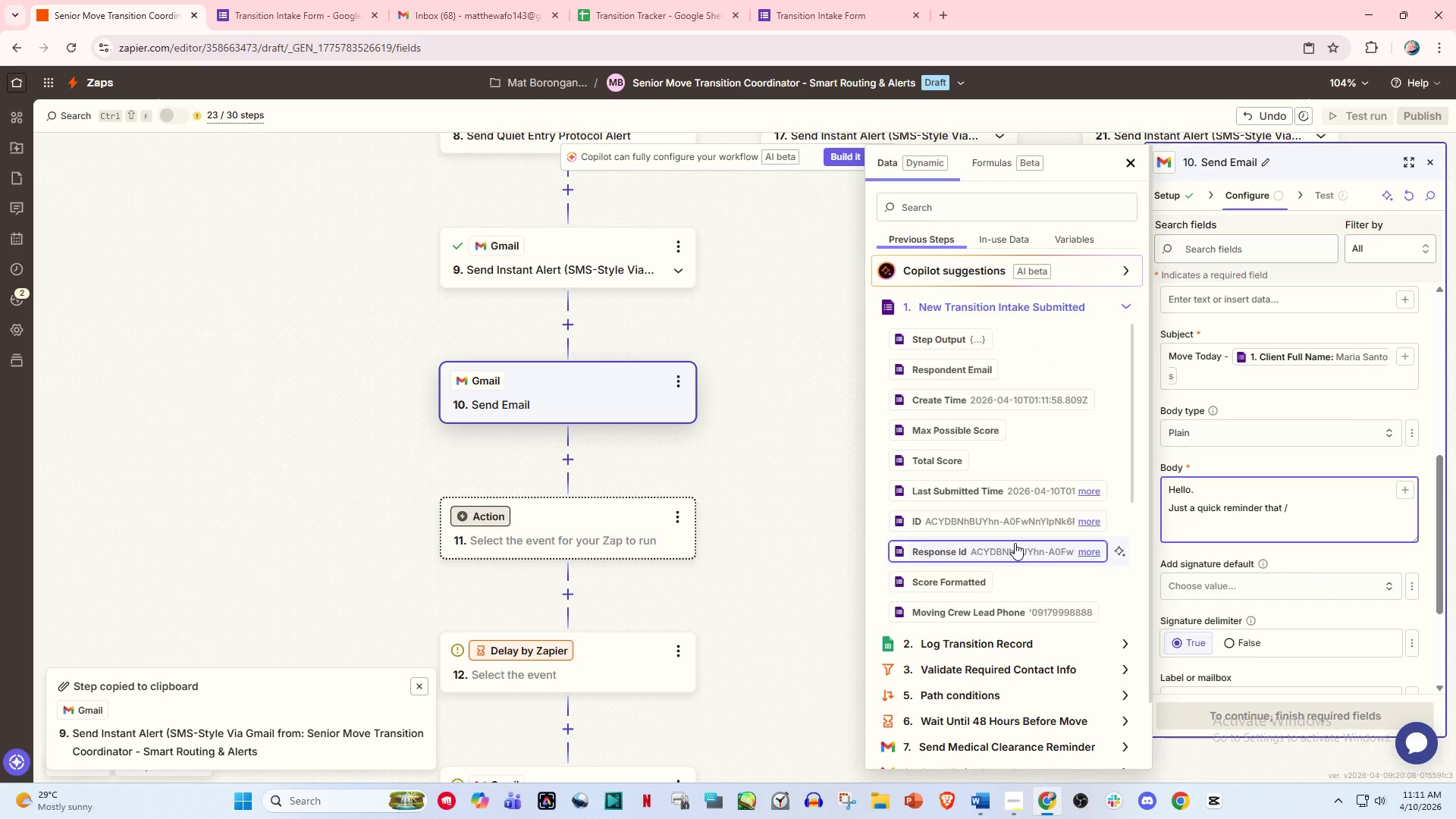 
type(ma)
 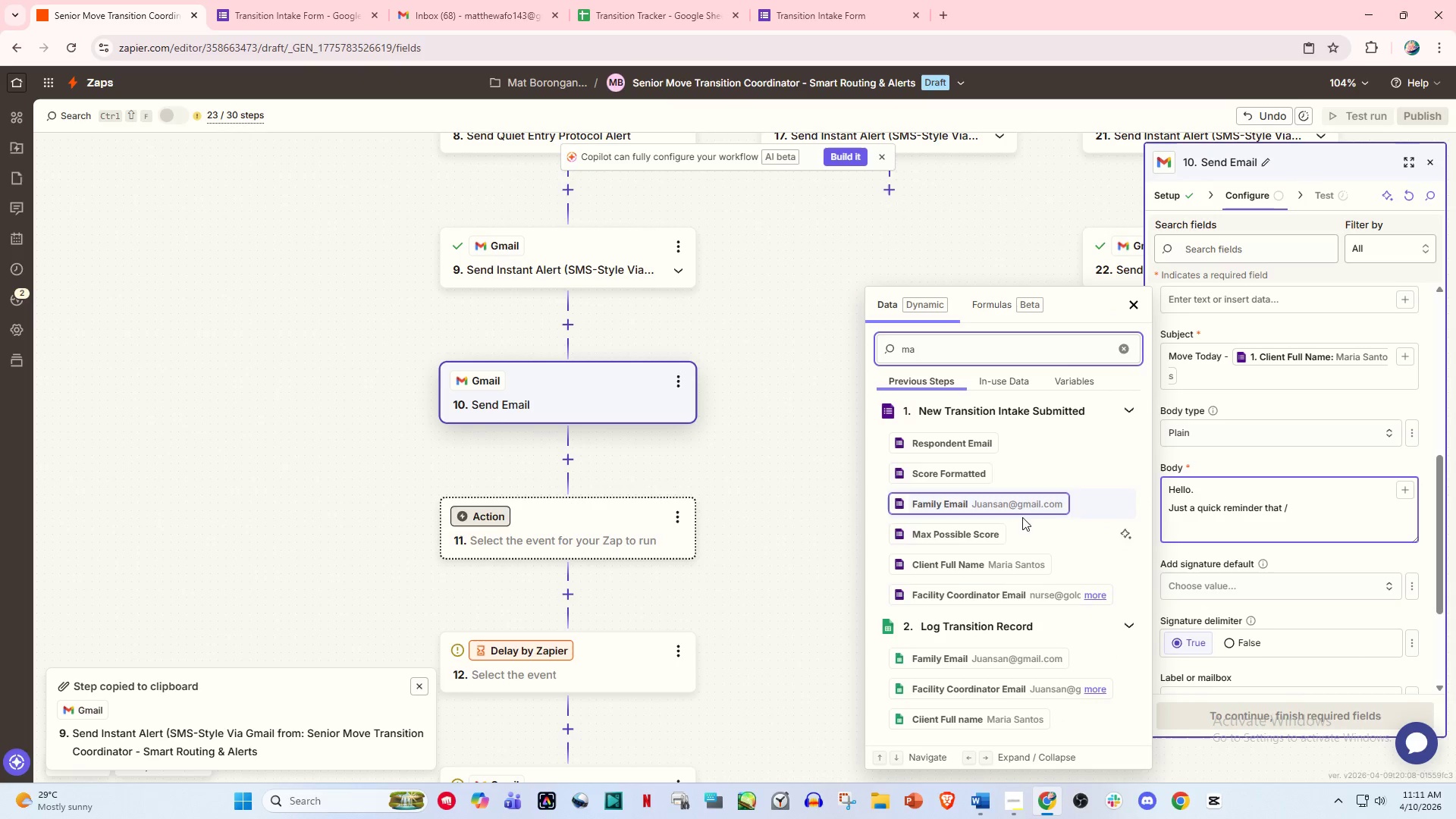 
left_click_drag(start_coordinate=[1025, 510], to_coordinate=[1015, 548])
 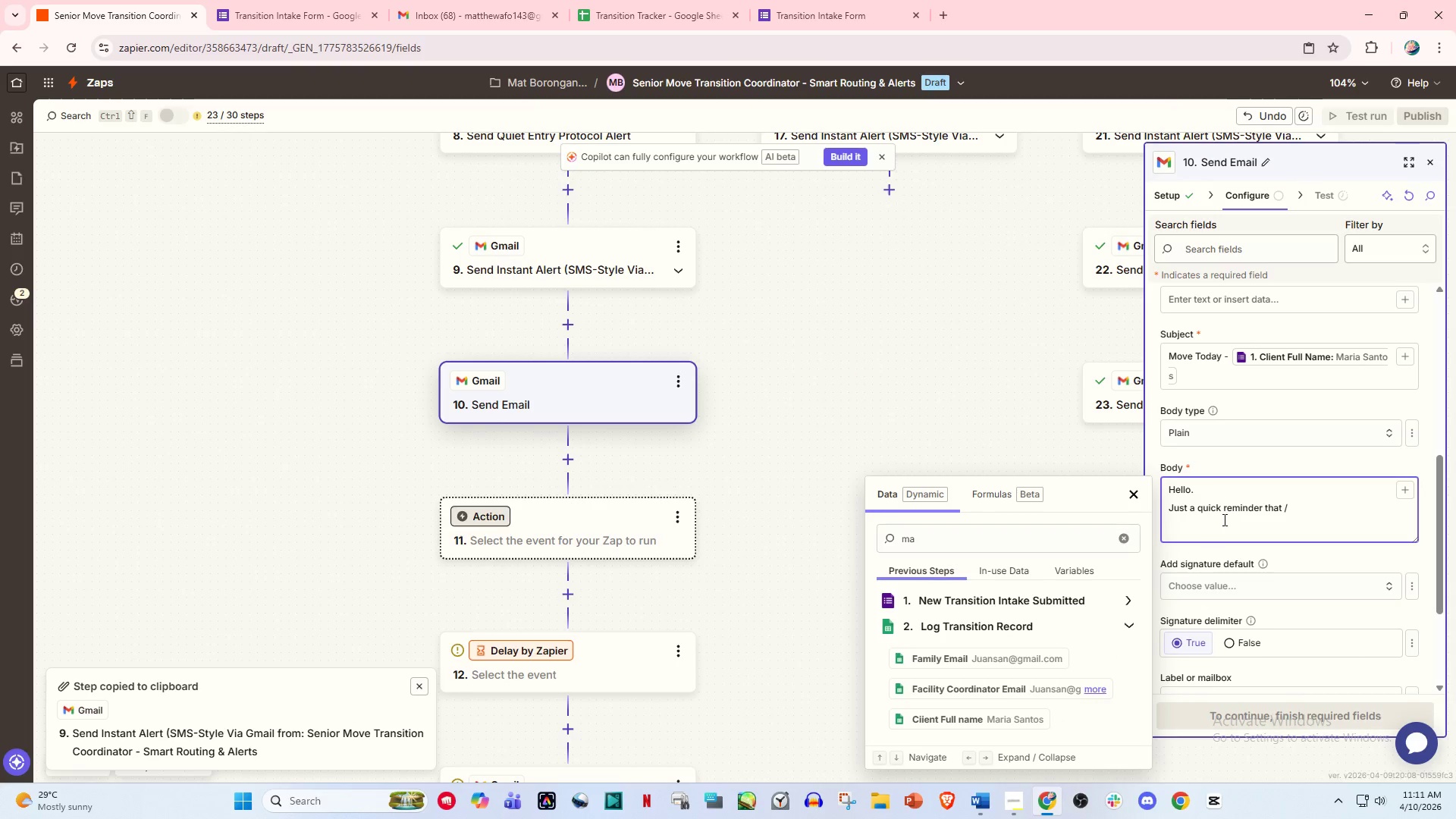 
left_click([1287, 510])
 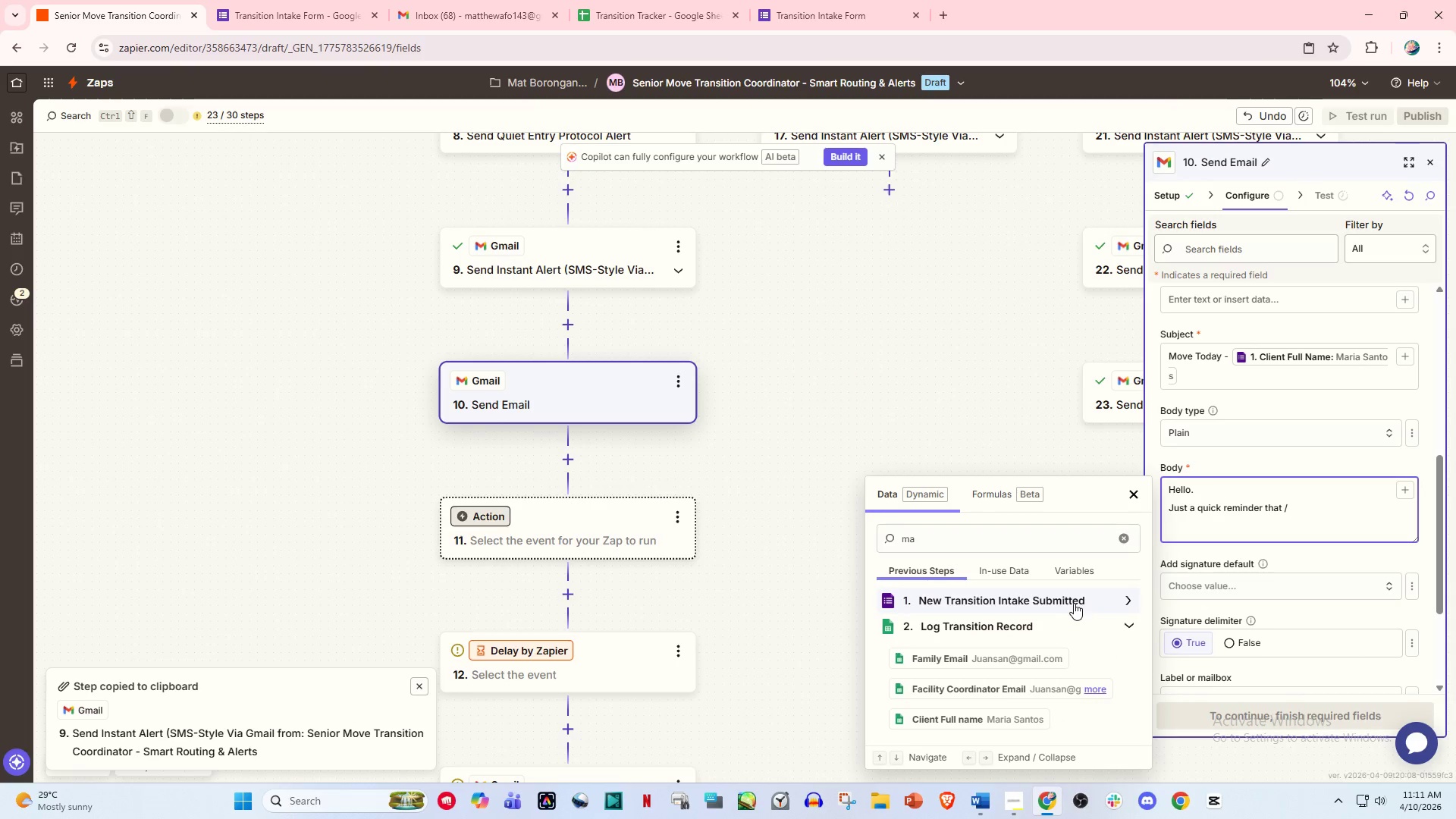 
left_click([1068, 603])
 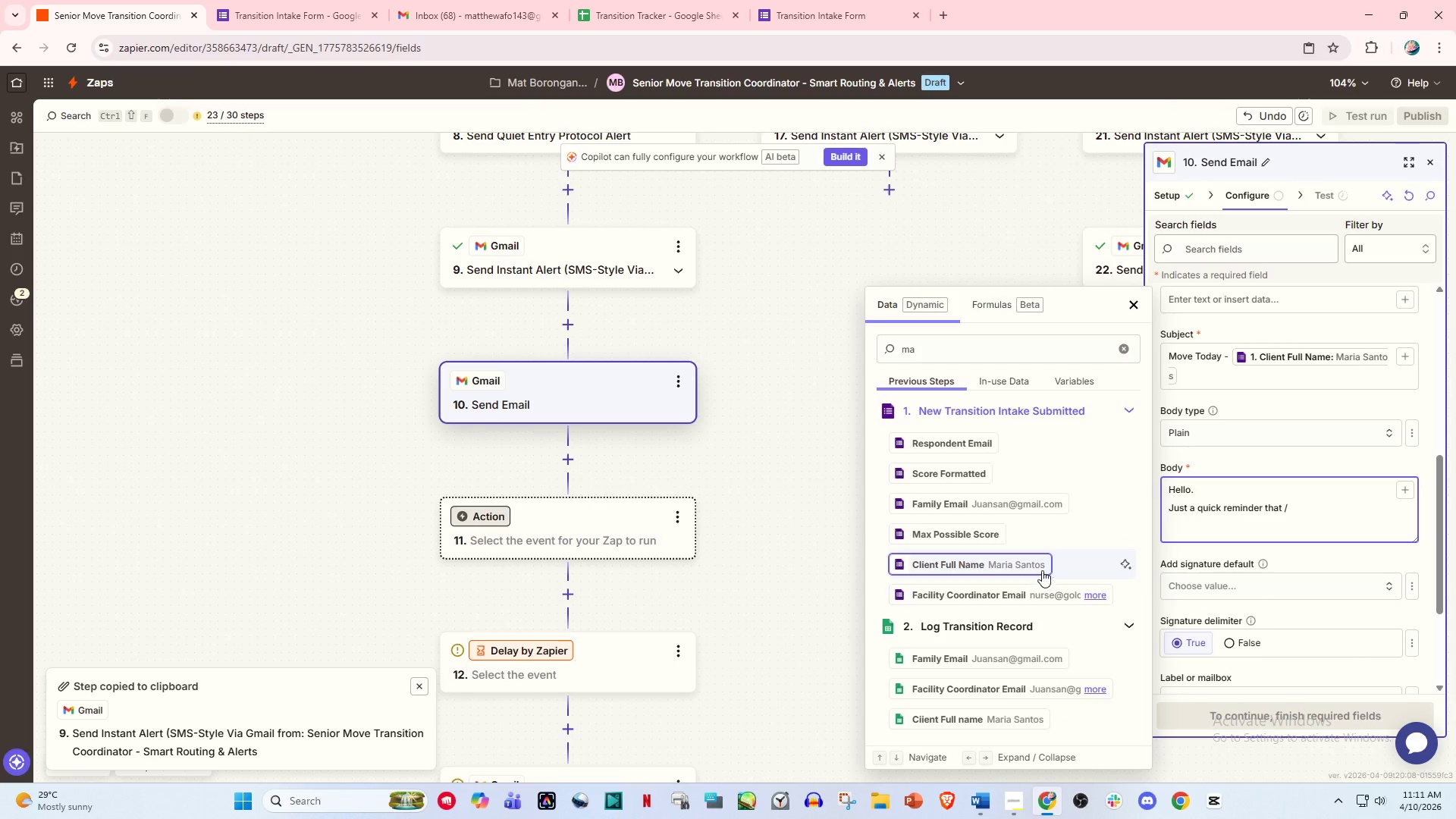 
left_click([1027, 563])
 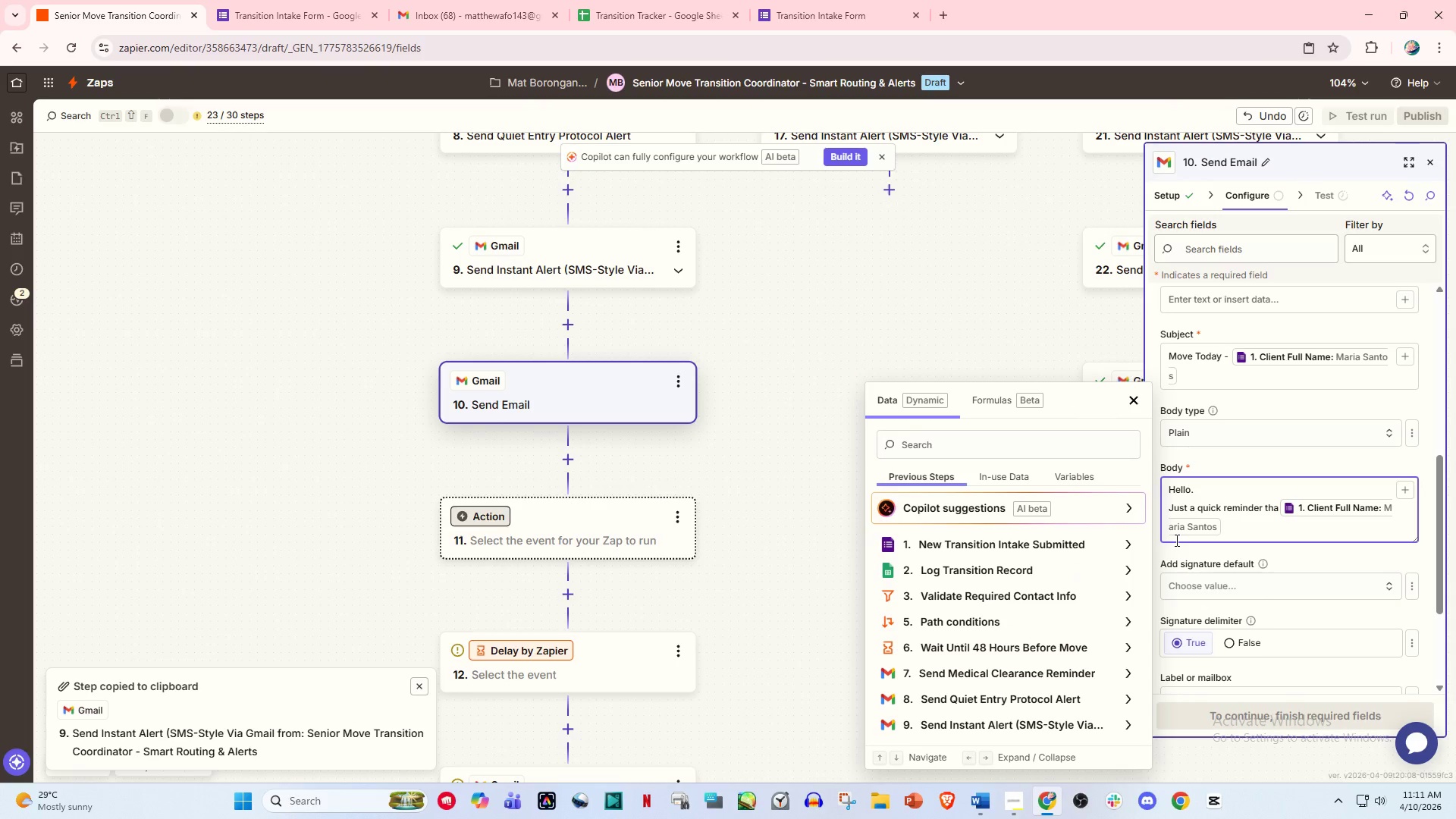 
type(')
key(Backspace)
type(m)
key(Backspace)
type(is move to)
 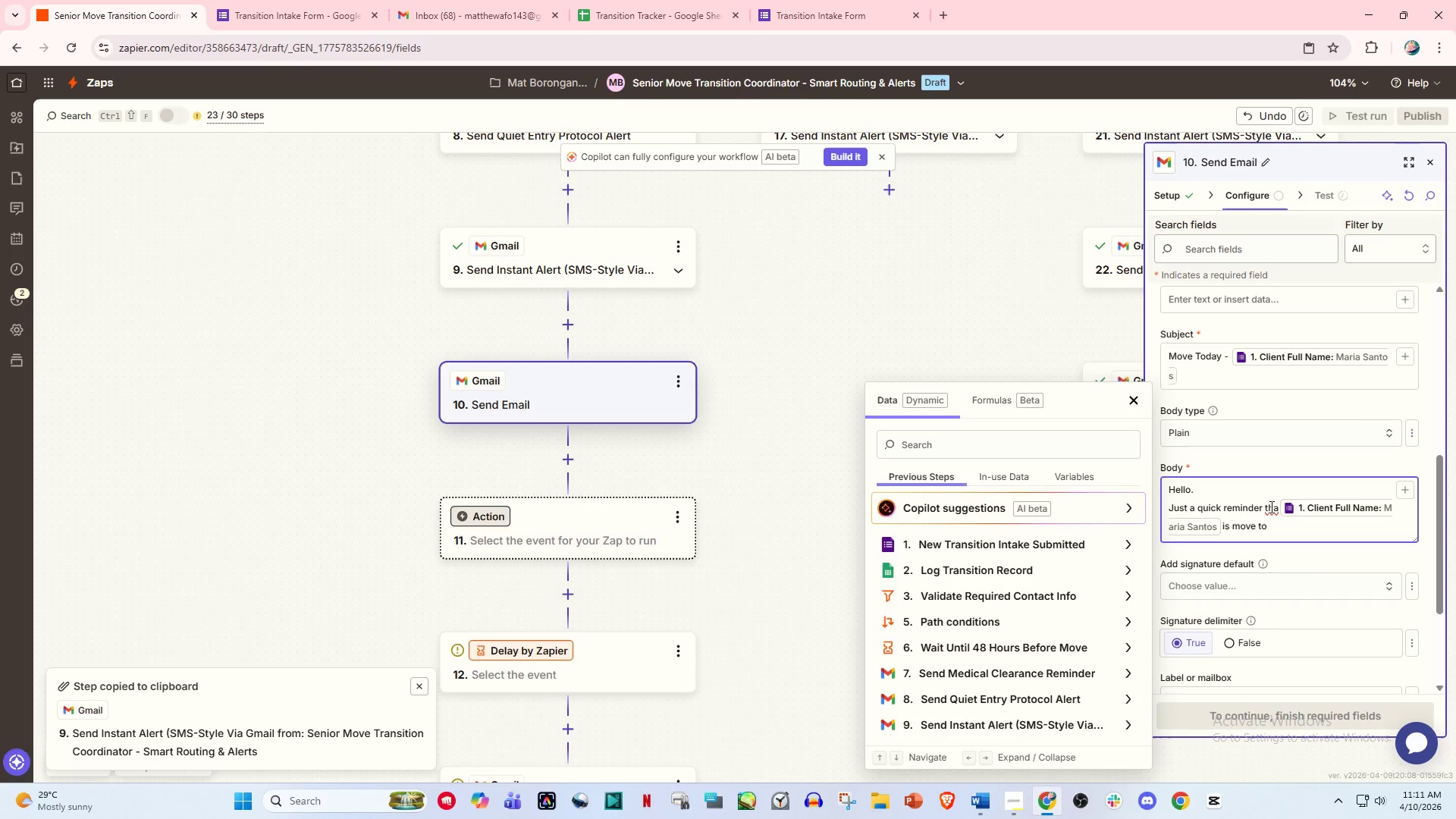 
left_click([1272, 507])
 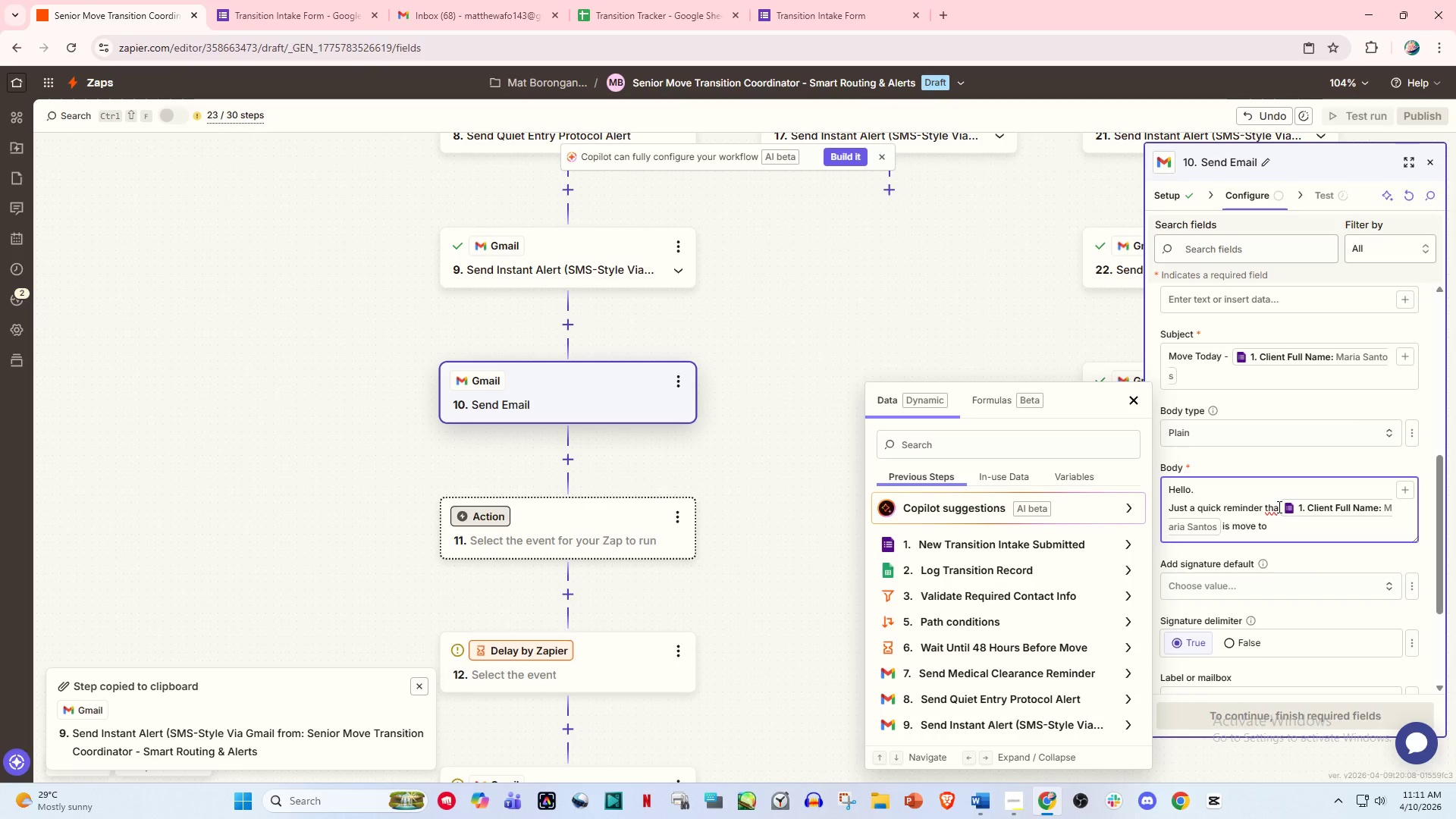 
left_click([1278, 507])
 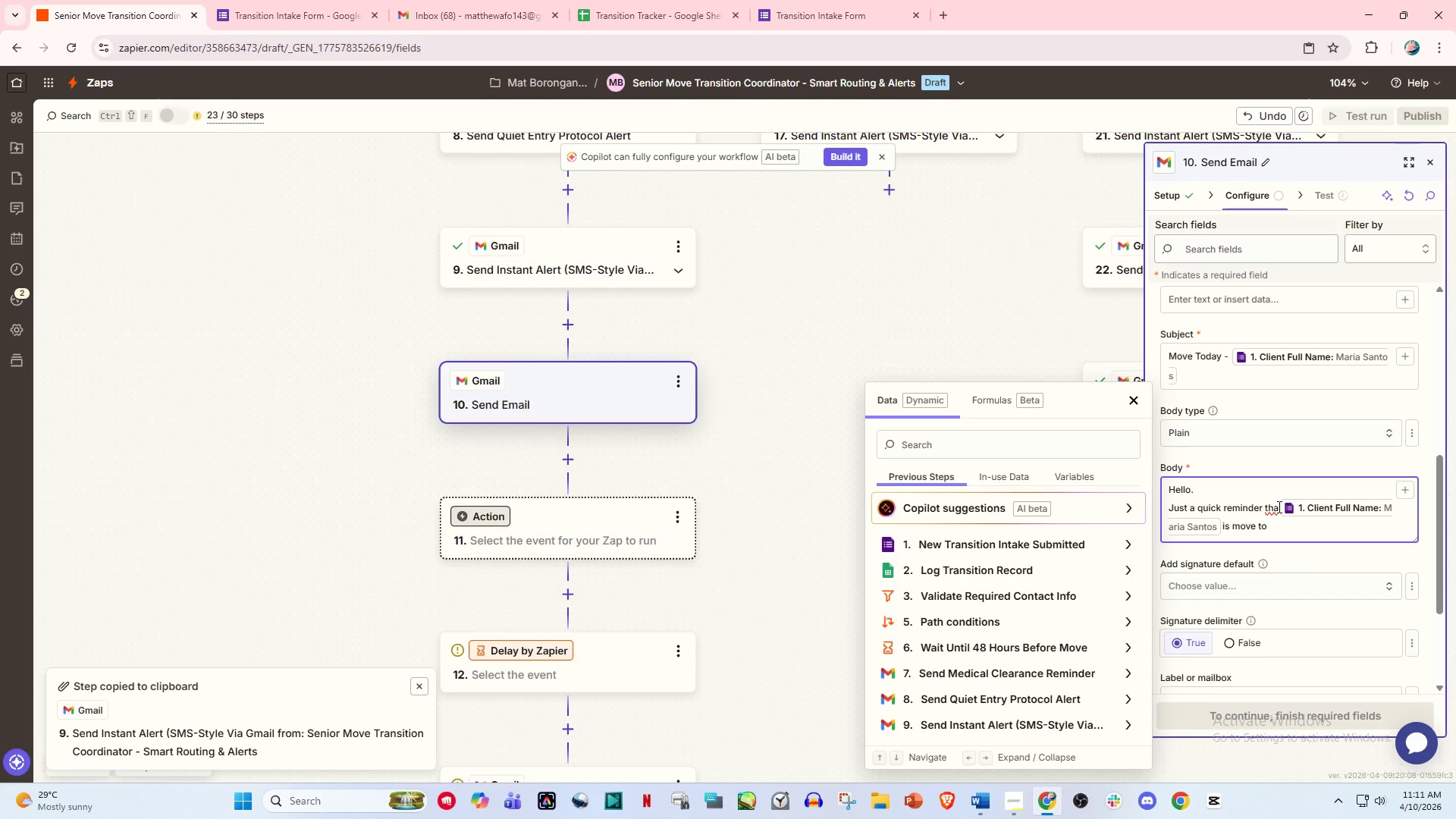 
key(T)
 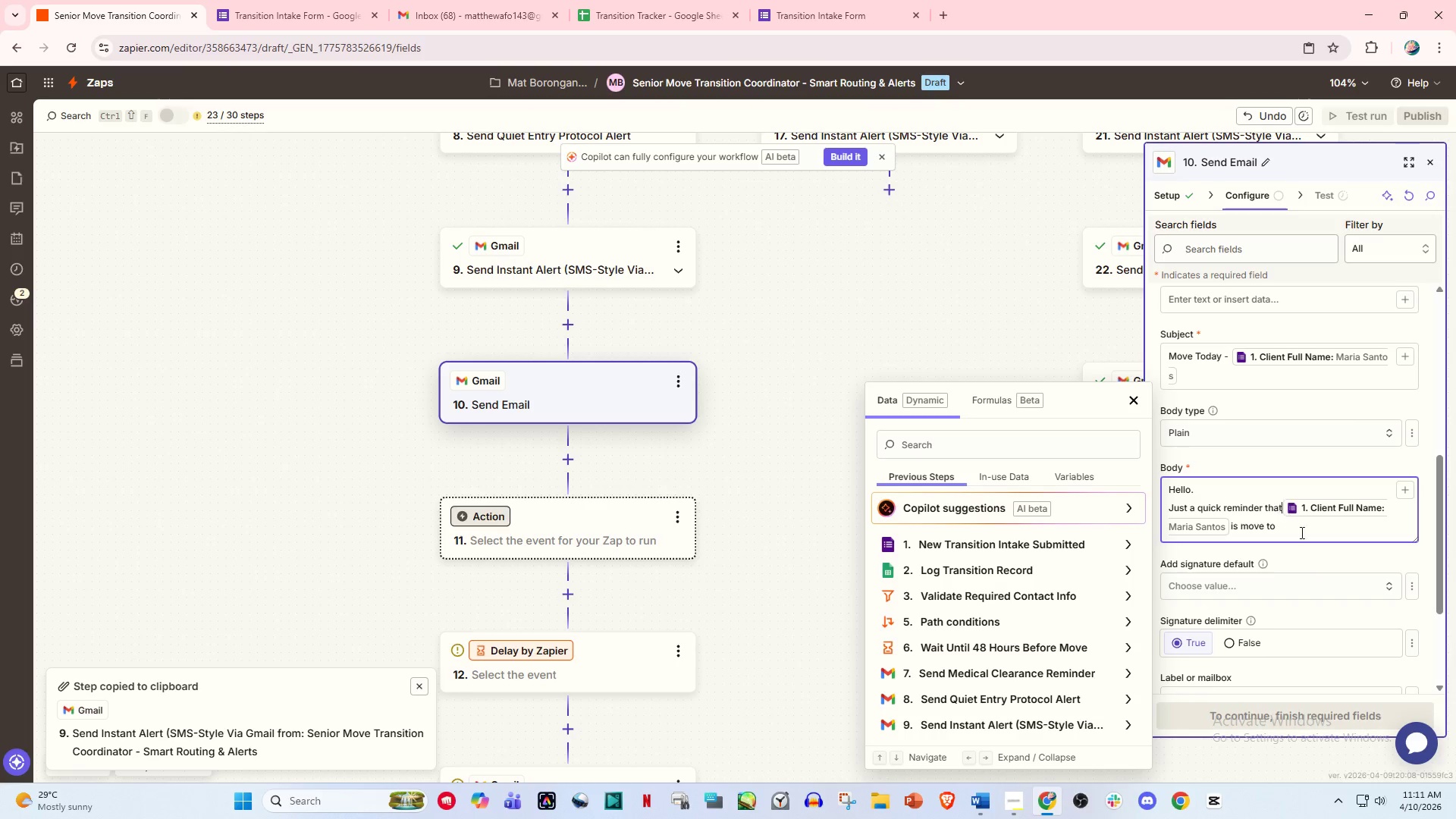 
key(Space)
 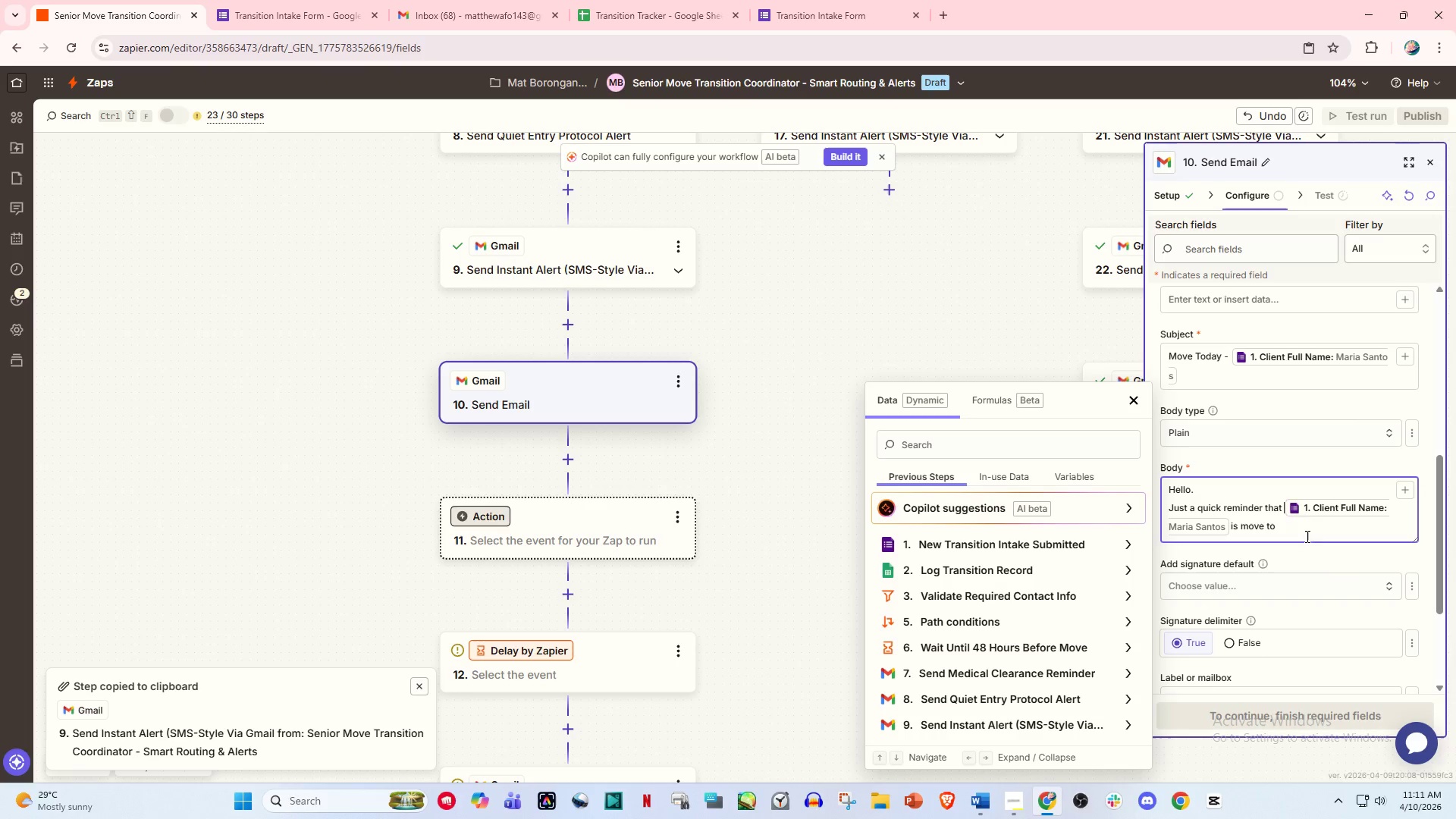 
left_click([1302, 519])
 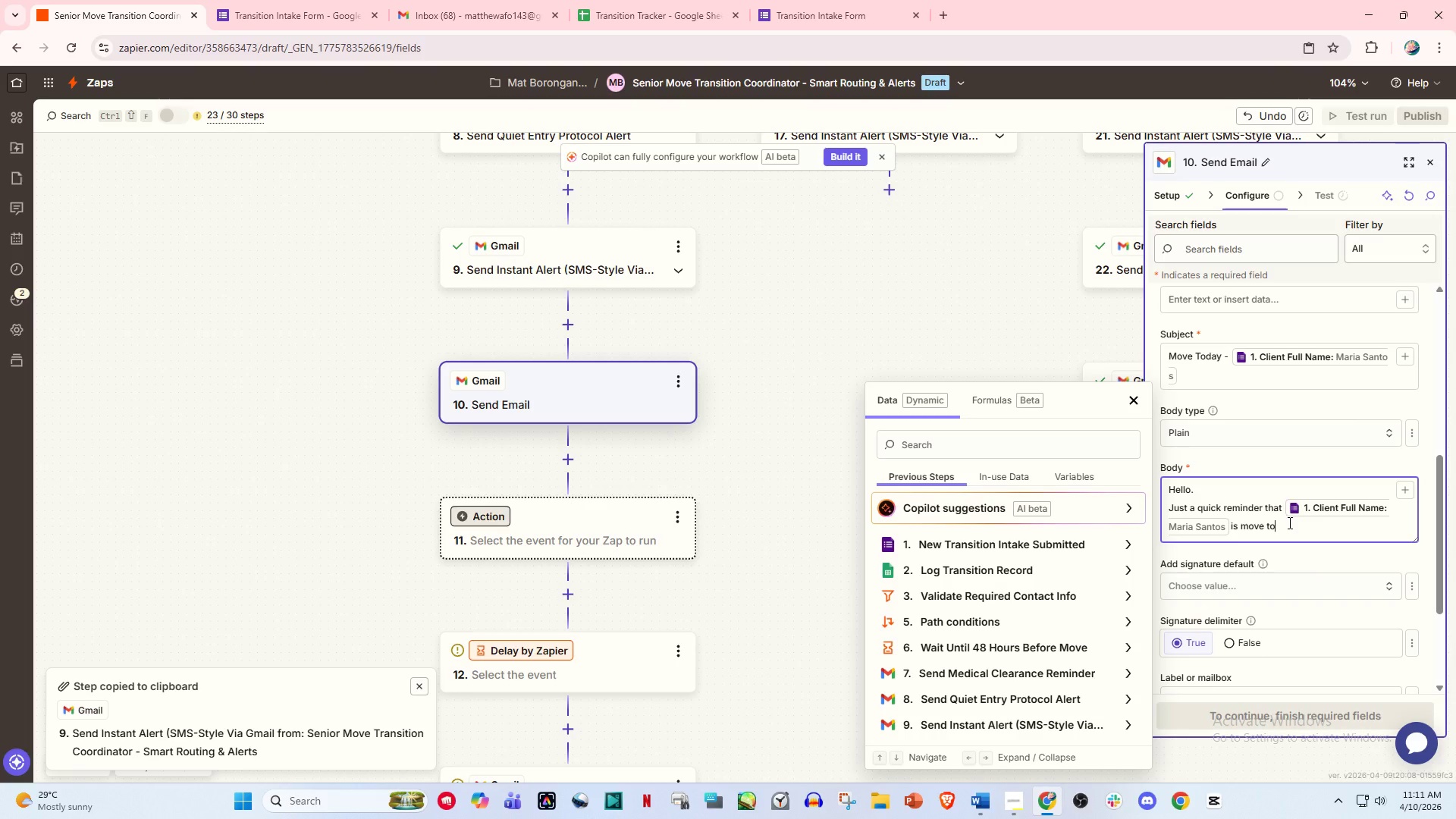 
key(Space)
 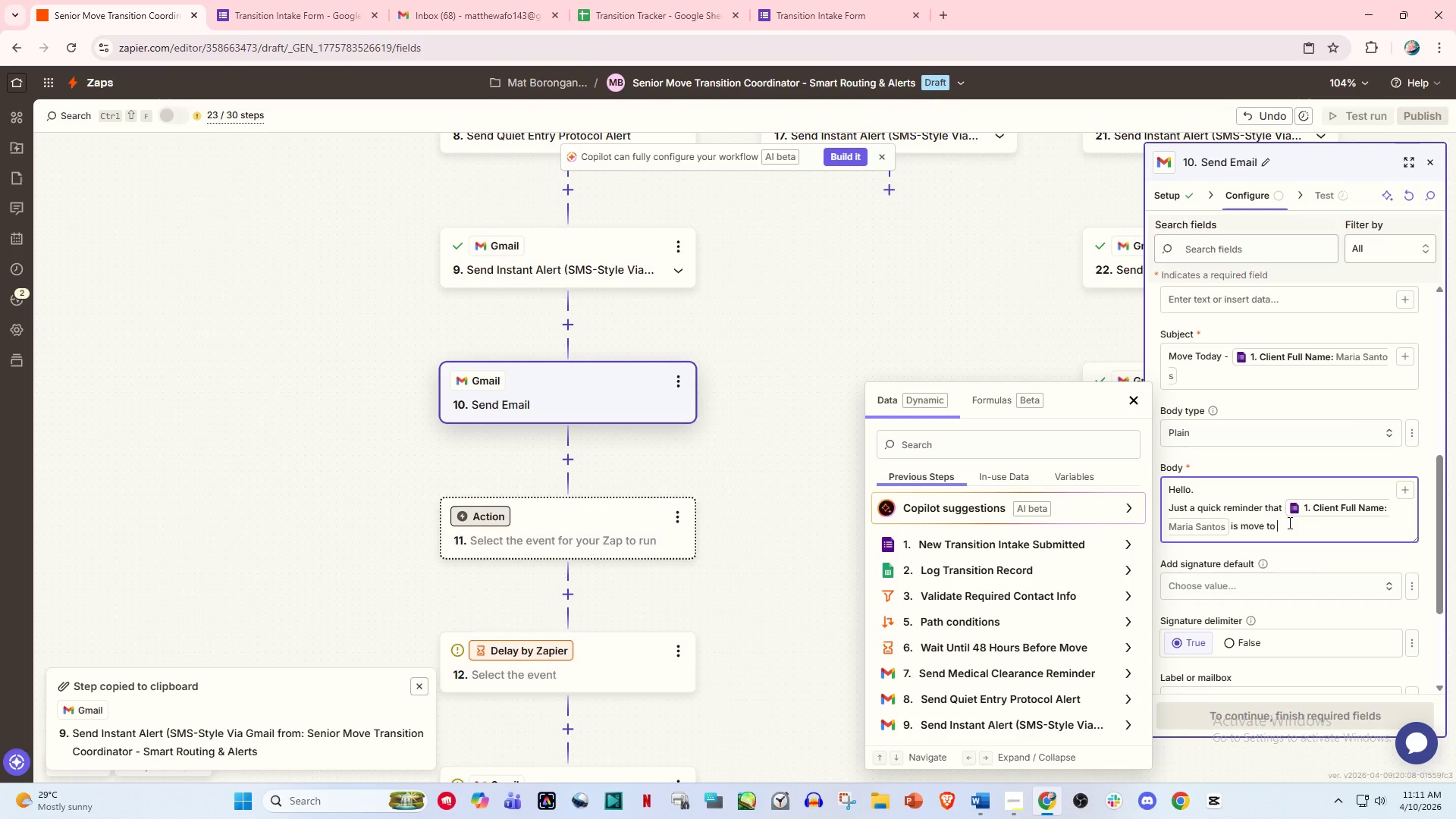 
wait(6.05)
 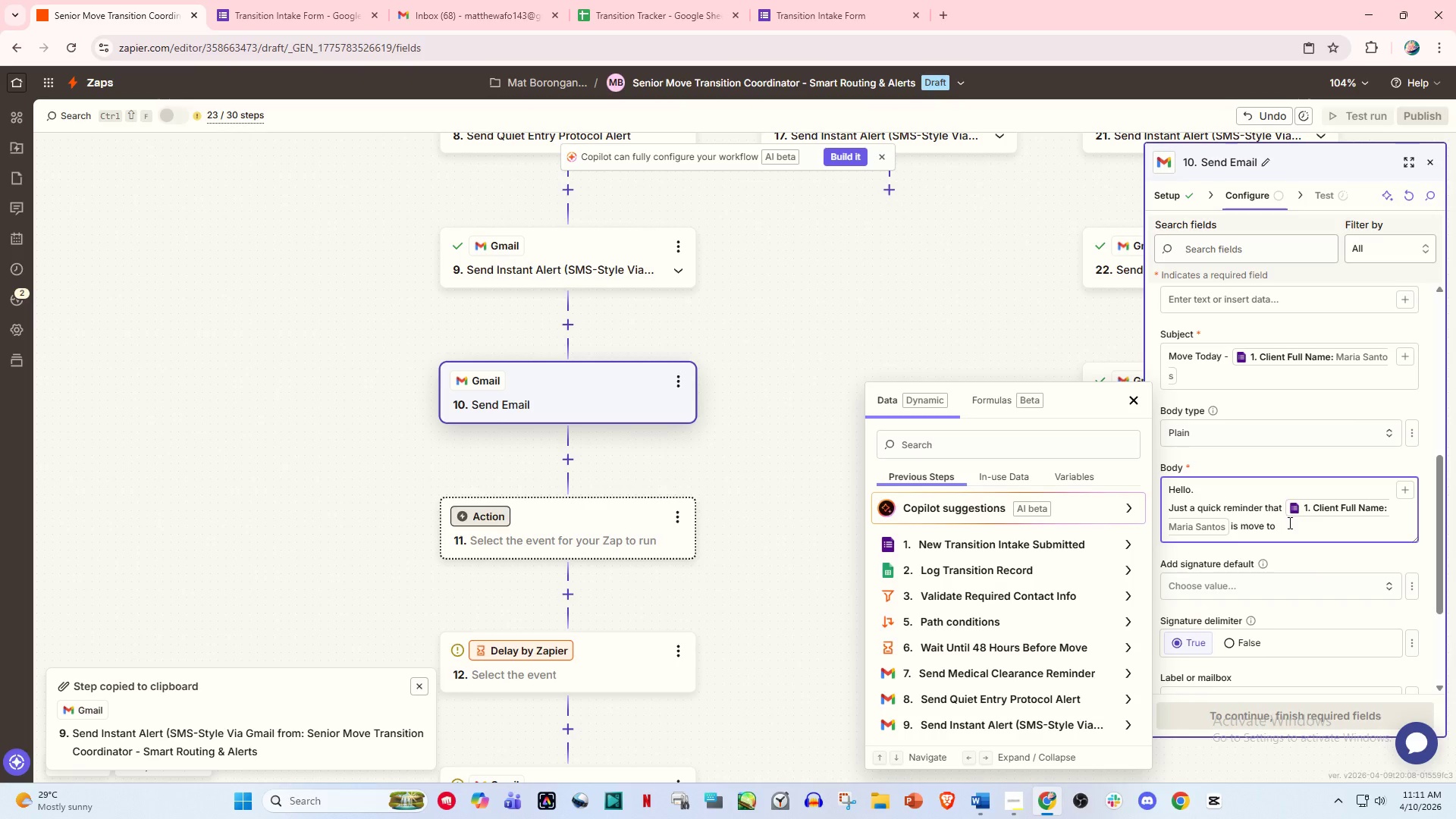 
key(Backspace)
key(Backspace)
key(Backspace)
key(Backspace)
key(Backspace)
key(Backspace)
type(move is shc)
key(Backspace)
key(Backspace)
type(ch)
key(Backspace)
type(e)
key(Backspace)
type(heduled at today)
key(Backspace)
key(Backspace)
key(Backspace)
key(Backspace)
key(Backspace)
key(Backspace)
key(Backspace)
key(Backspace)
type(today at  /)
 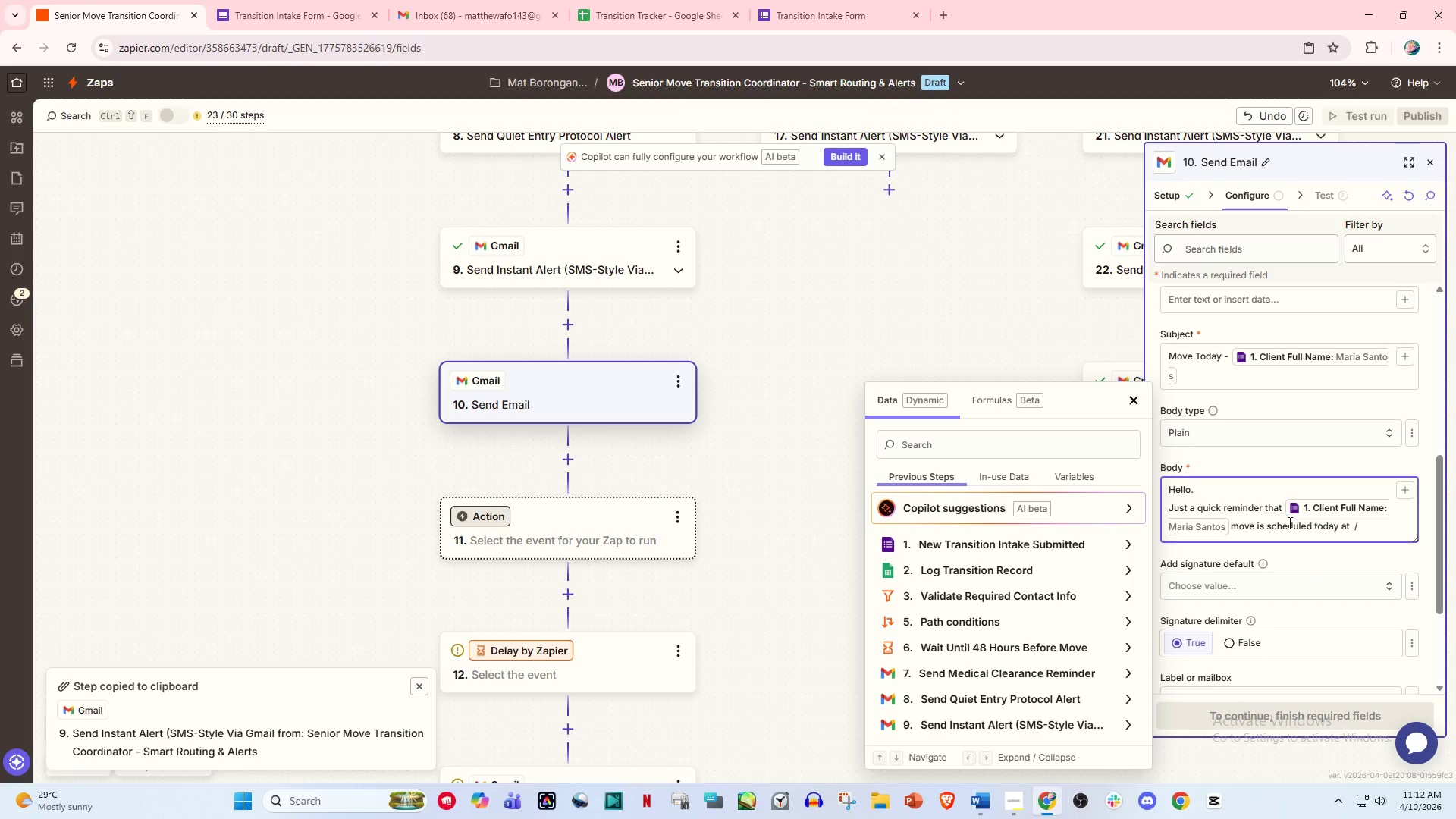 
left_click([1021, 547])
 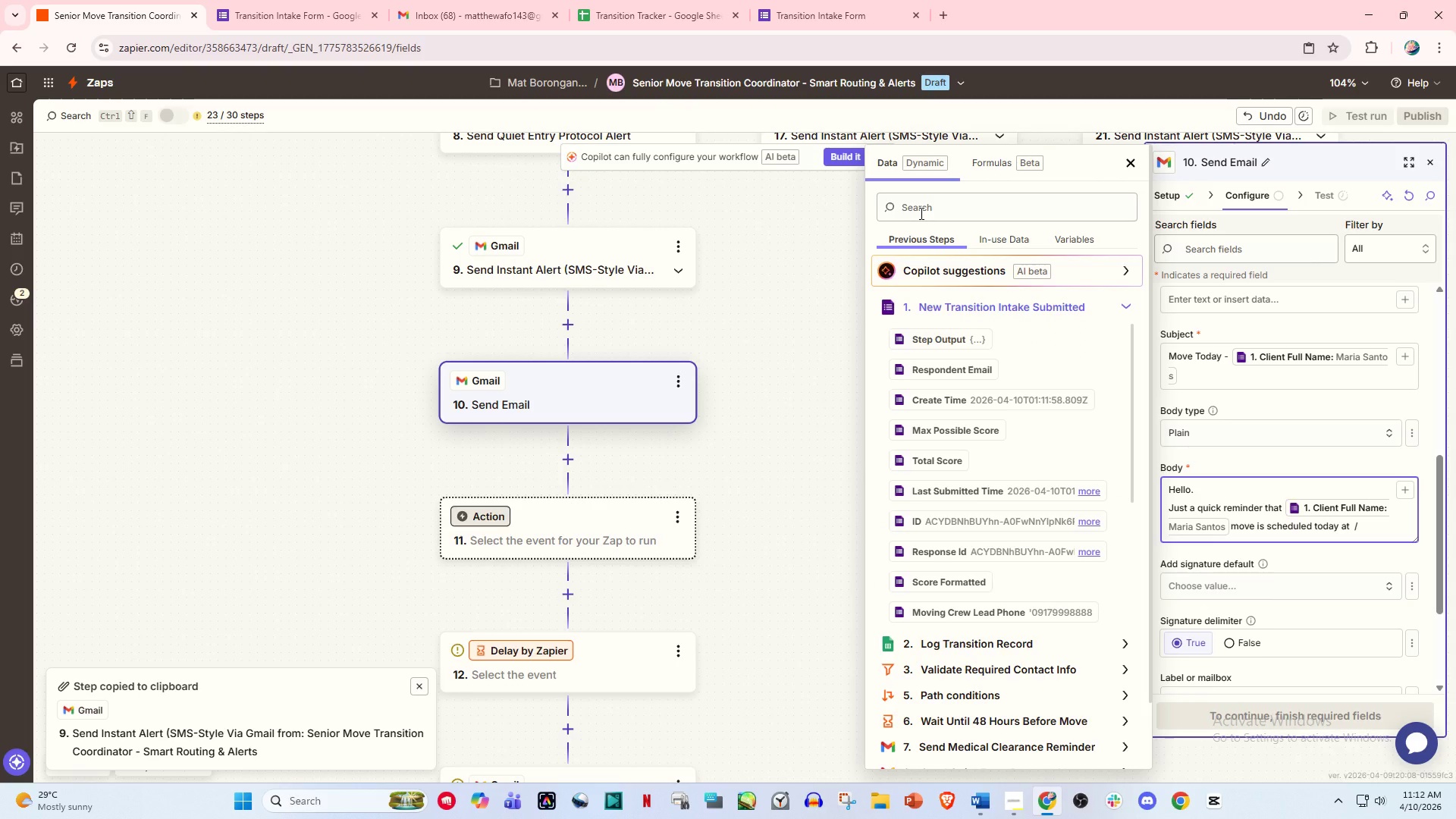 
left_click([920, 213])
 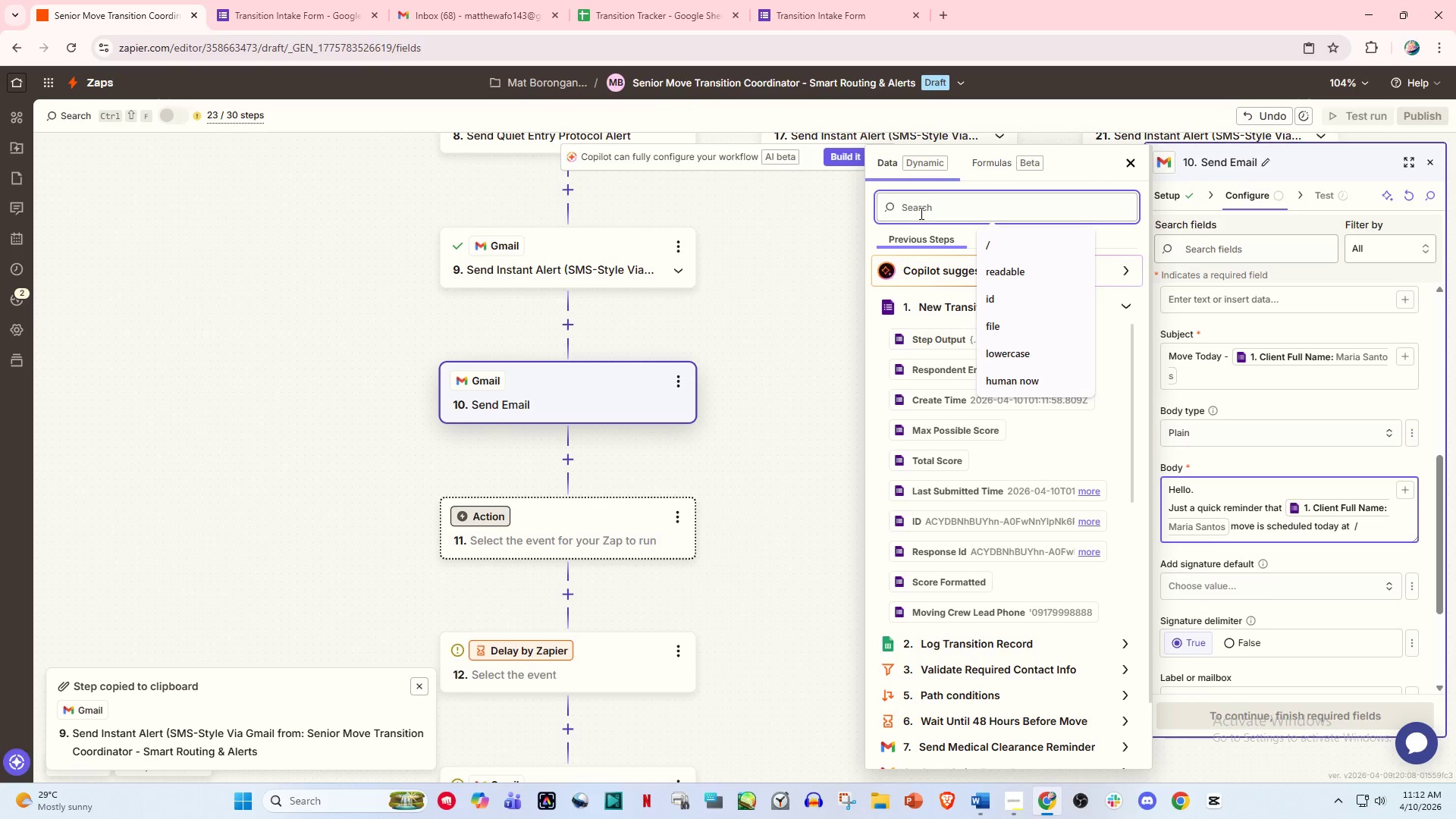 
type(time)
 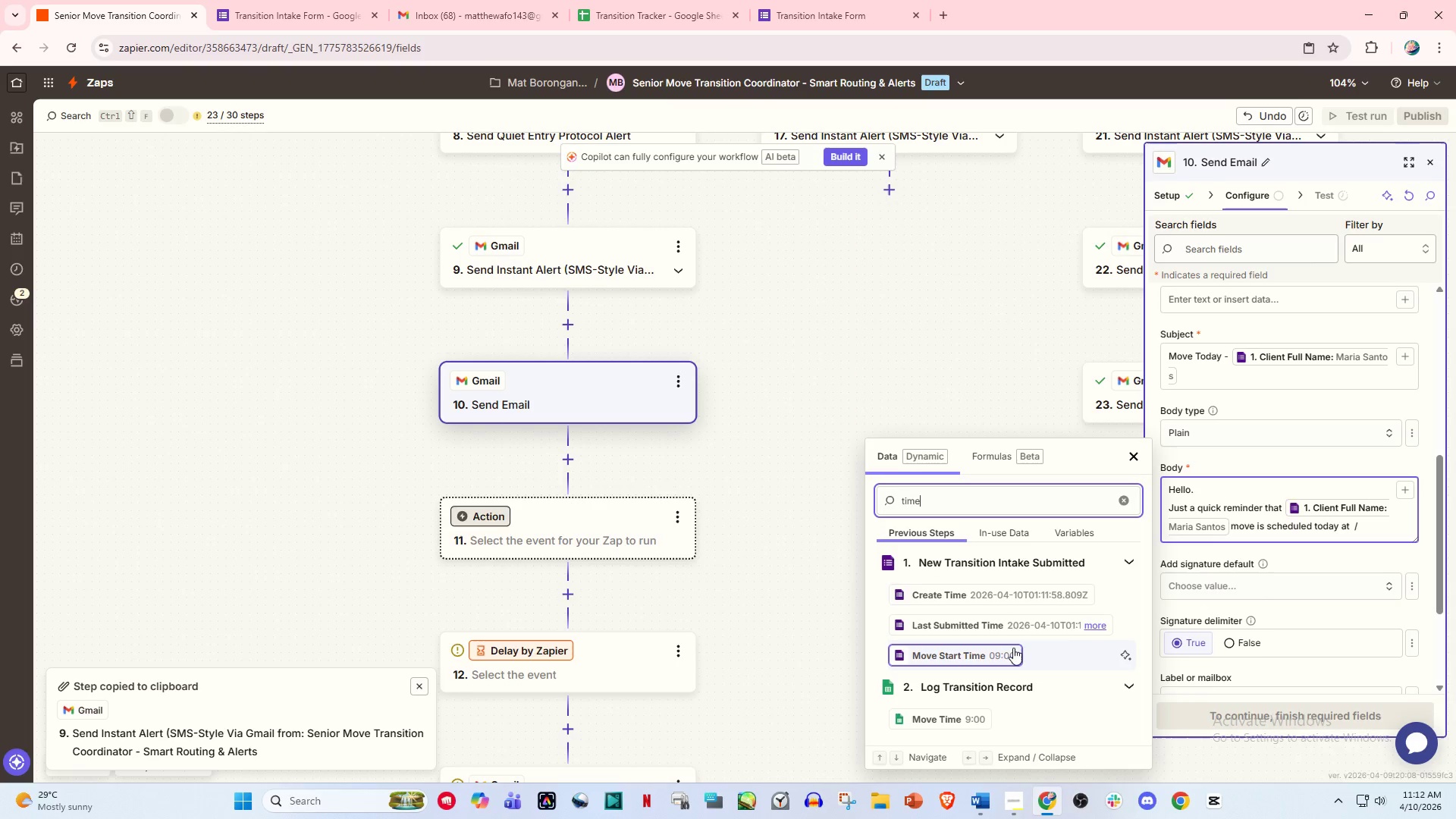 
left_click([1001, 654])
 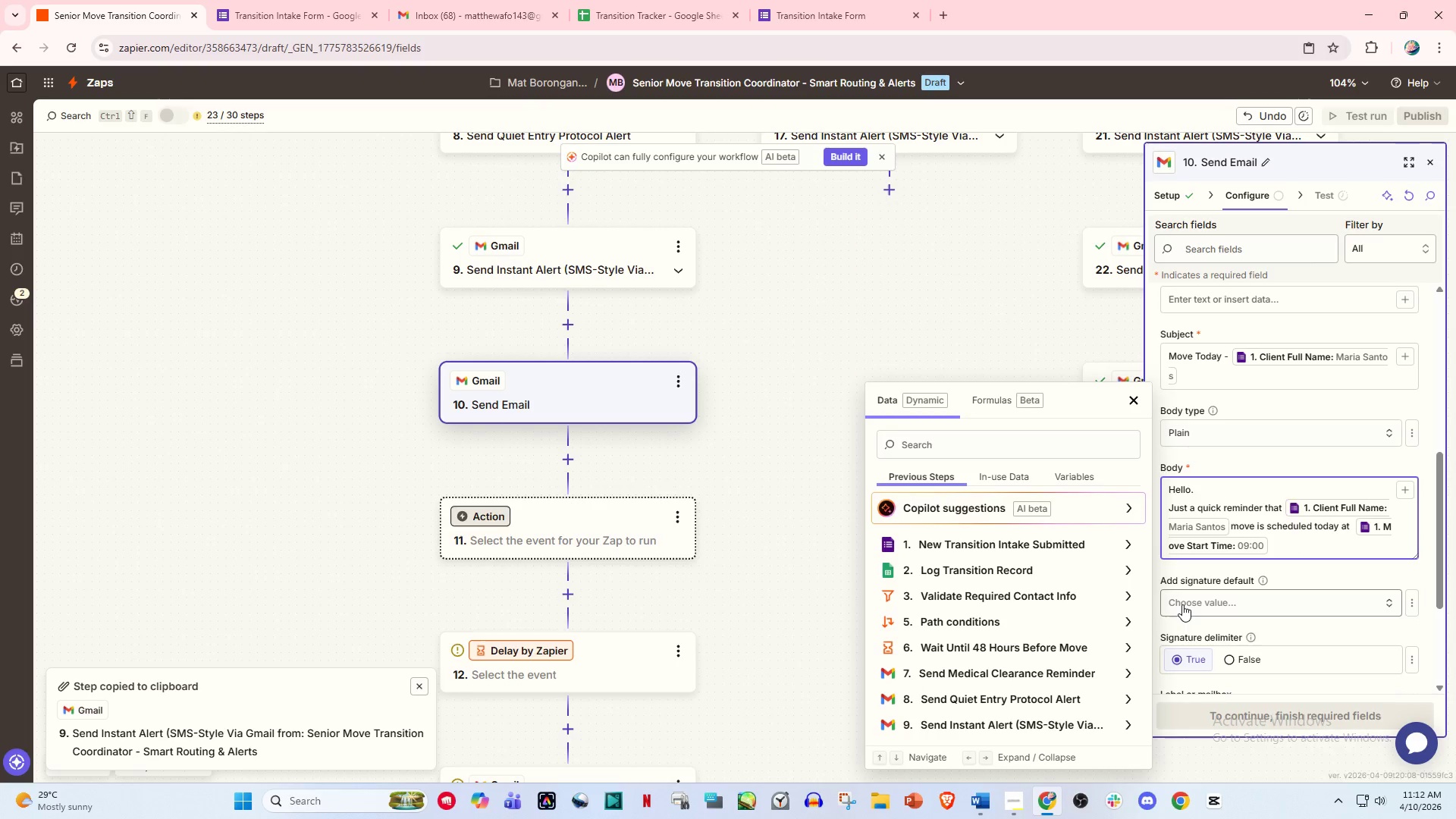 
key(Period)
 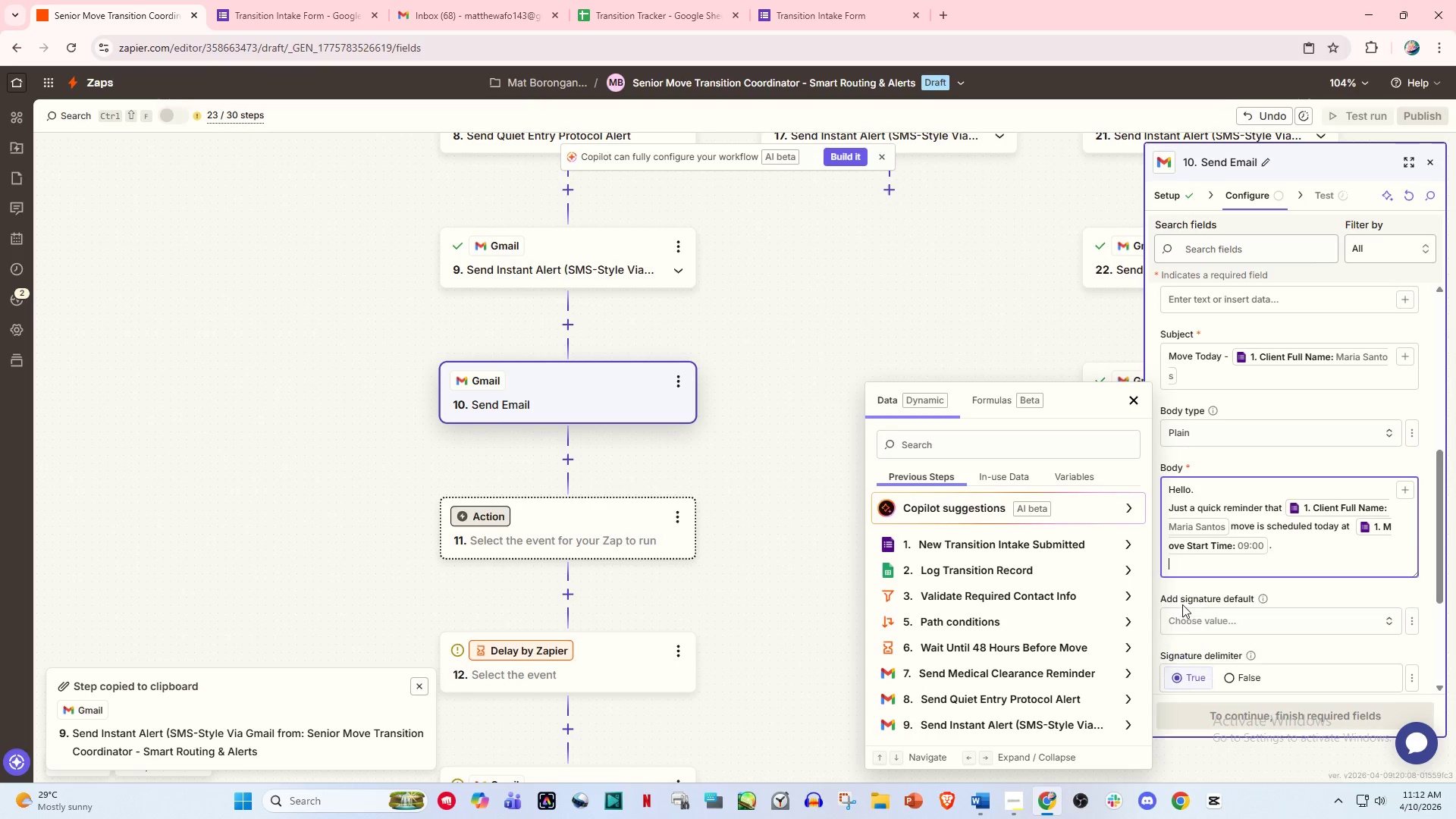 
key(Enter)
 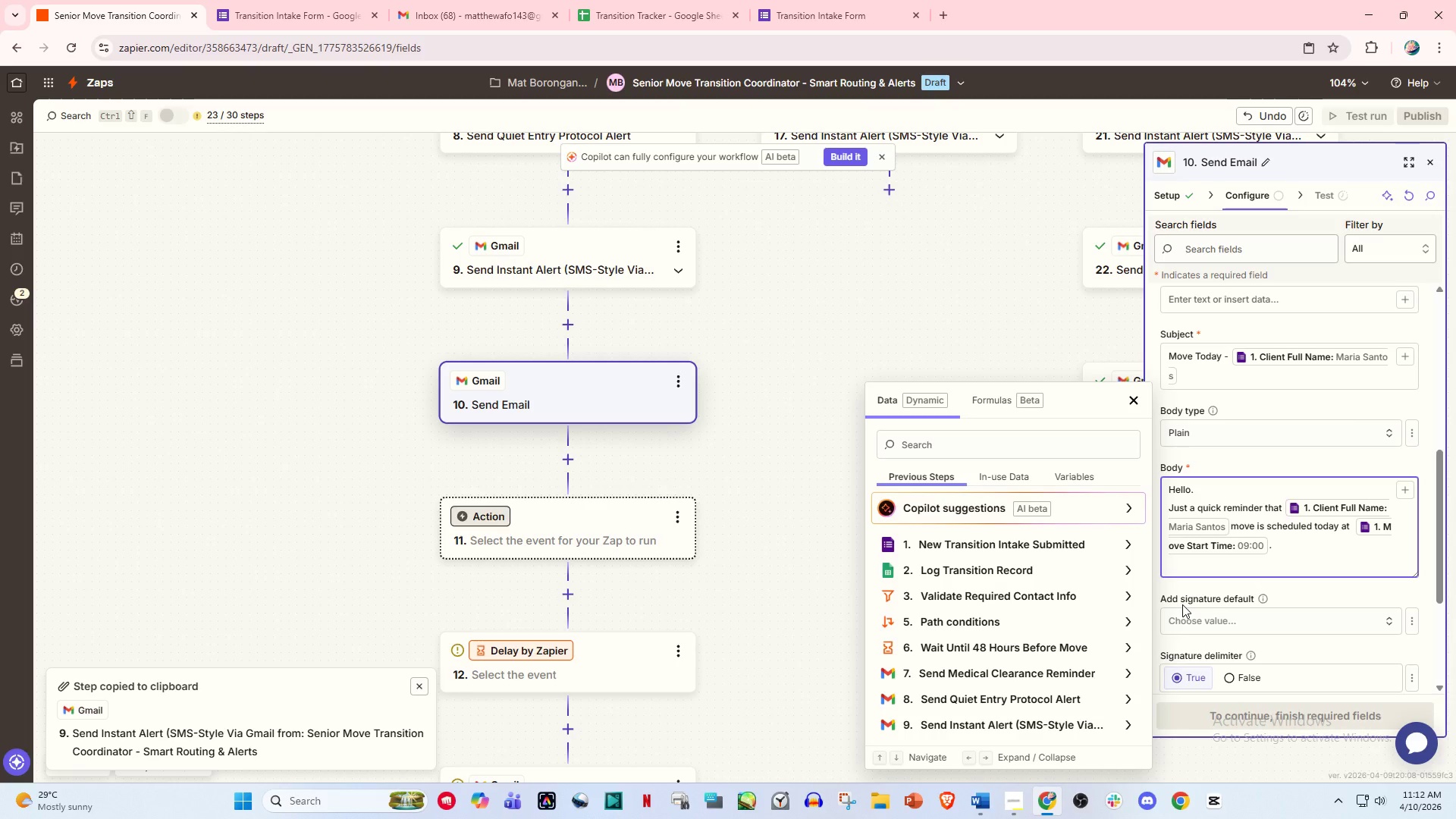 
type(Please ready and corri)
key(Backspace)
key(Backspace)
key(Backspace)
type(ordinatye)
key(Backspace)
key(Backspace)
type(e)
 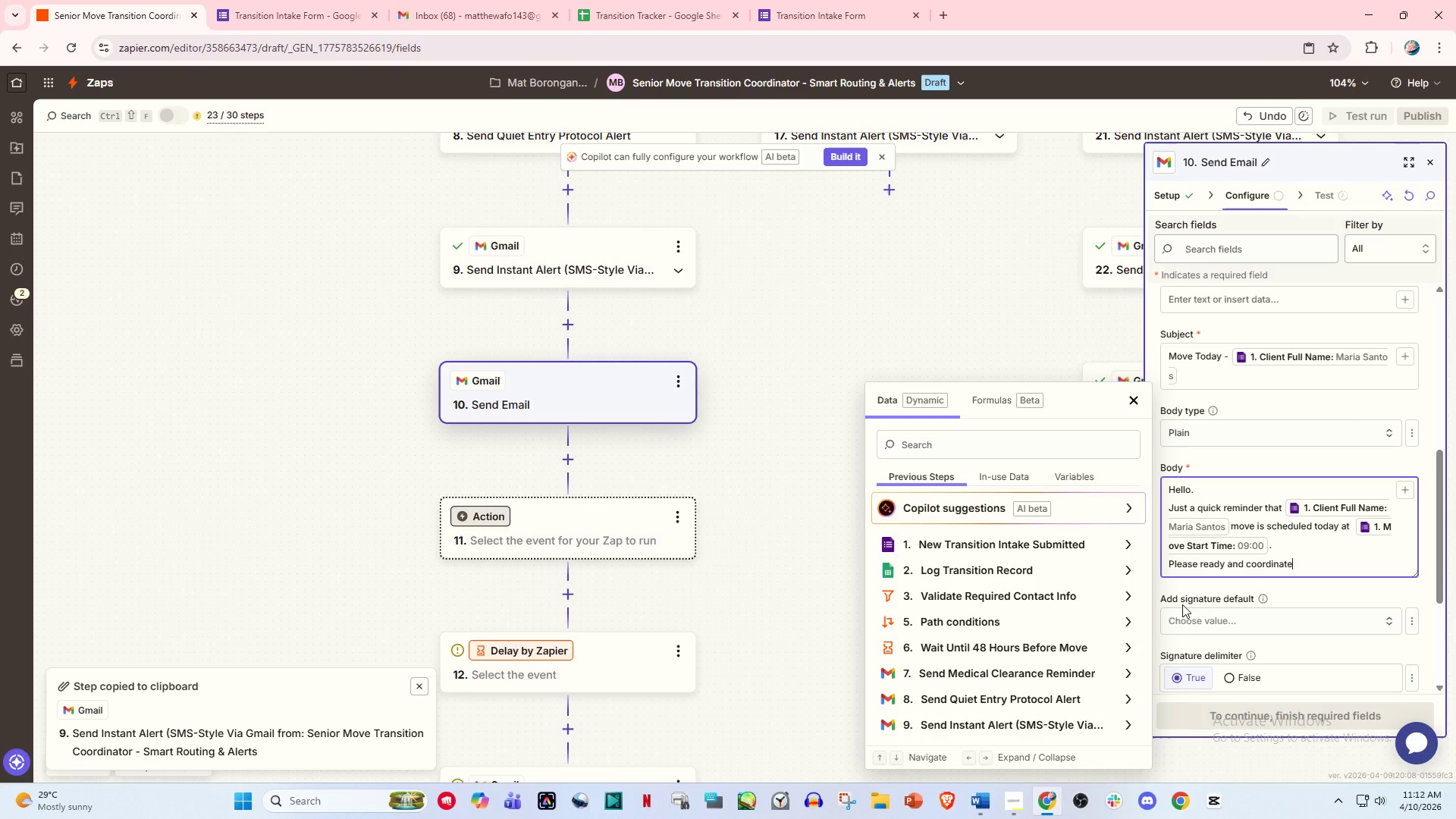 
type(as needed )
 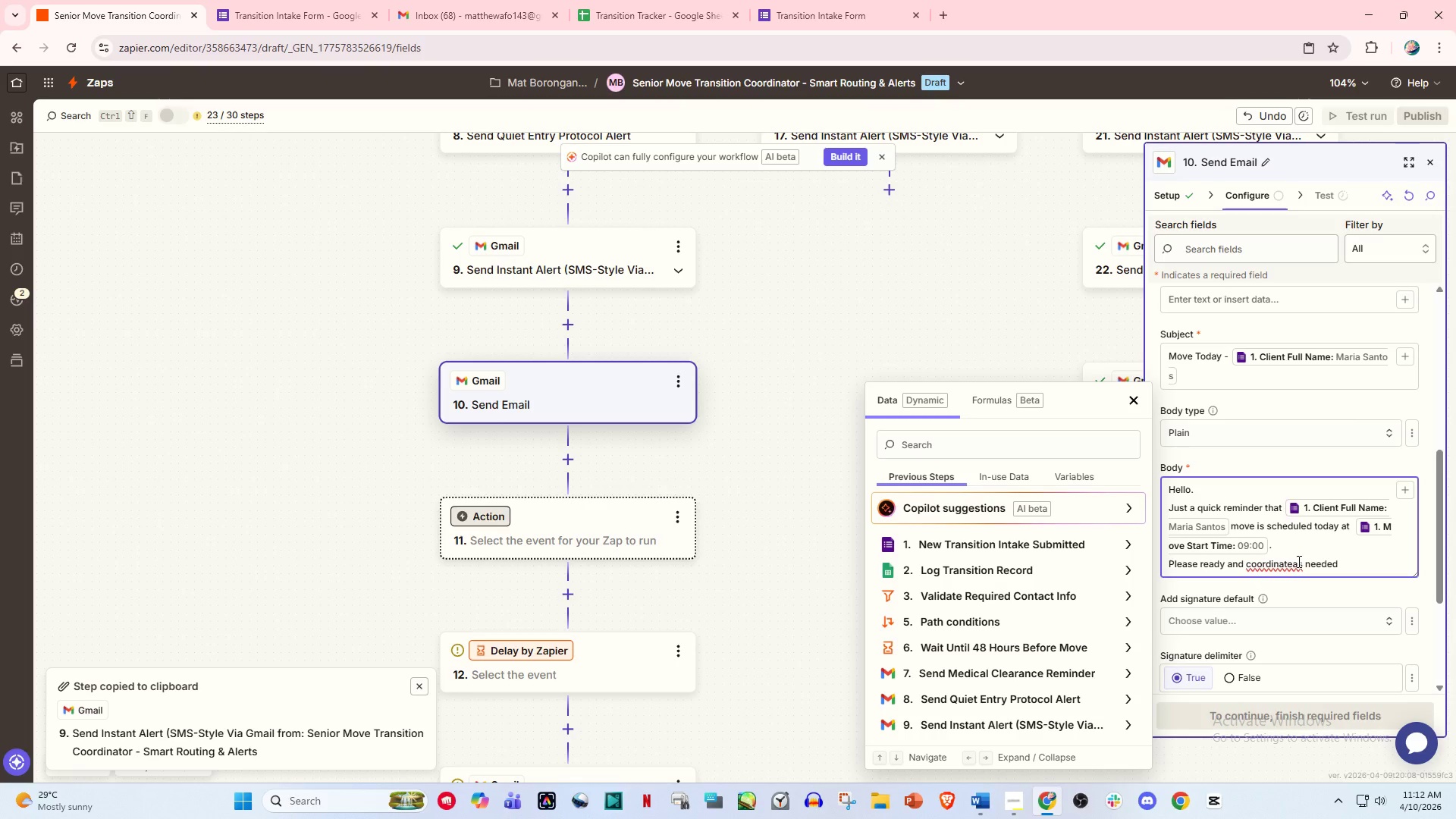 
left_click([1294, 562])
 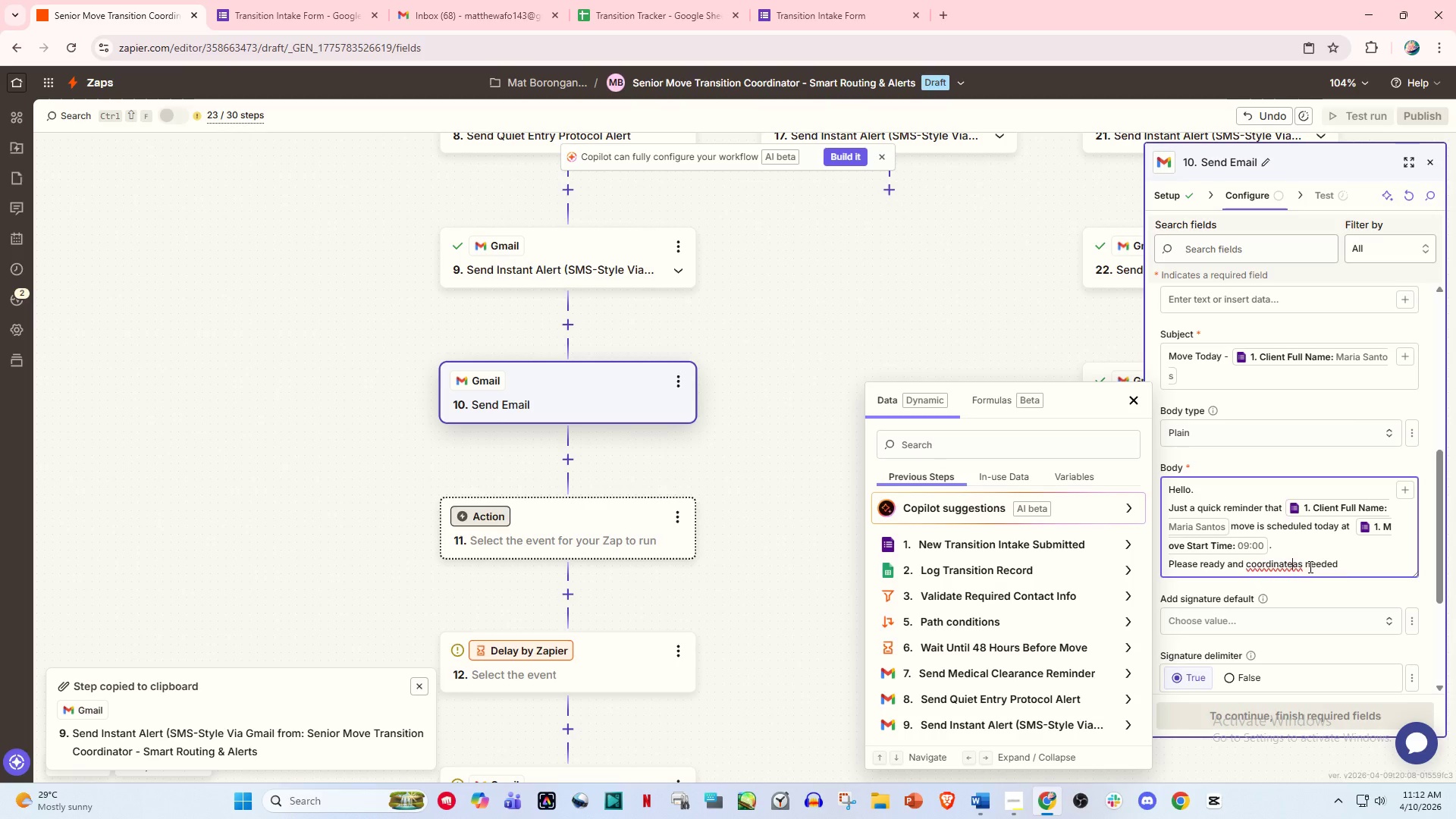 
key(Space)
 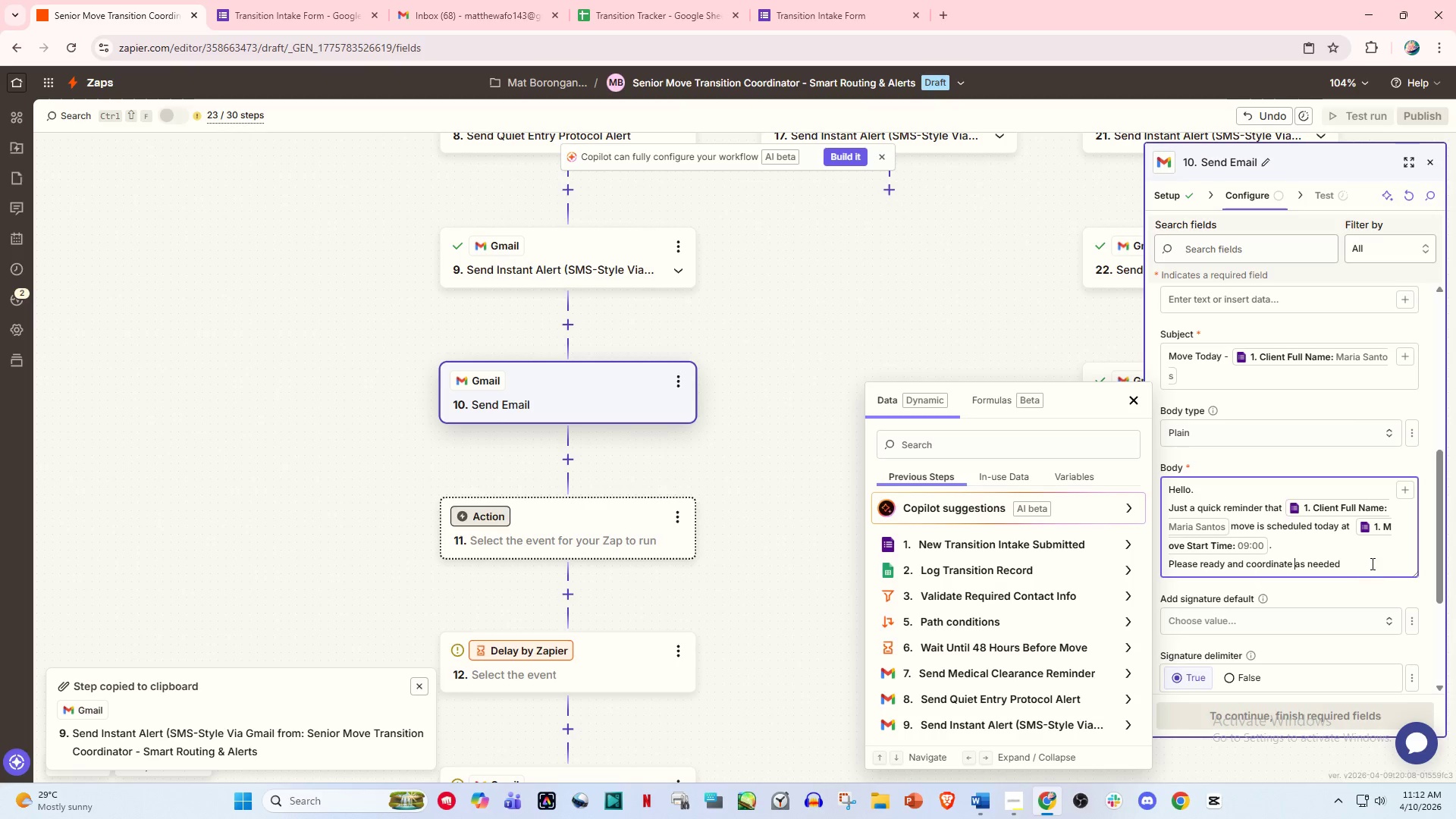 
left_click([1371, 561])
 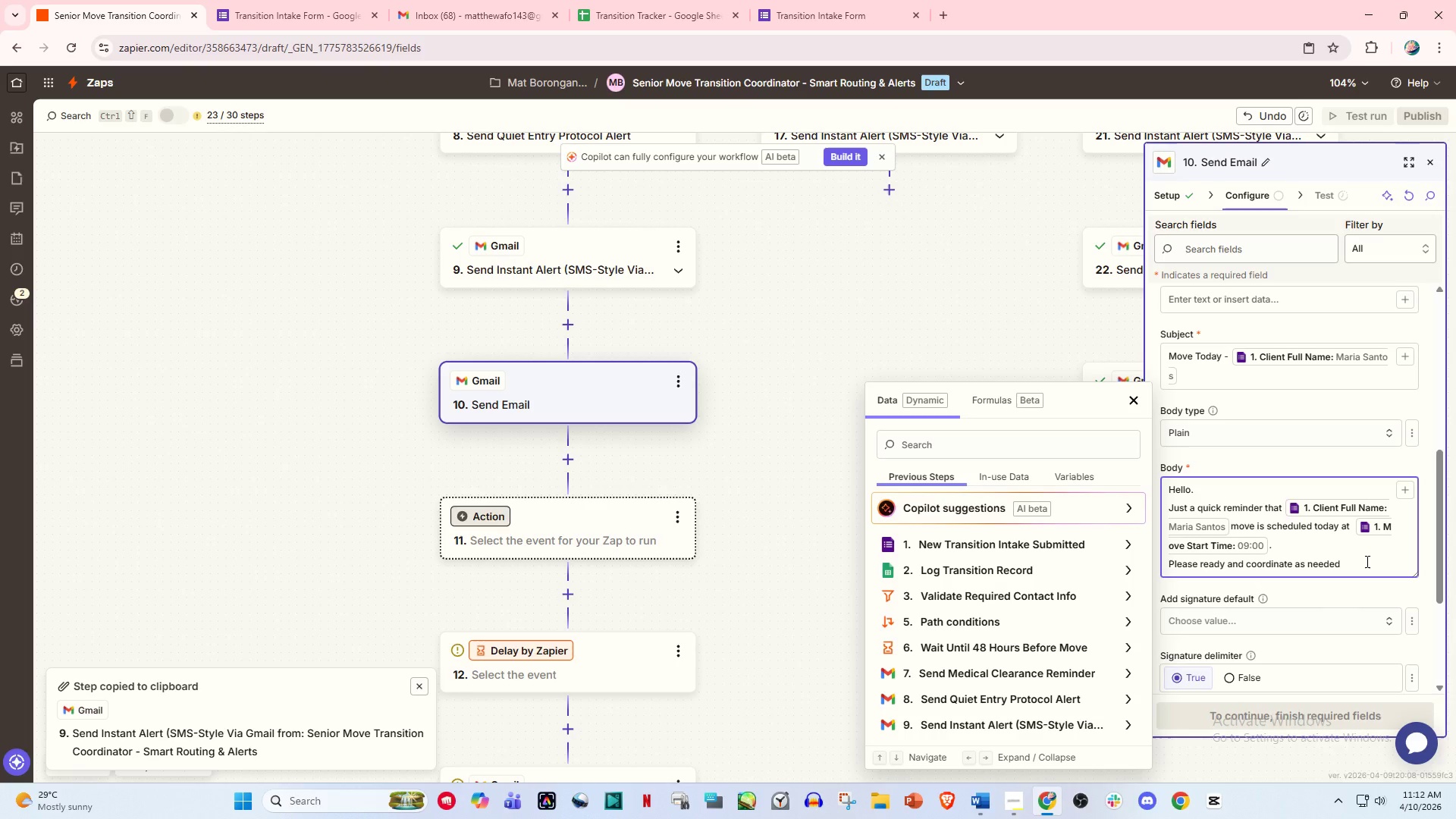 
type(for a smooth trasn)
key(Backspace)
key(Backspace)
type(s)
key(Backspace)
type(nsition.)
 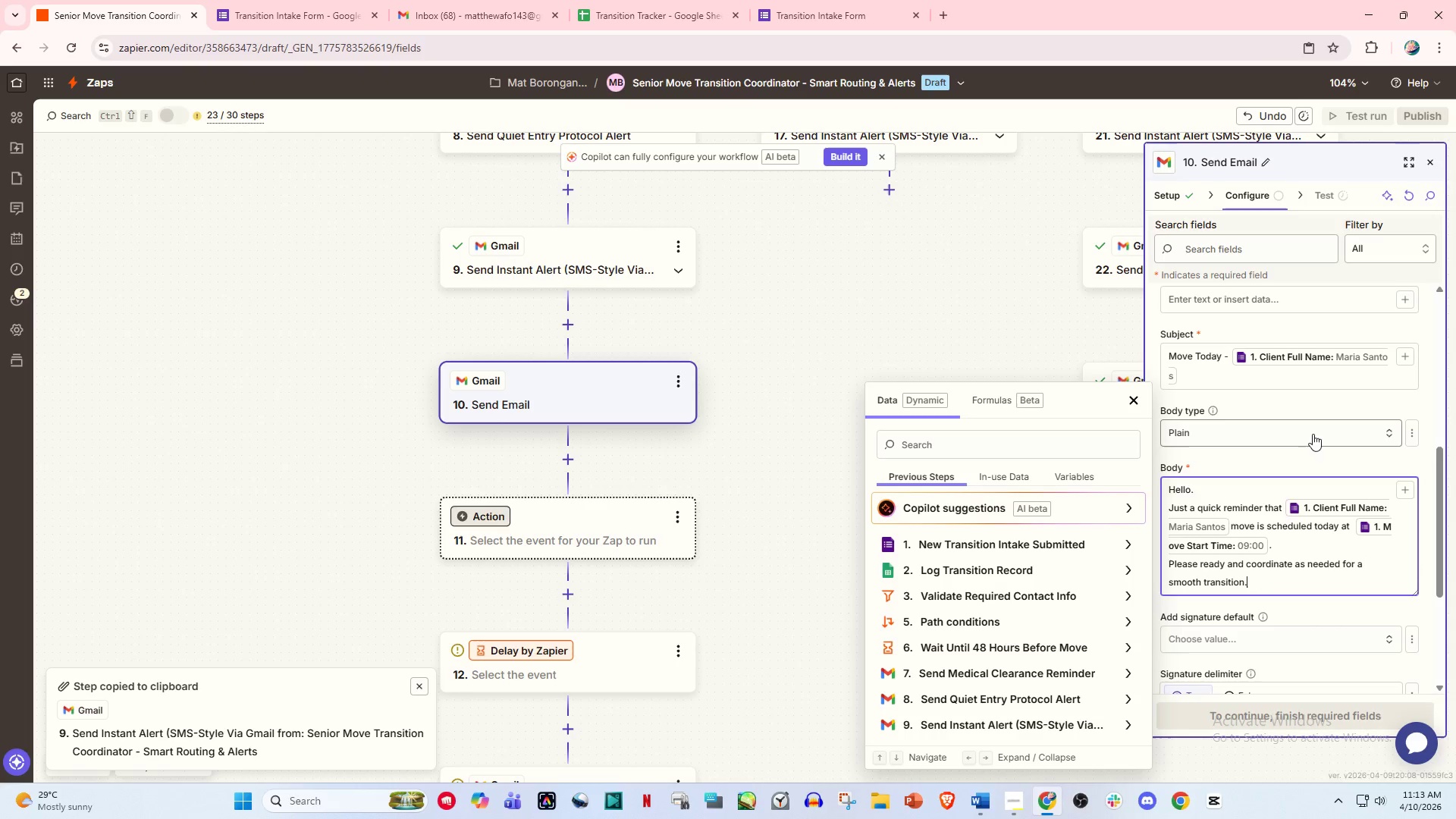 
left_click([1304, 454])
 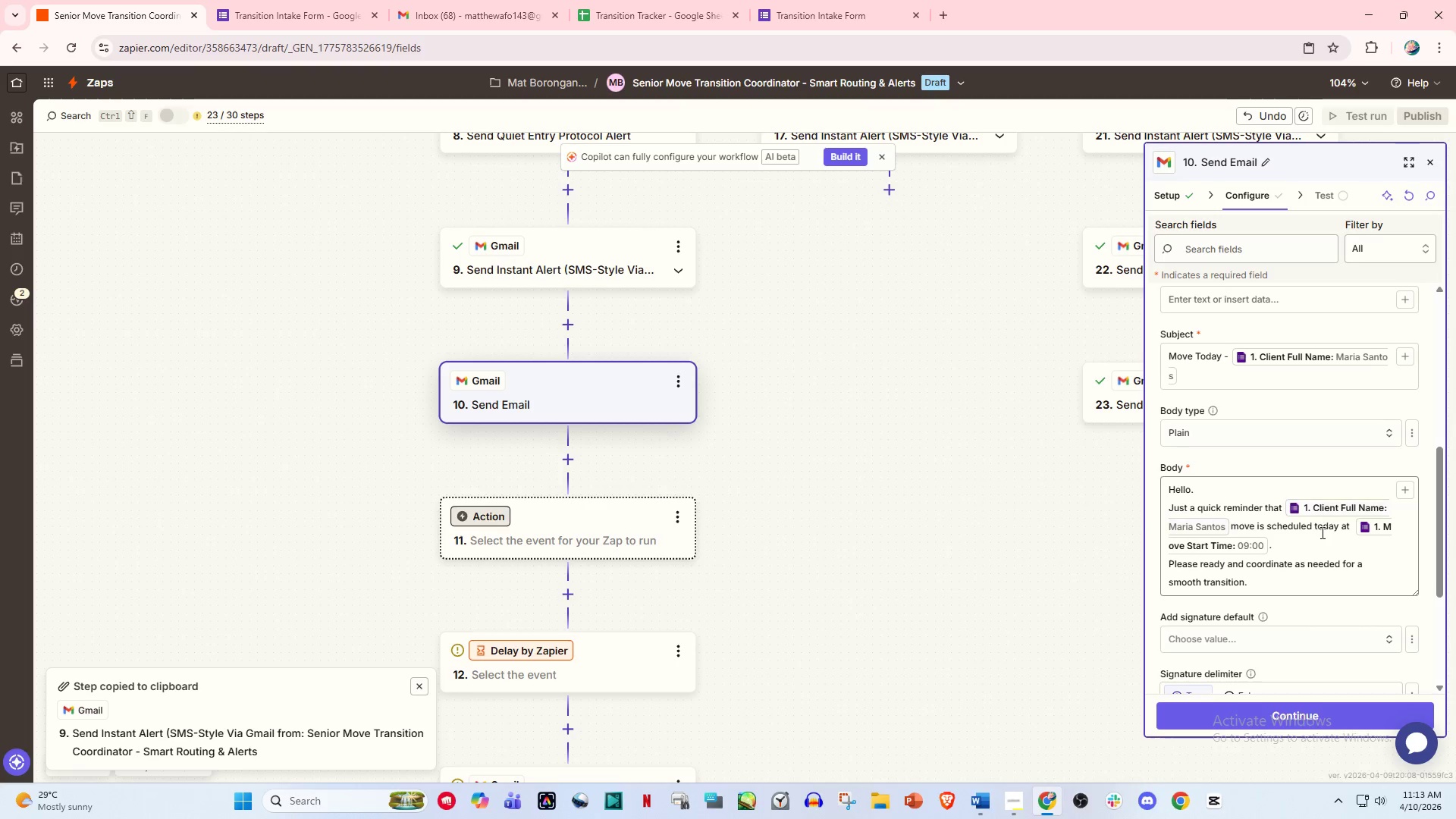 
scroll: coordinate [1321, 573], scroll_direction: down, amount: 3.0
 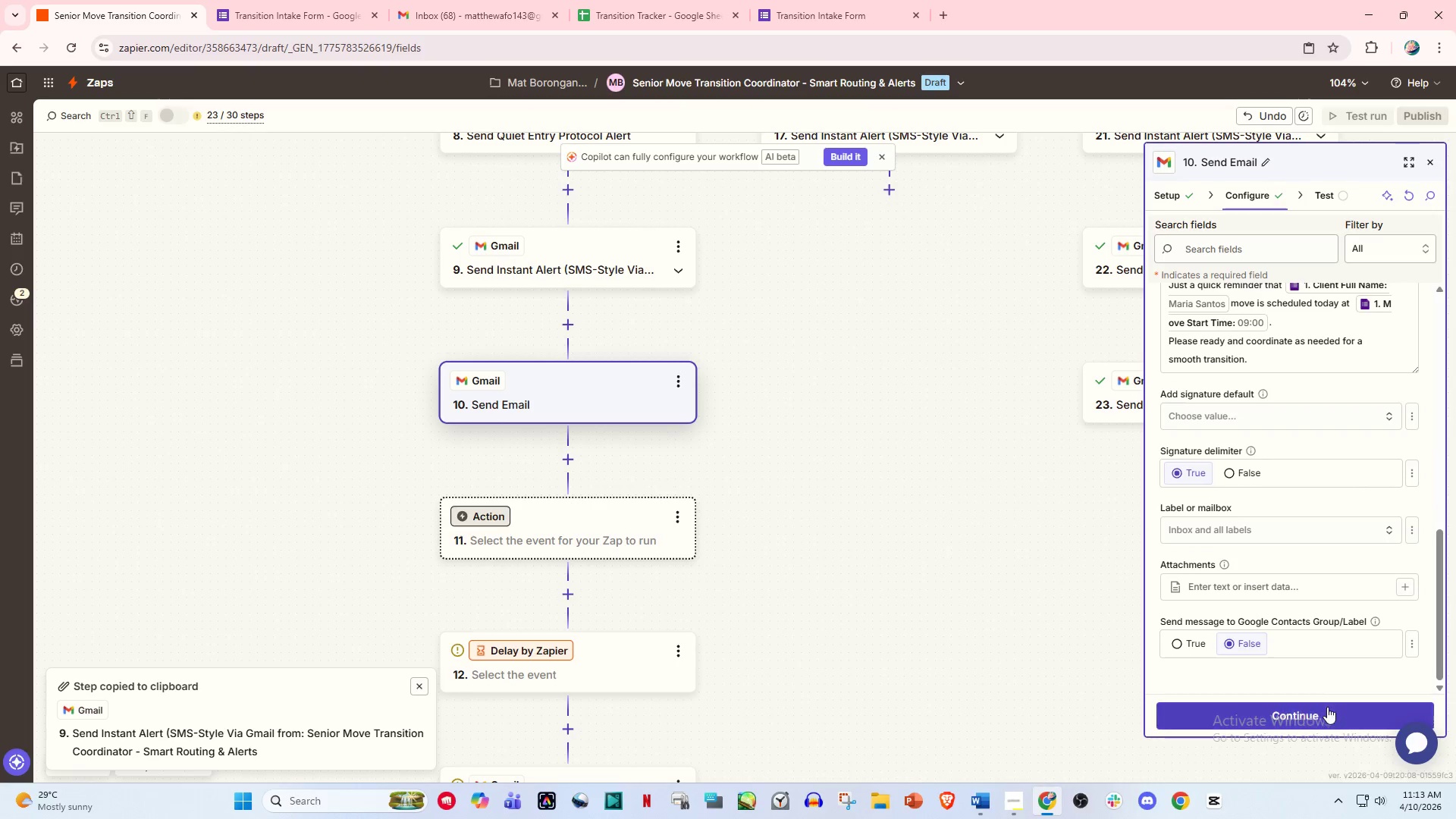 
left_click([1324, 718])
 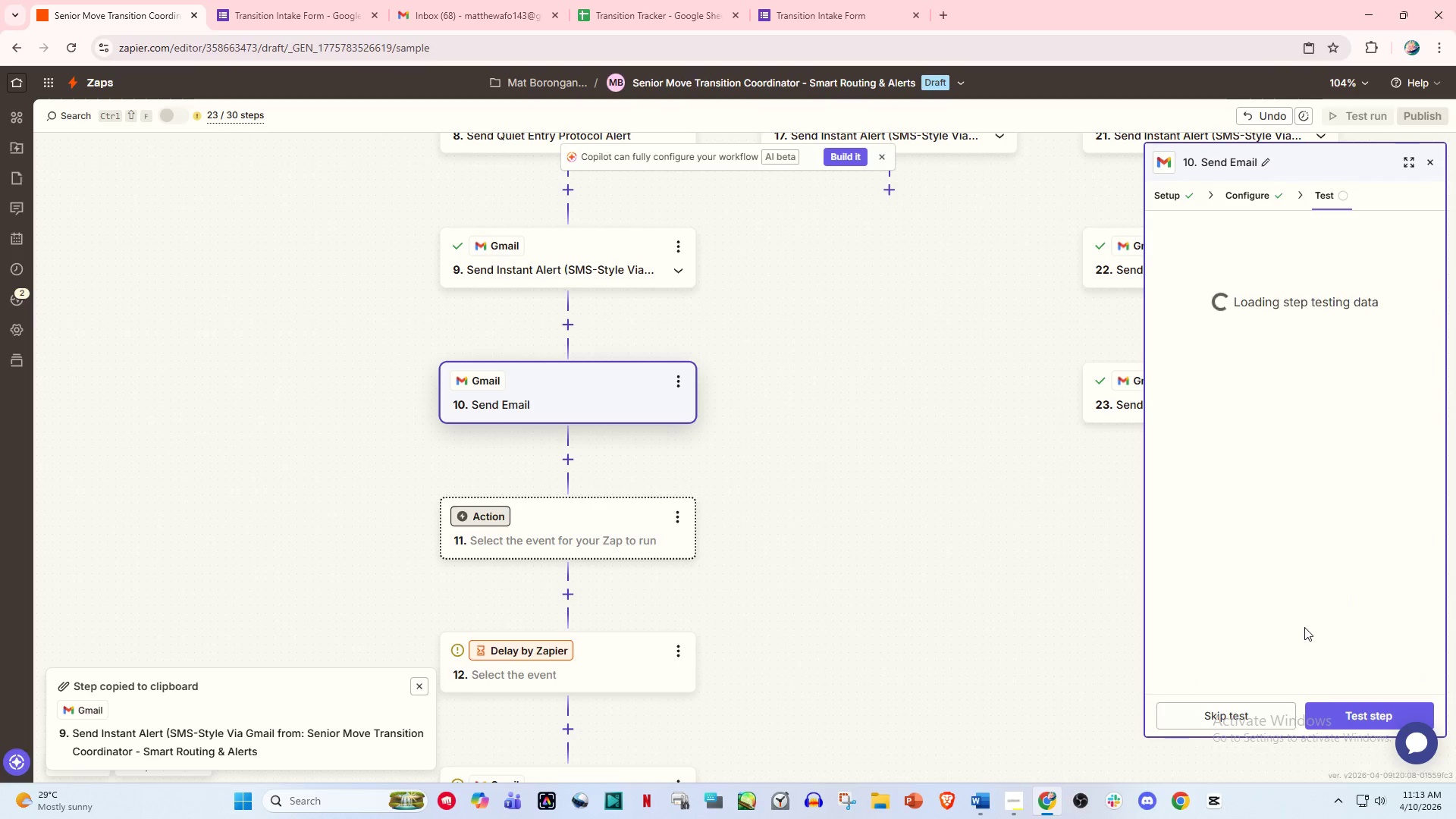 
mouse_move([1286, 625])
 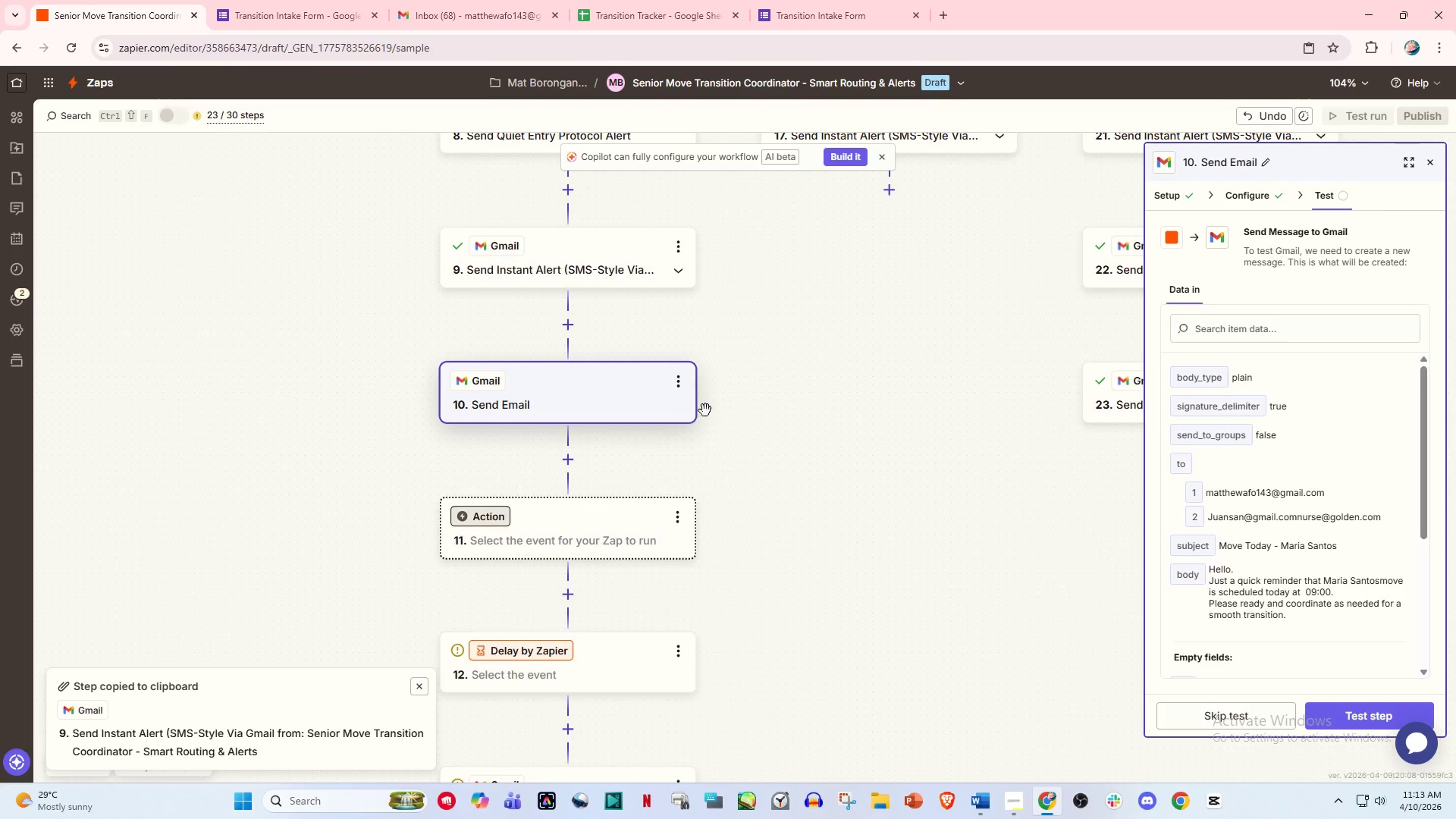 
left_click([672, 381])
 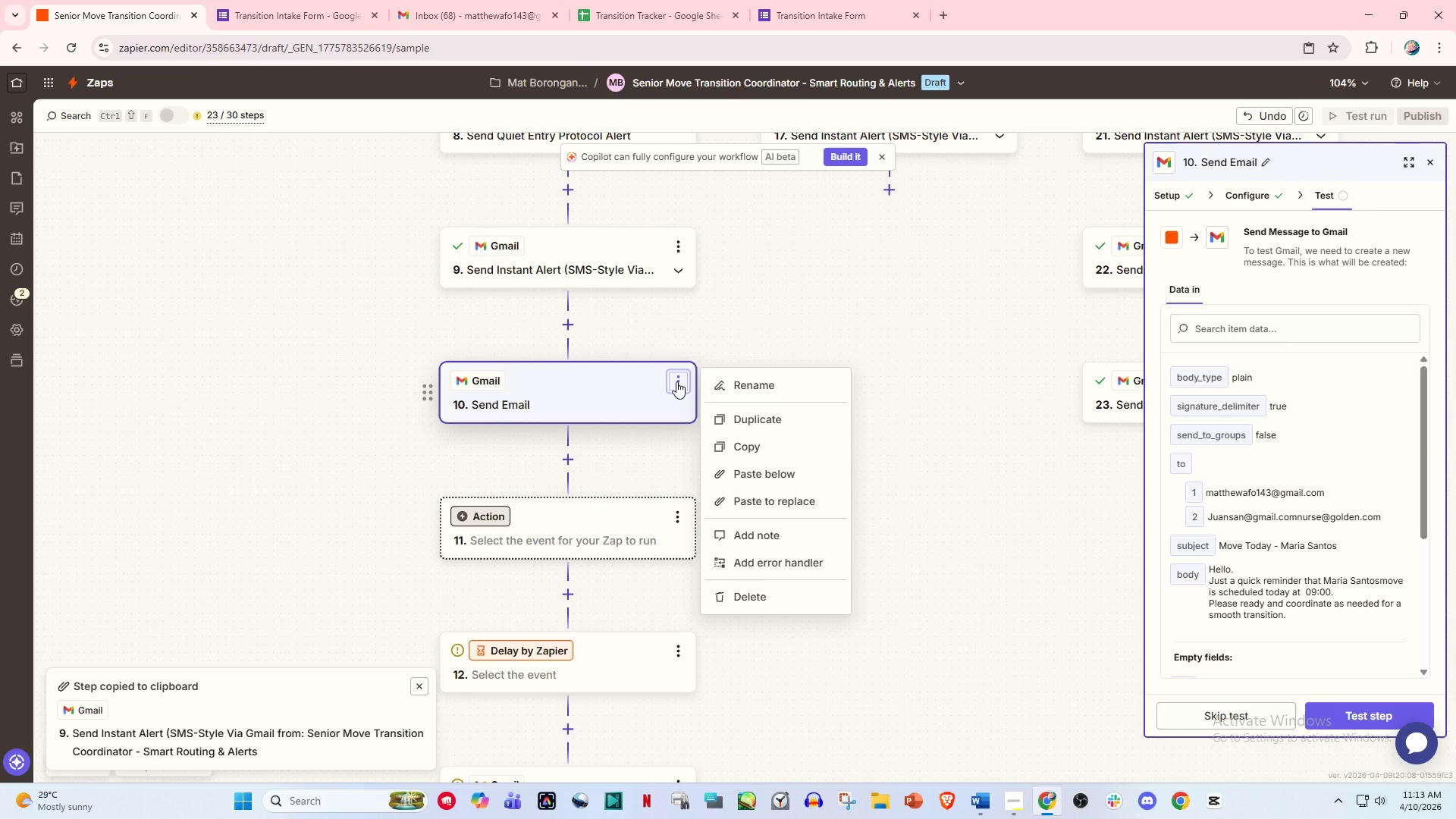 
left_click([676, 381])
 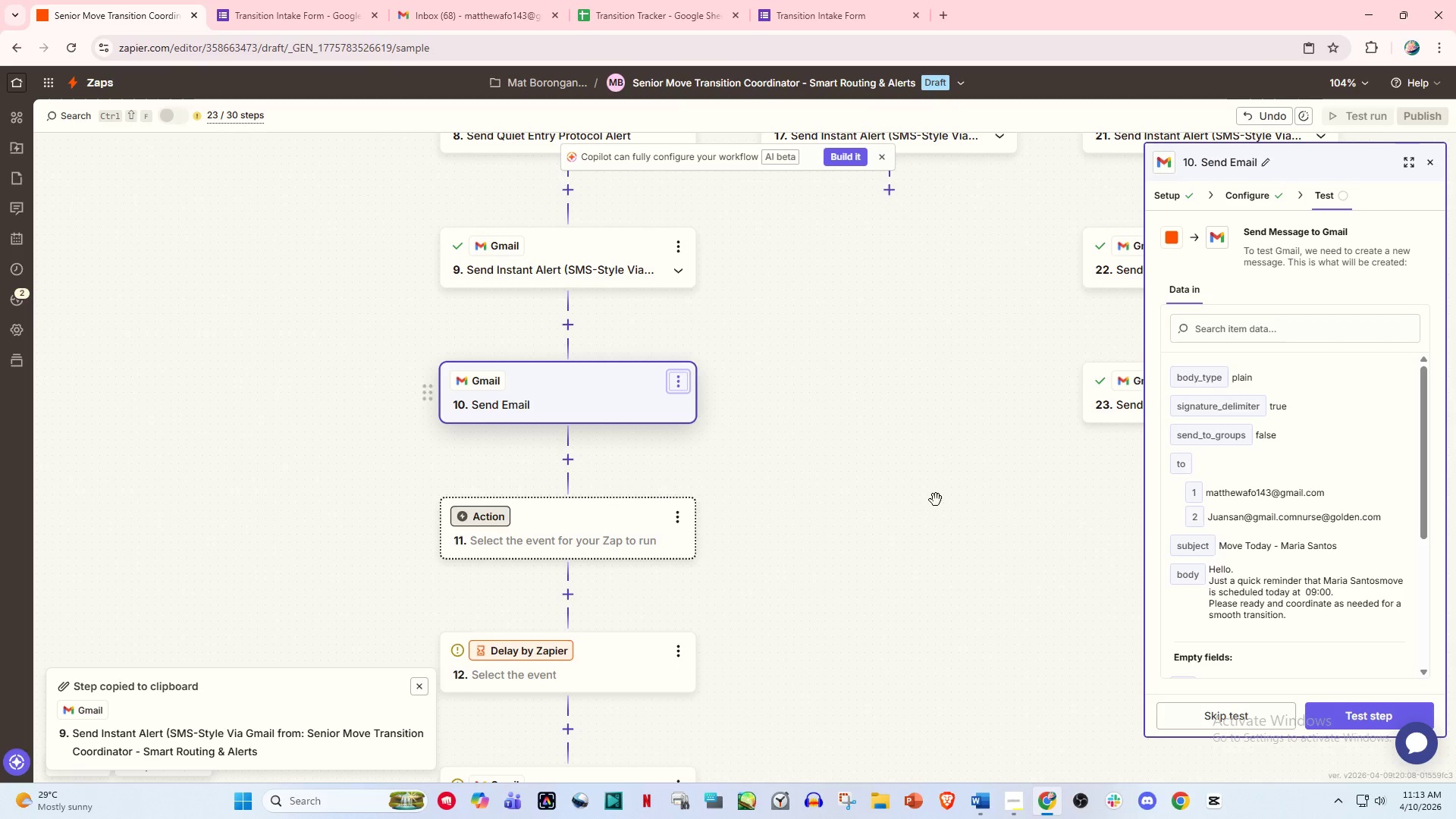 
left_click([920, 507])
 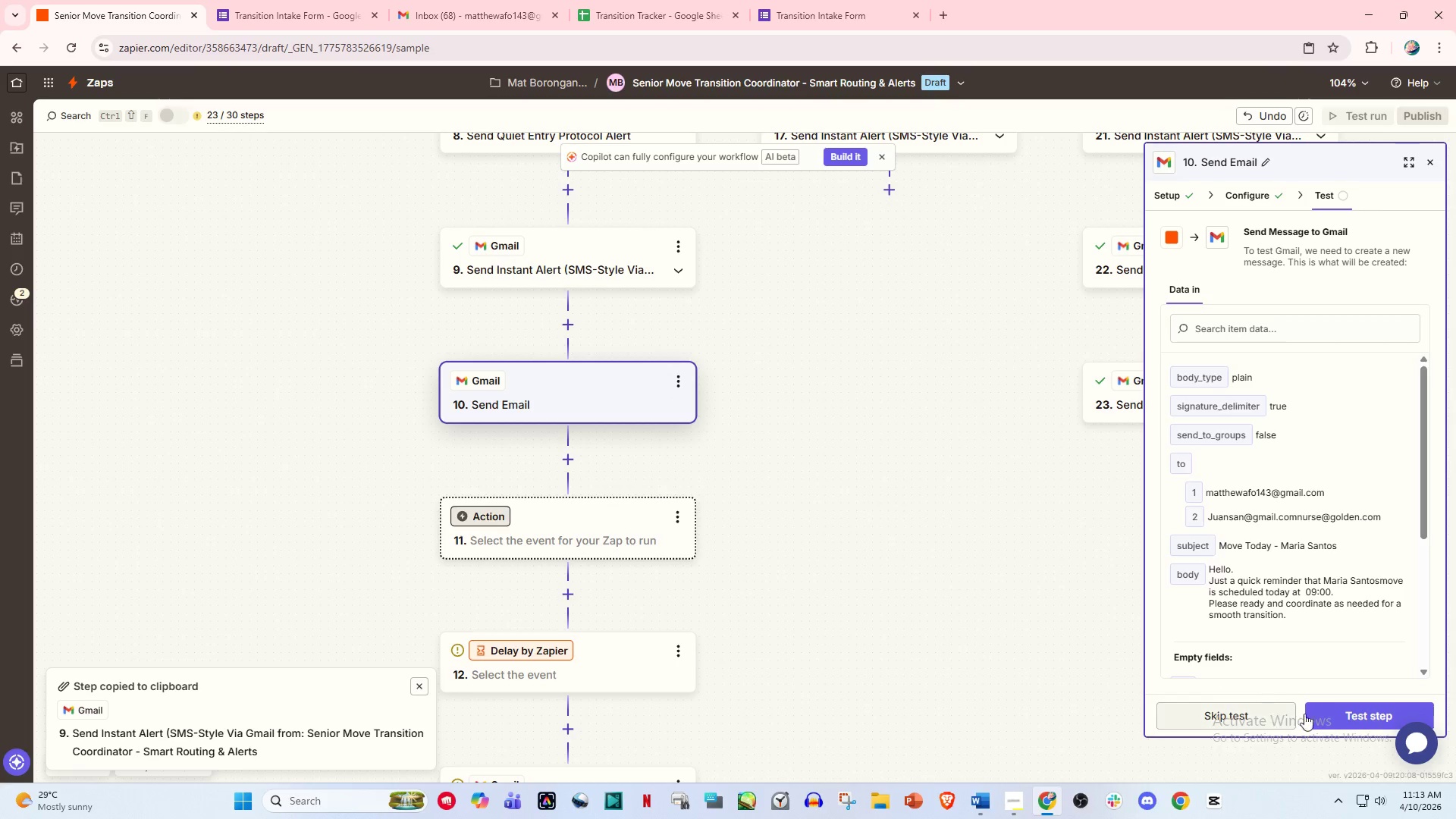 
left_click([1357, 716])
 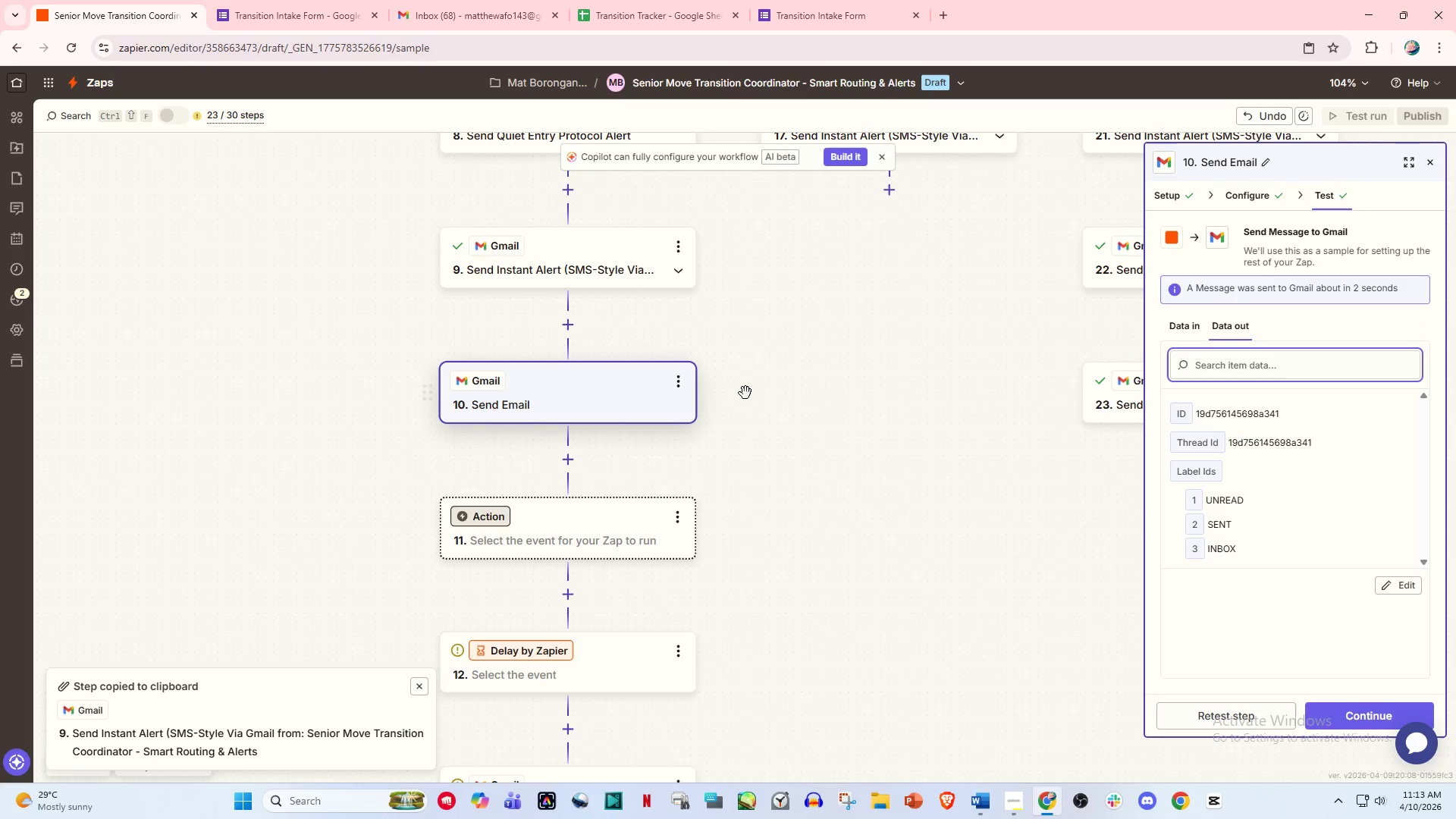 
left_click([686, 381])
 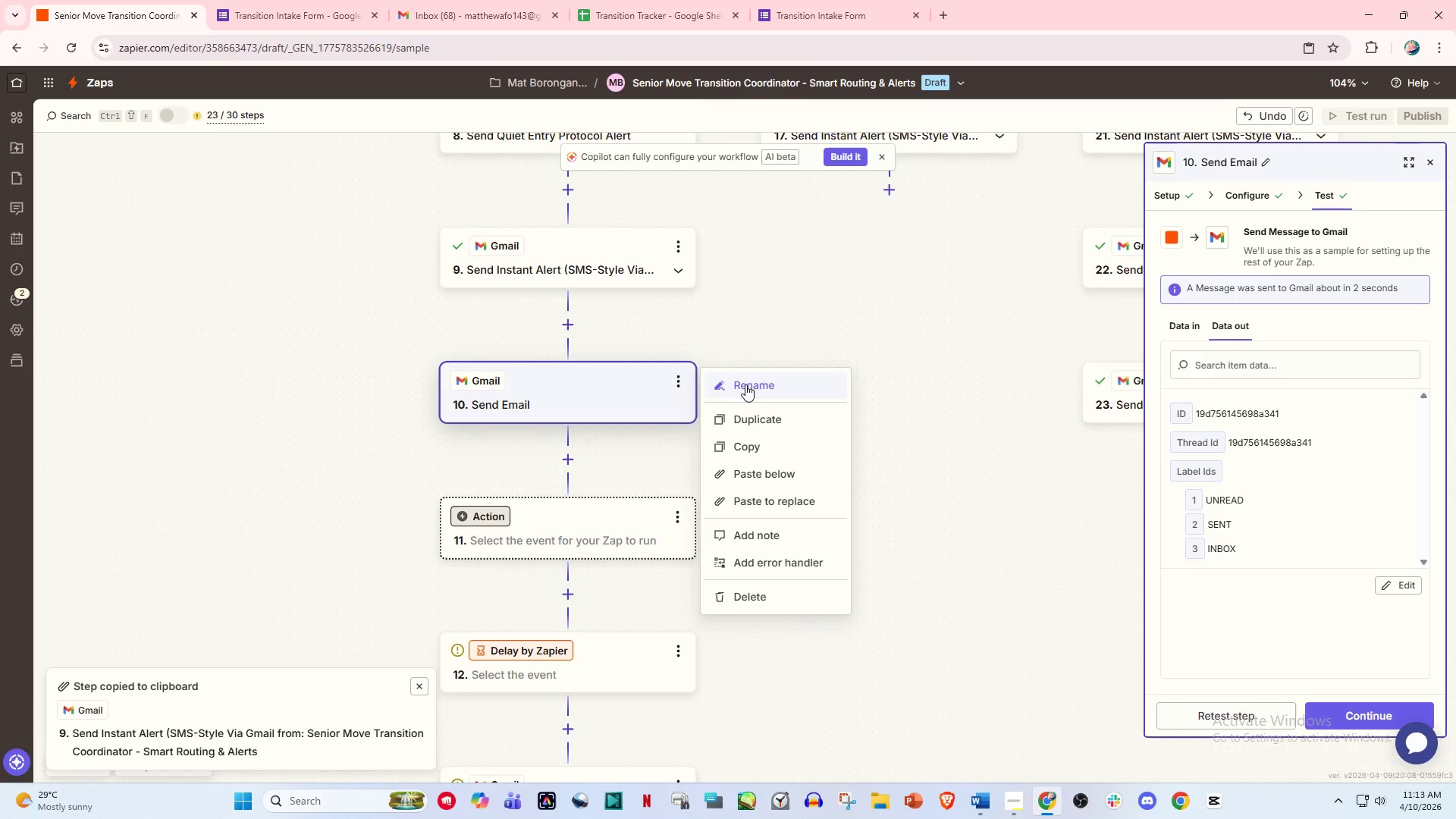 
left_click([747, 384])
 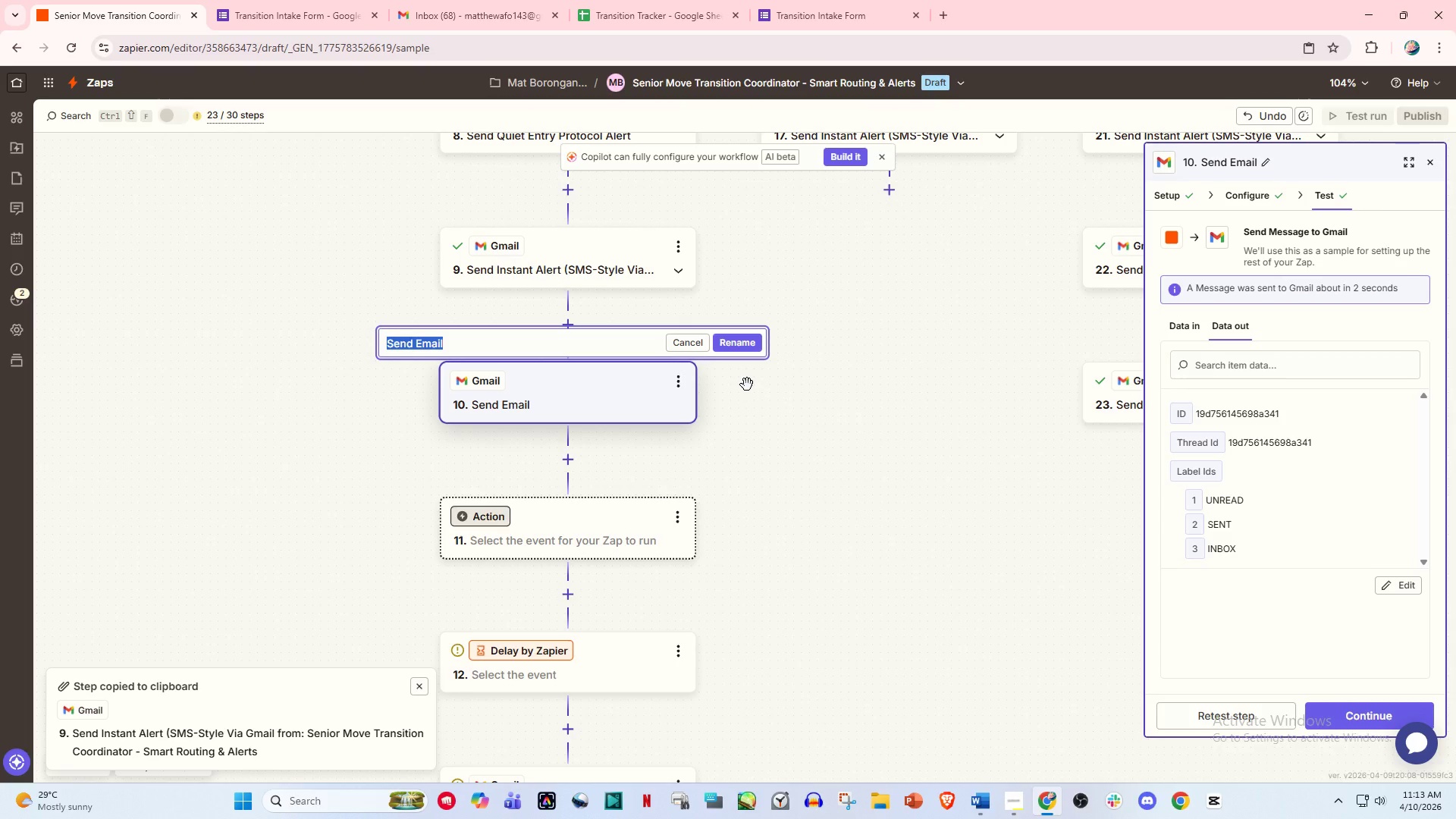 
type(Send Move Day Reminder ))
key(Backspace)
type((ALL))
 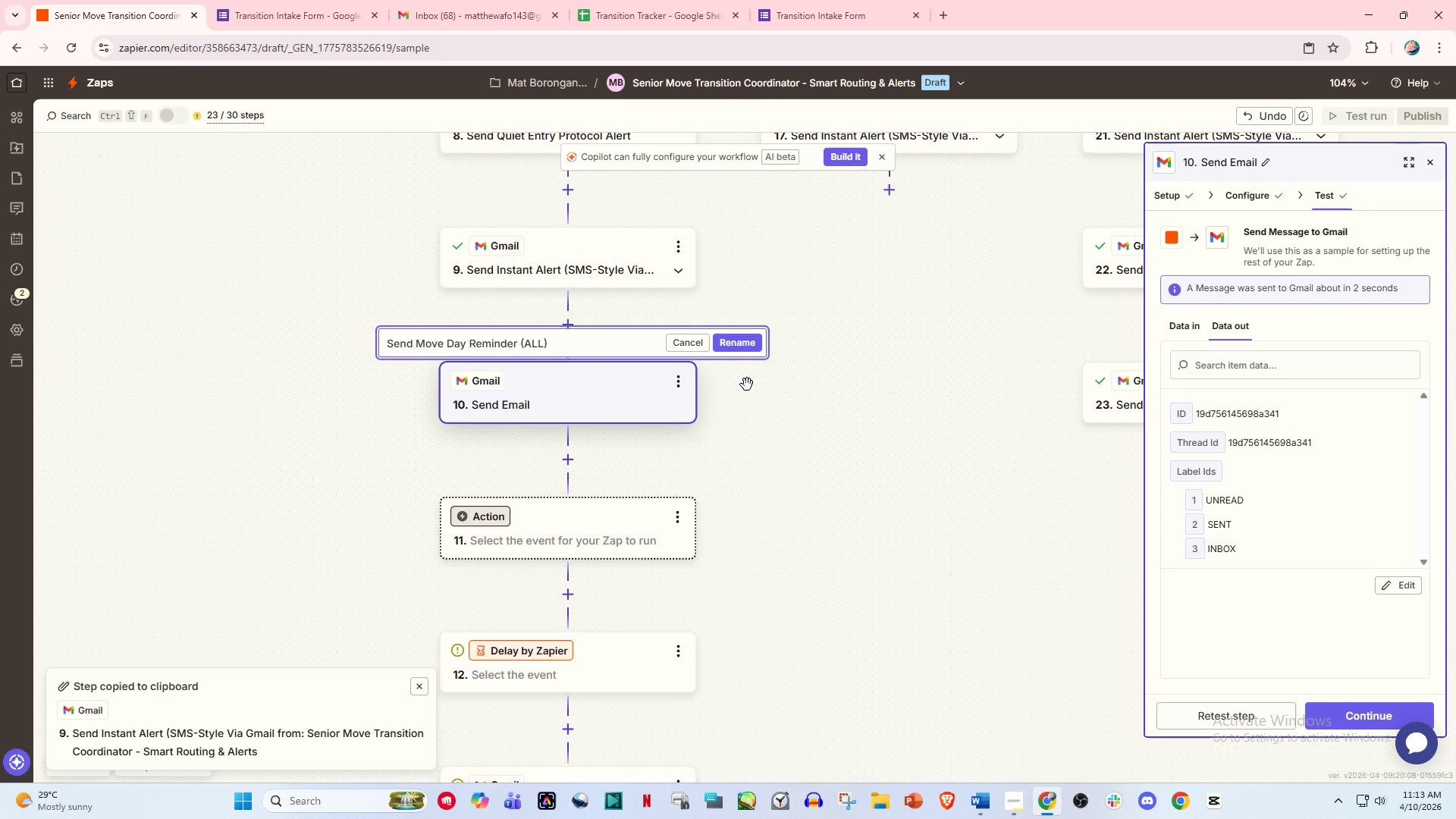 
left_click([731, 334])
 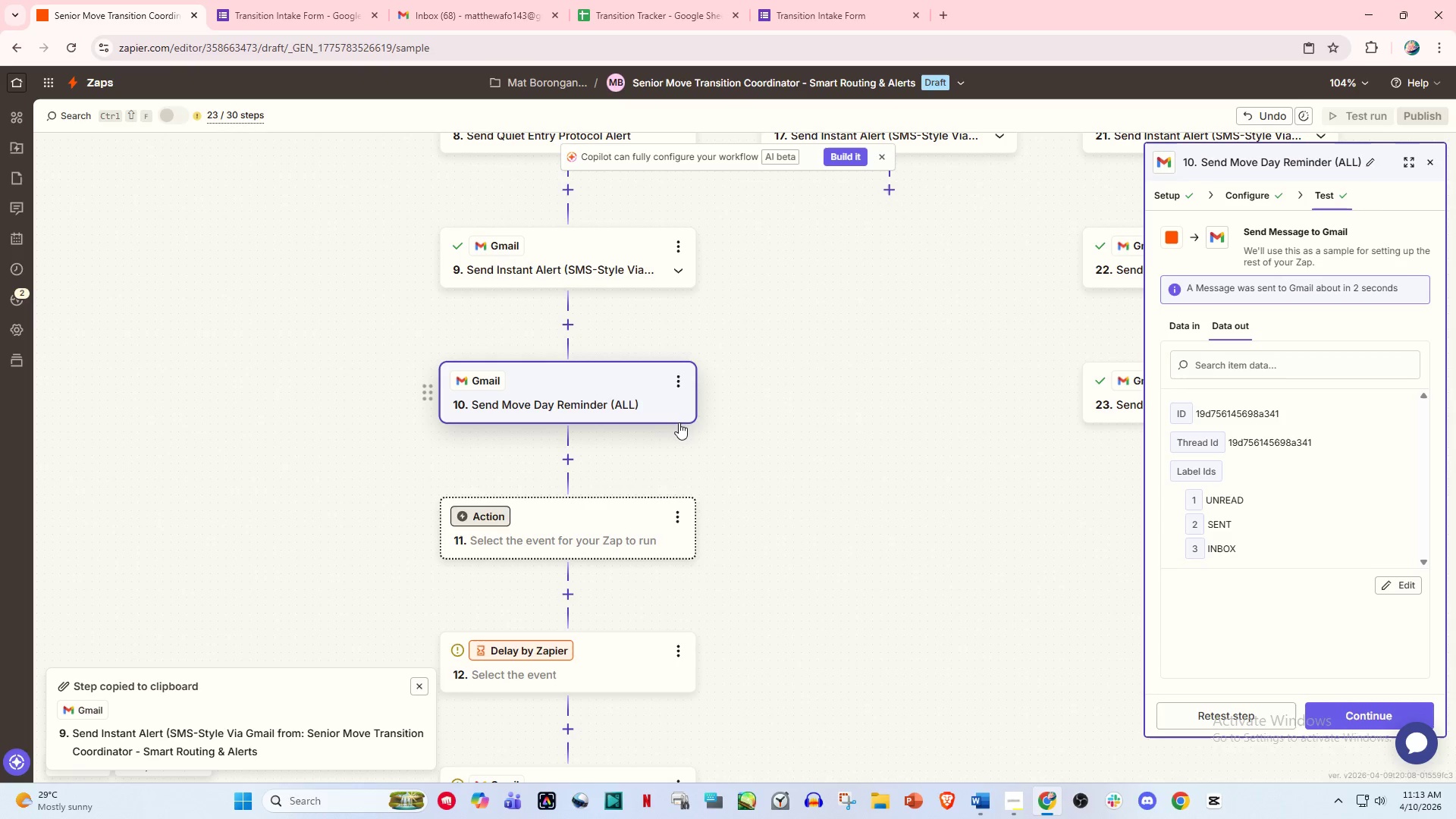 
scroll: coordinate [679, 422], scroll_direction: down, amount: 2.0
 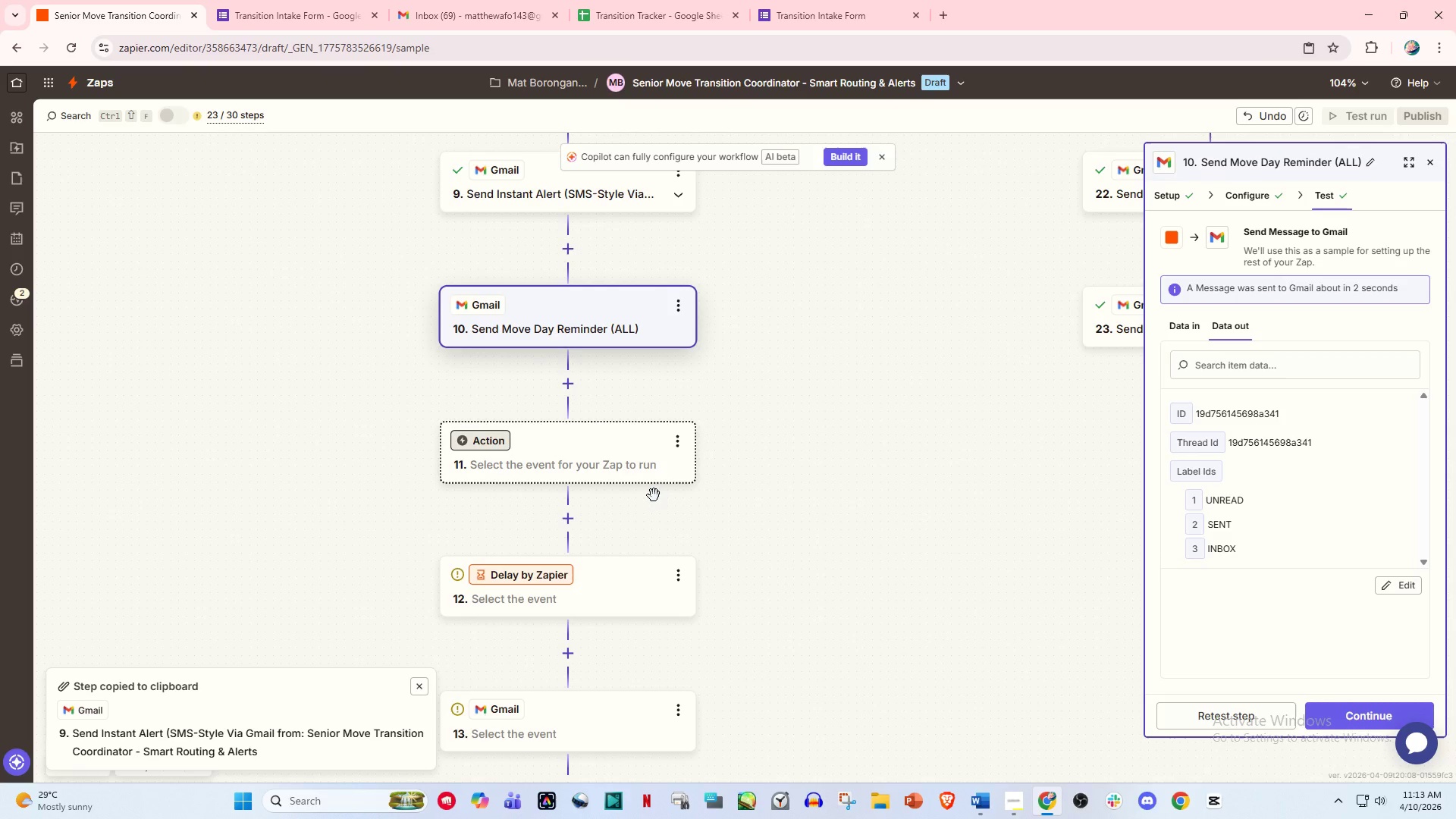 
wait(6.11)
 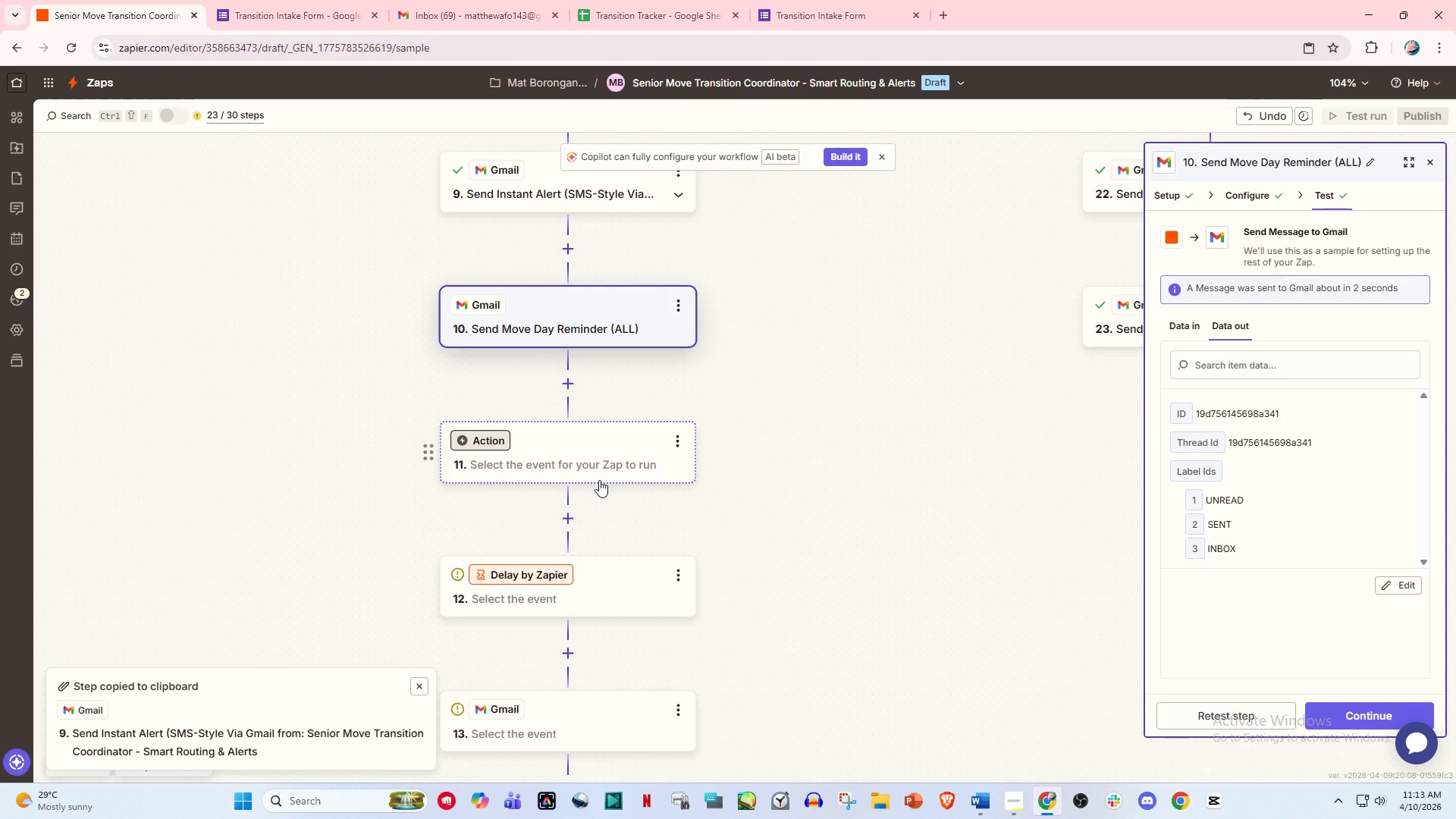 
scroll: coordinate [659, 470], scroll_direction: up, amount: 2.0
 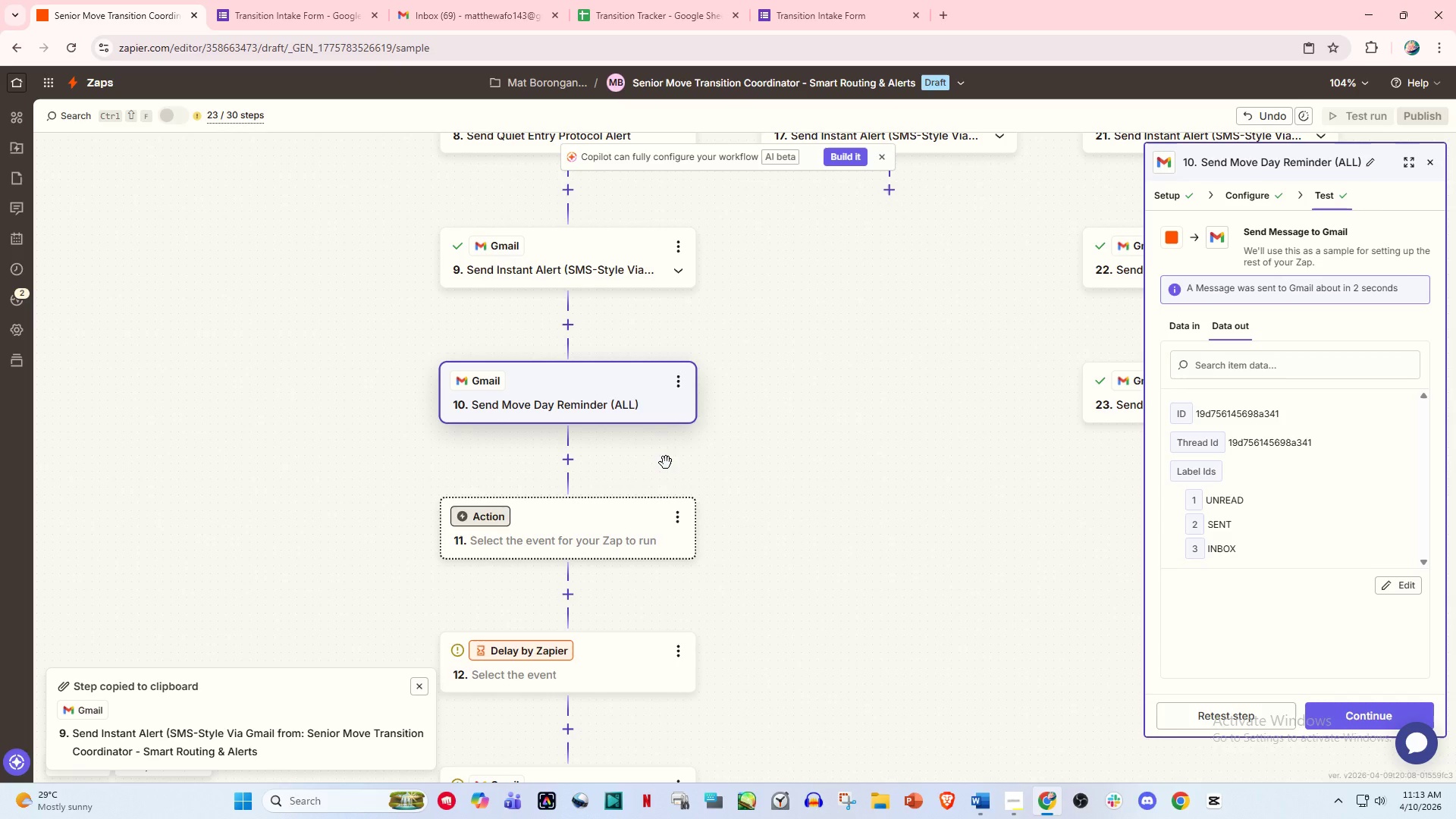 
wait(9.21)
 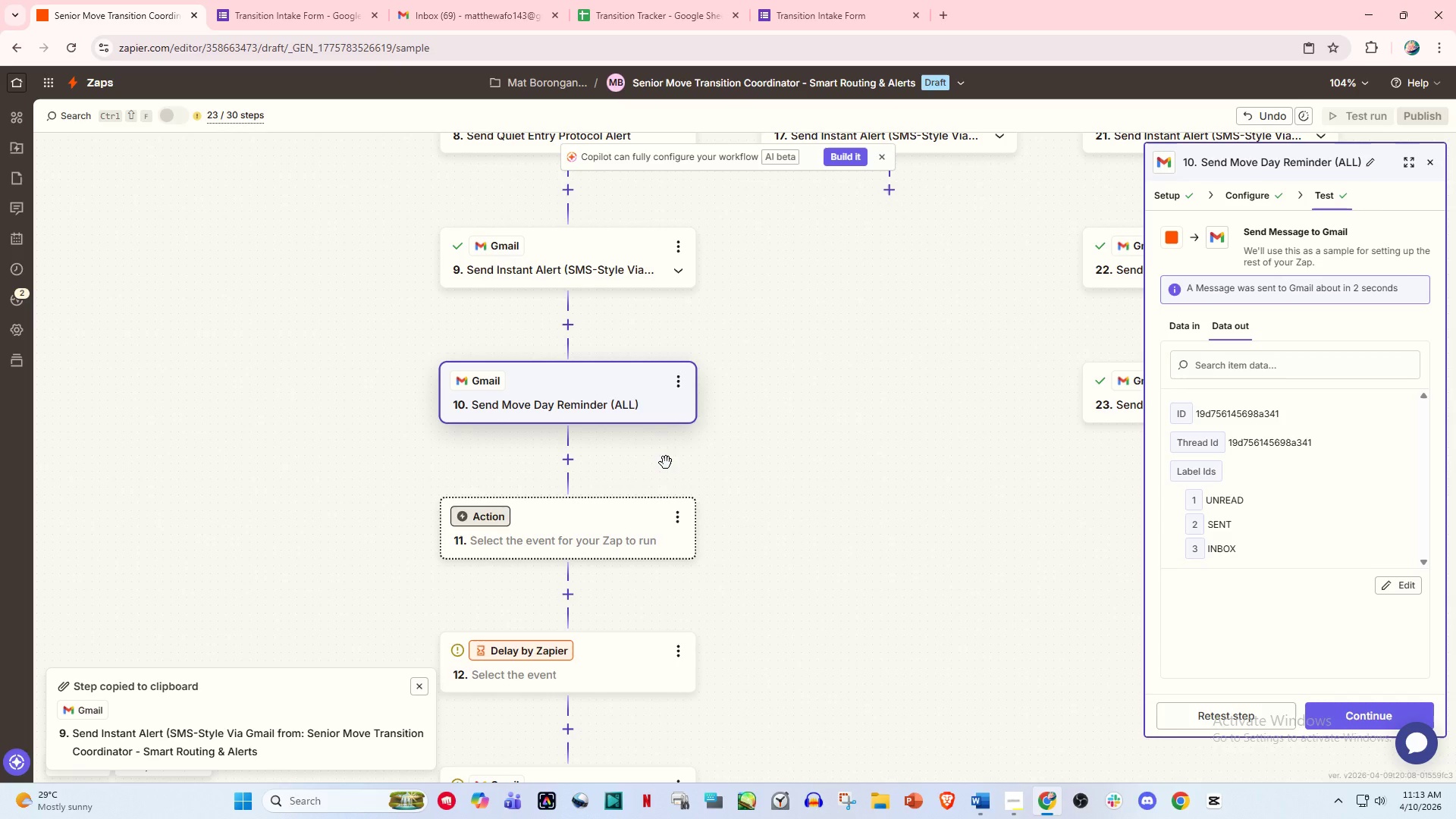 
scroll: coordinate [591, 329], scroll_direction: up, amount: 11.0
 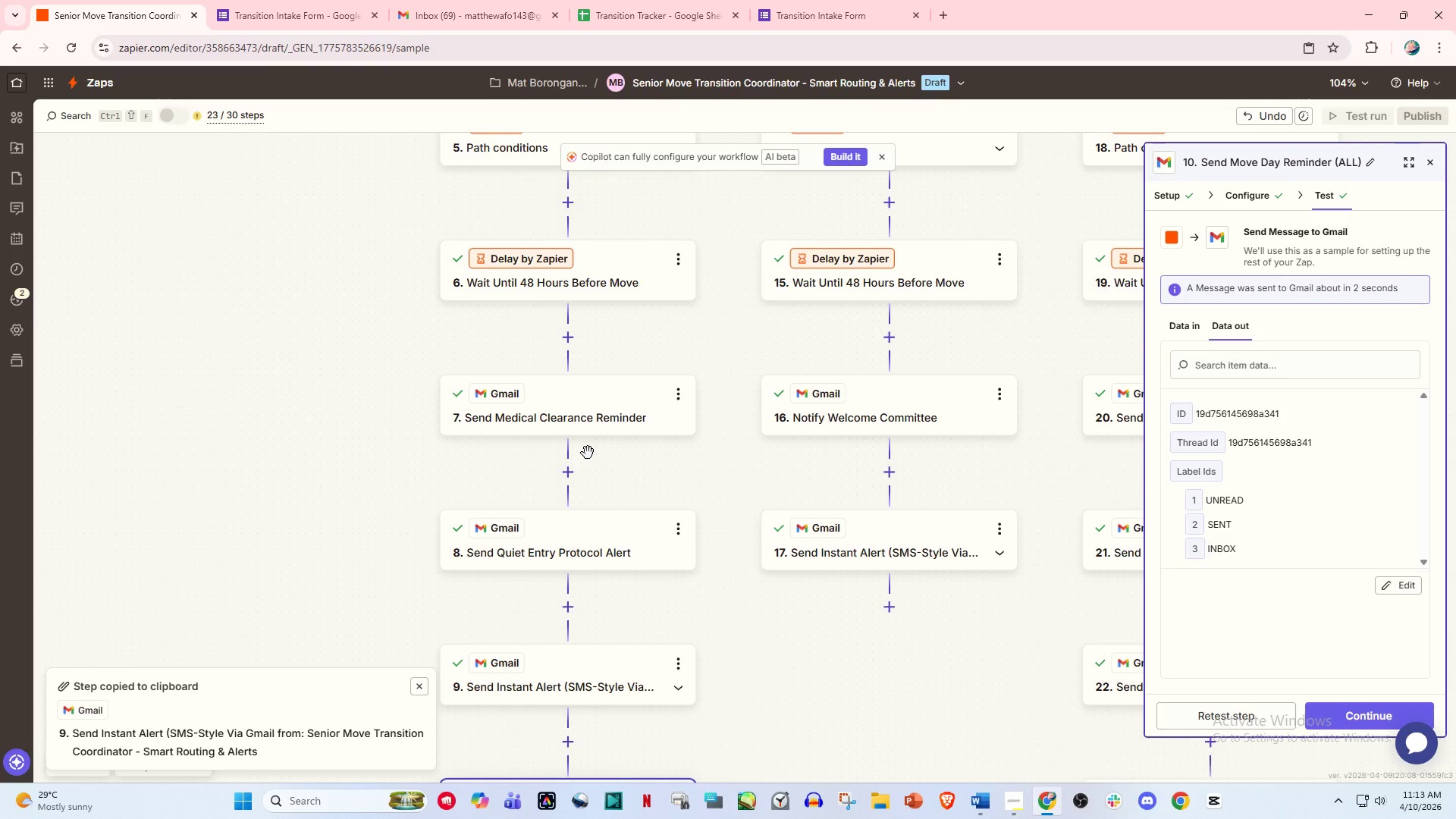 
scroll: coordinate [596, 532], scroll_direction: down, amount: 3.0
 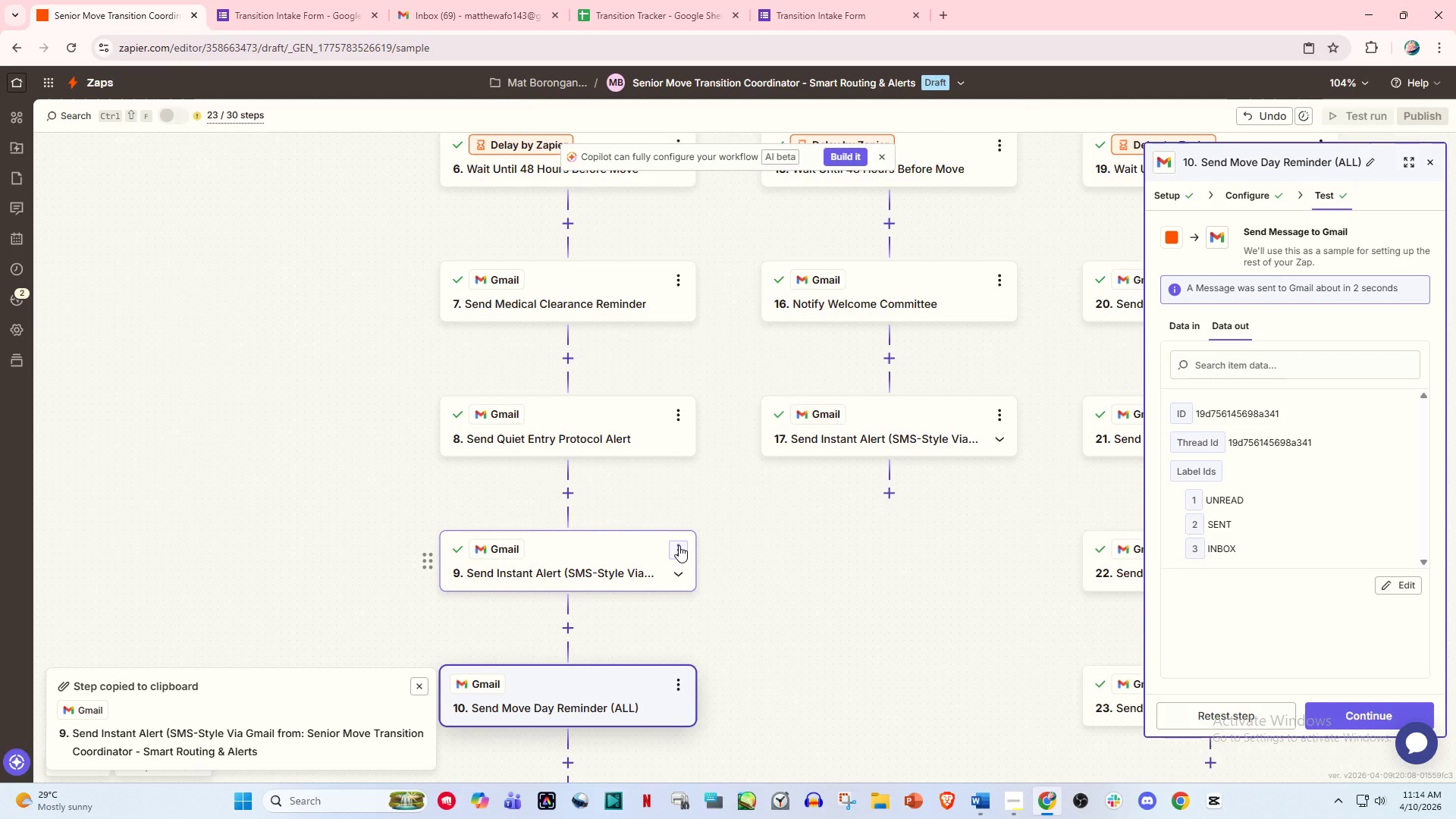 
left_click([679, 545])
 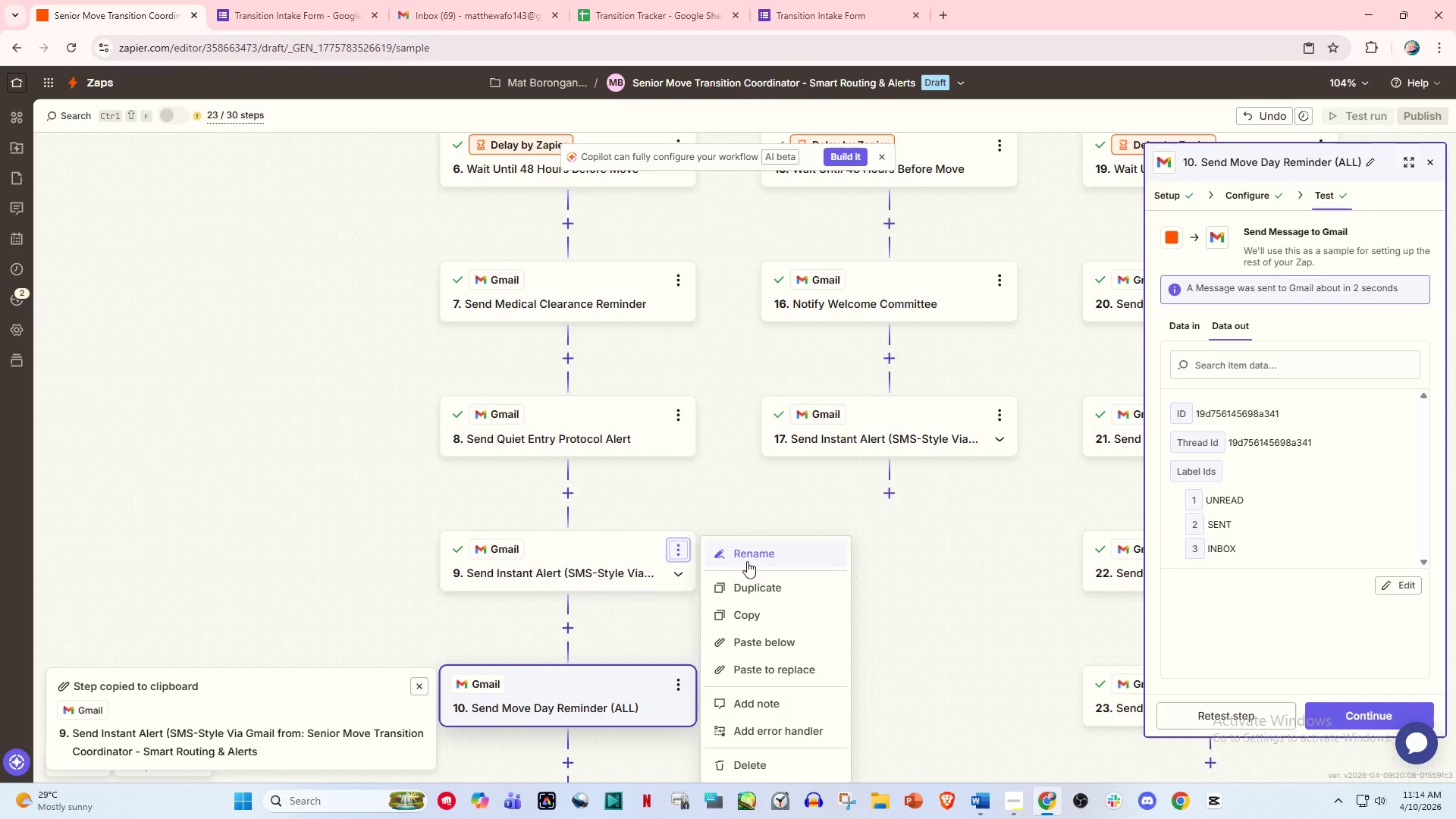 
left_click([595, 566])
 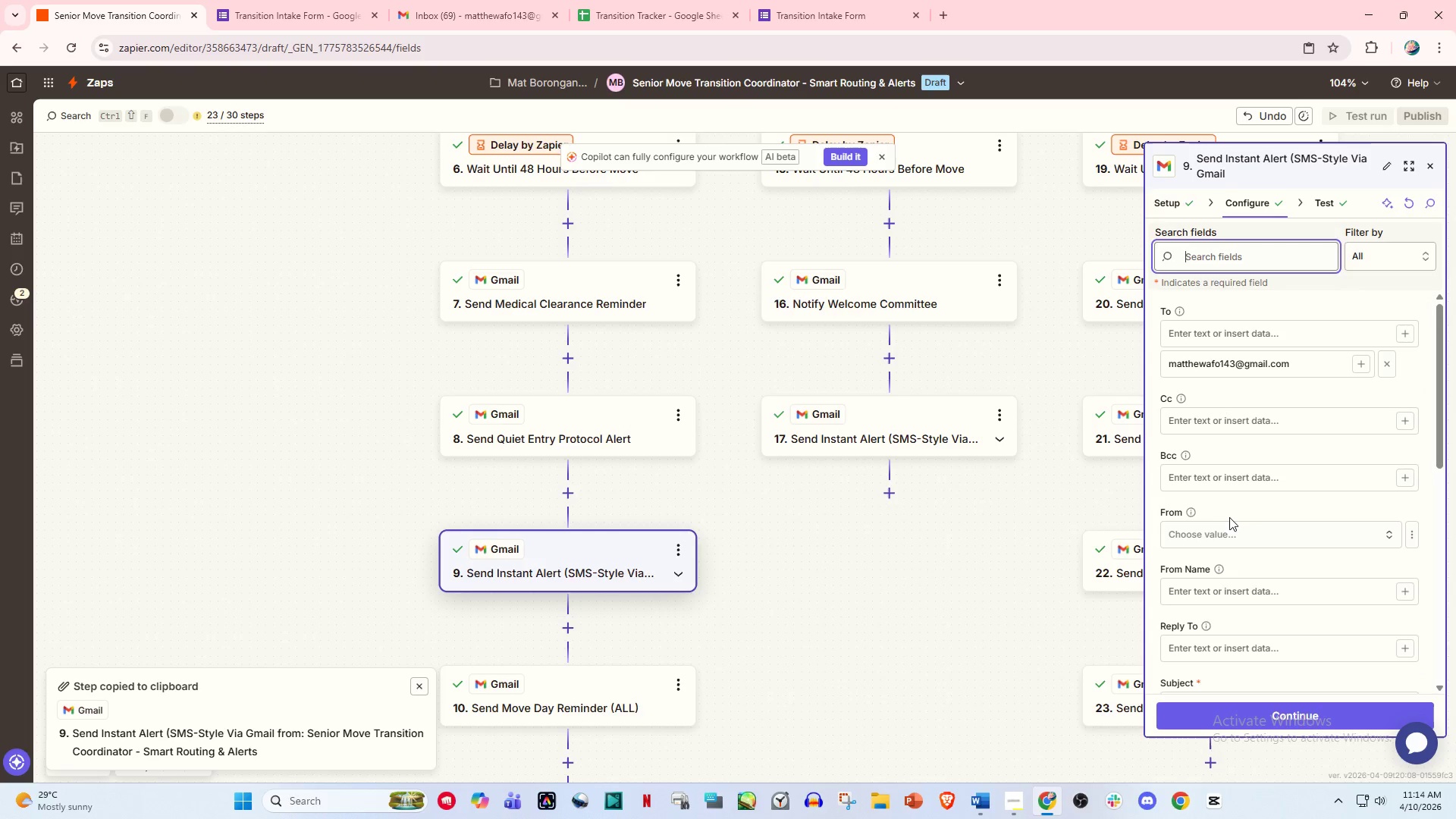 
scroll: coordinate [1257, 528], scroll_direction: down, amount: 5.0
 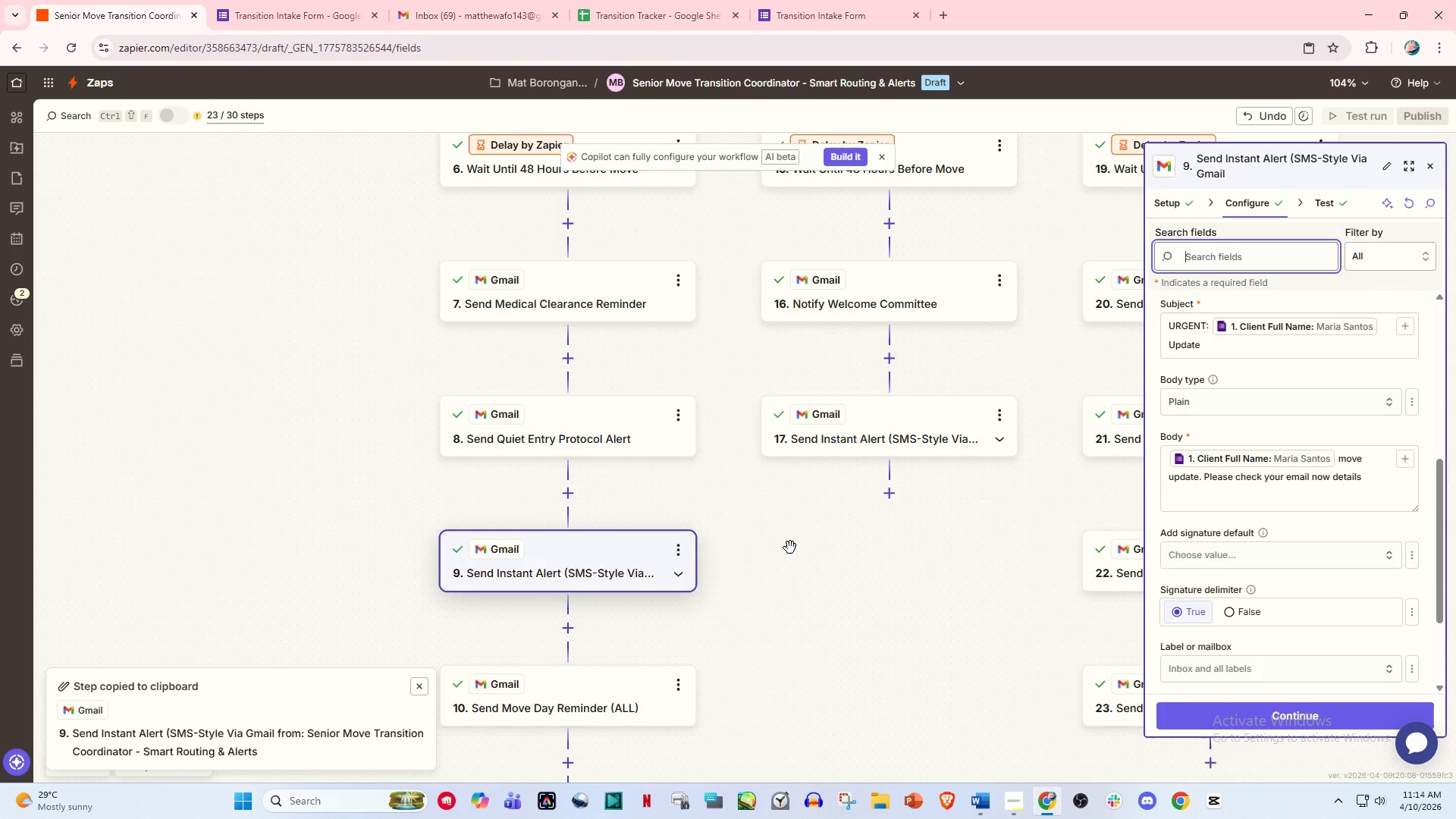 
scroll: coordinate [1252, 467], scroll_direction: up, amount: 7.0
 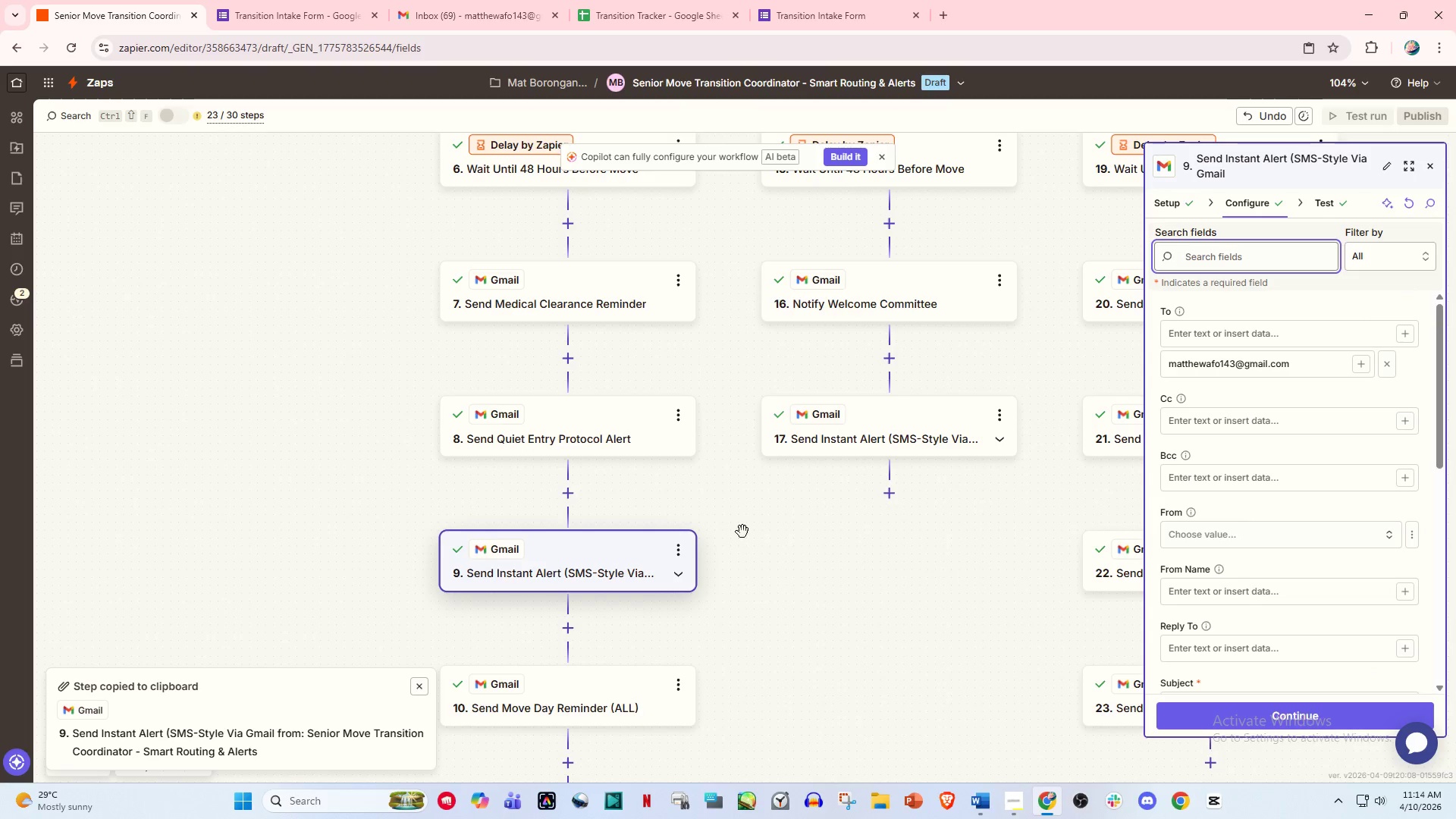 
scroll: coordinate [637, 561], scroll_direction: down, amount: 8.0
 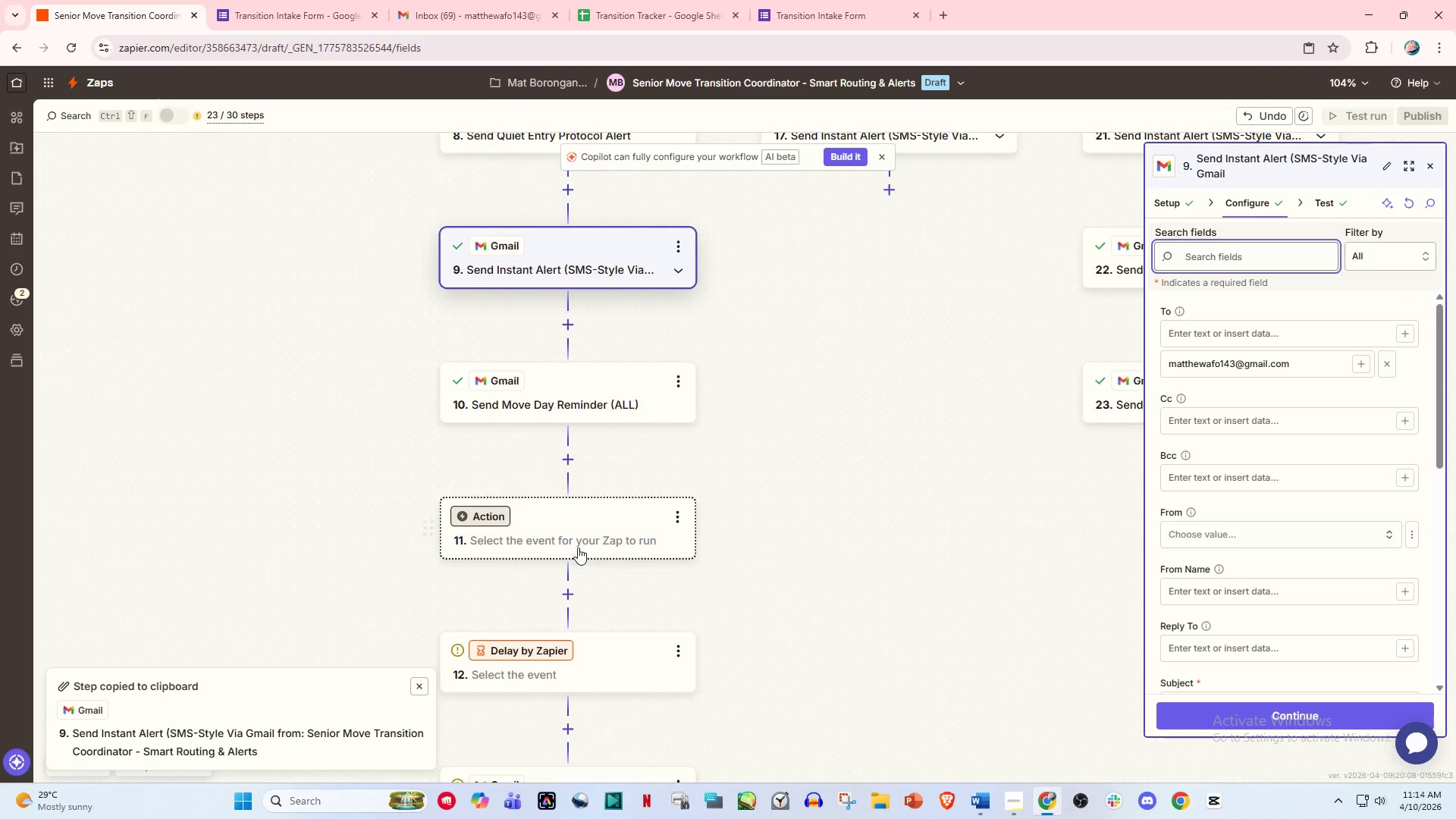 
left_click([576, 547])
 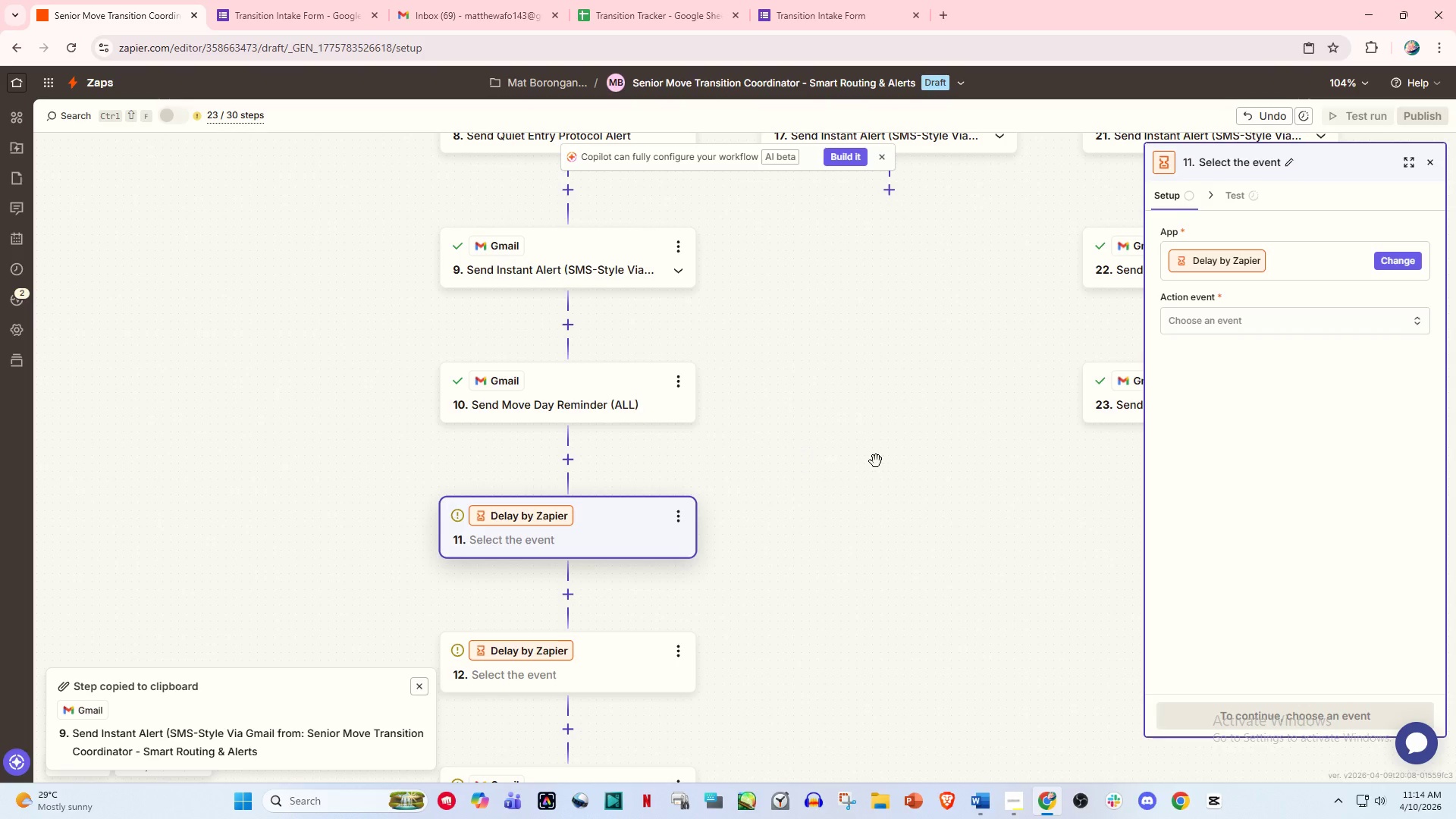 
wait(5.09)
 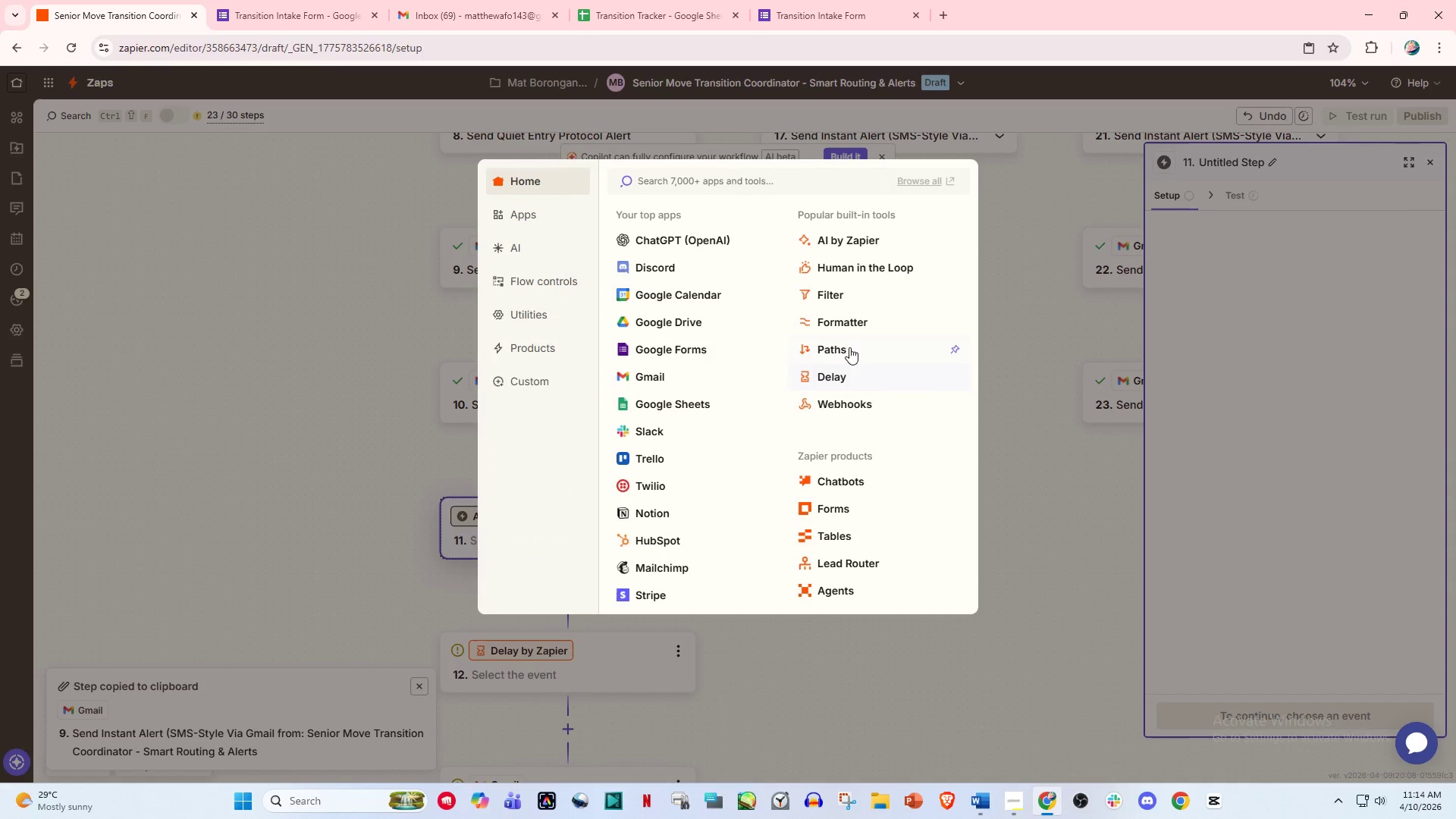 
left_click([1217, 311])
 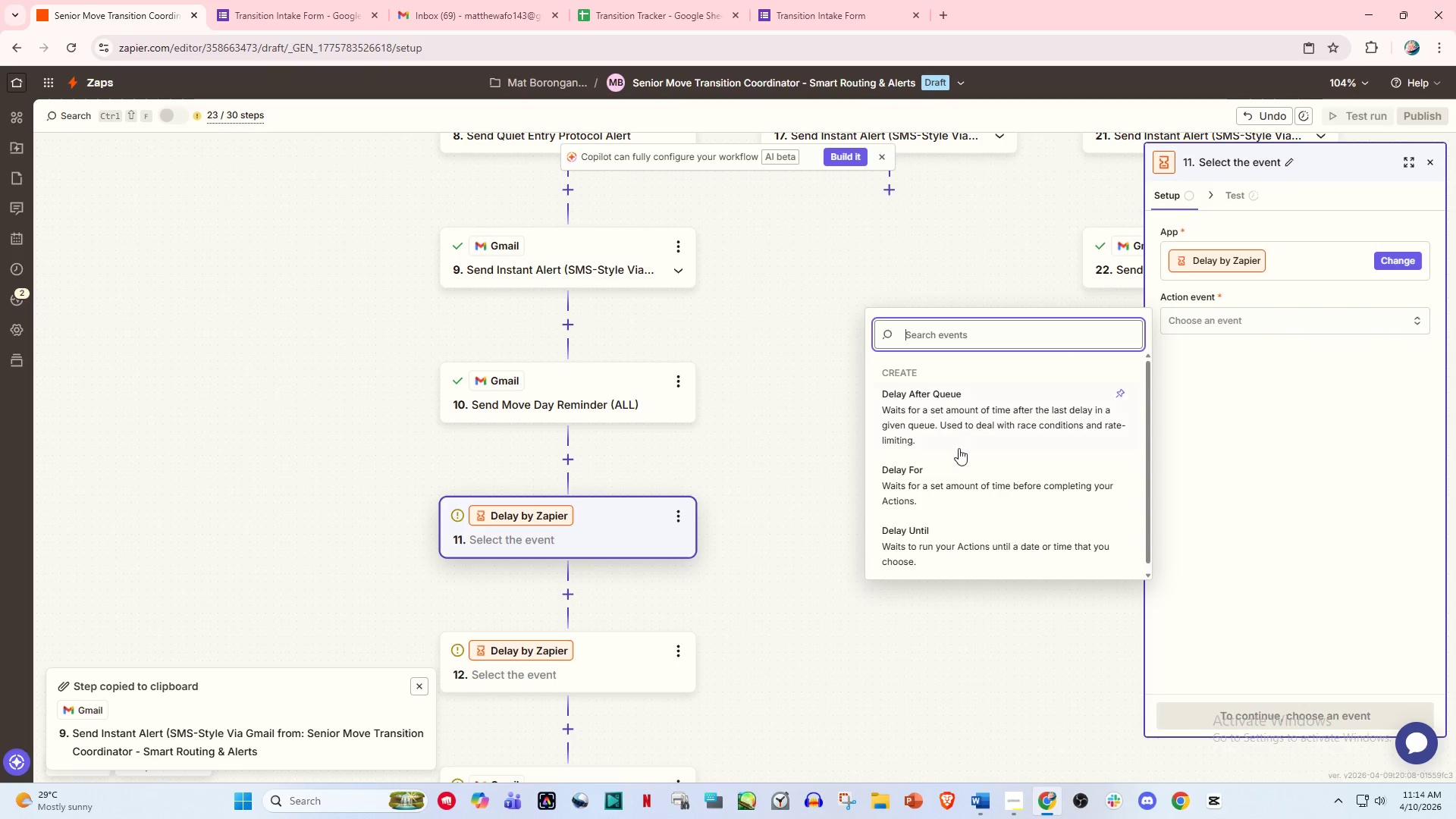 
left_click([952, 470])
 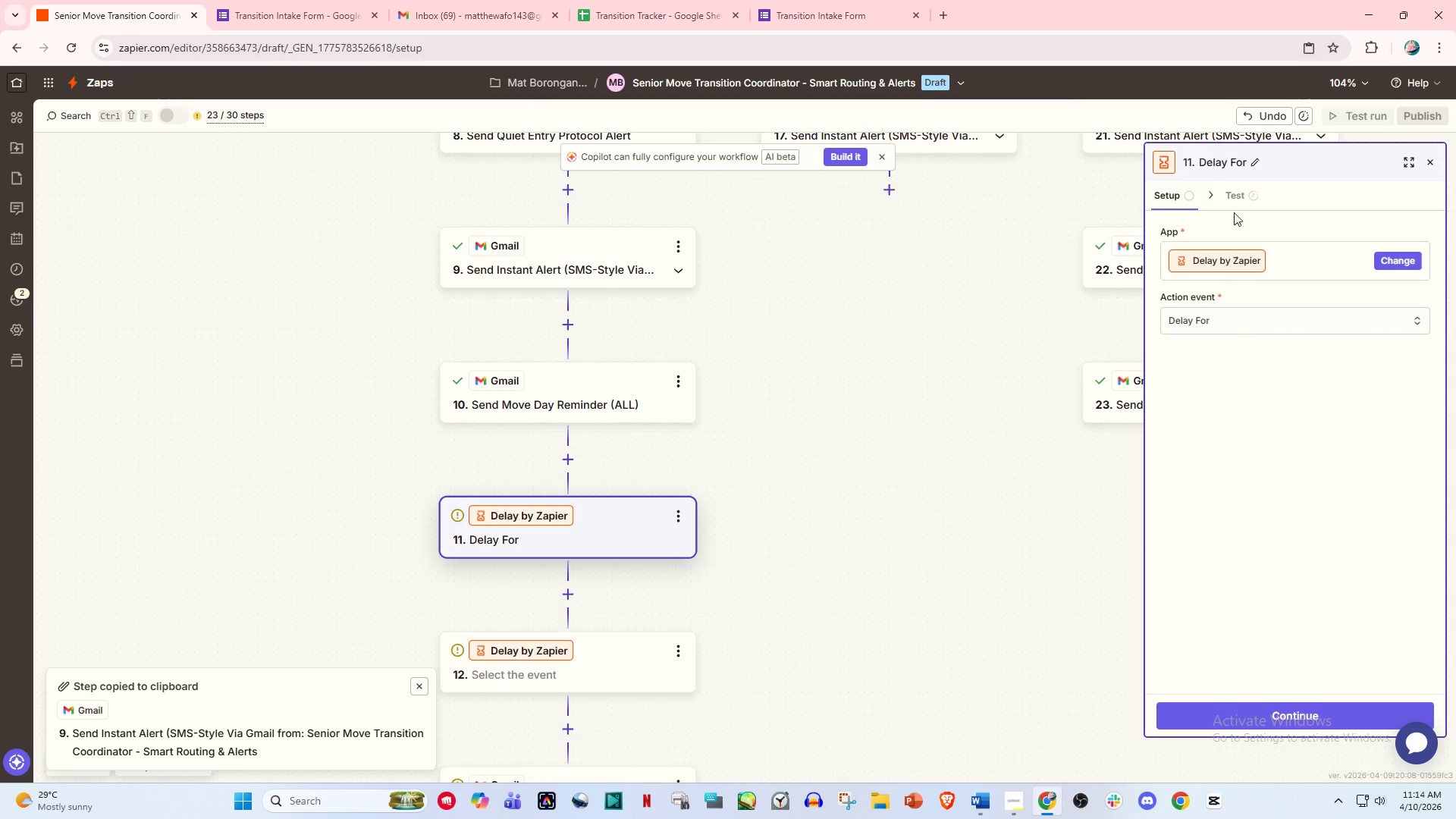 
left_click([1233, 202])
 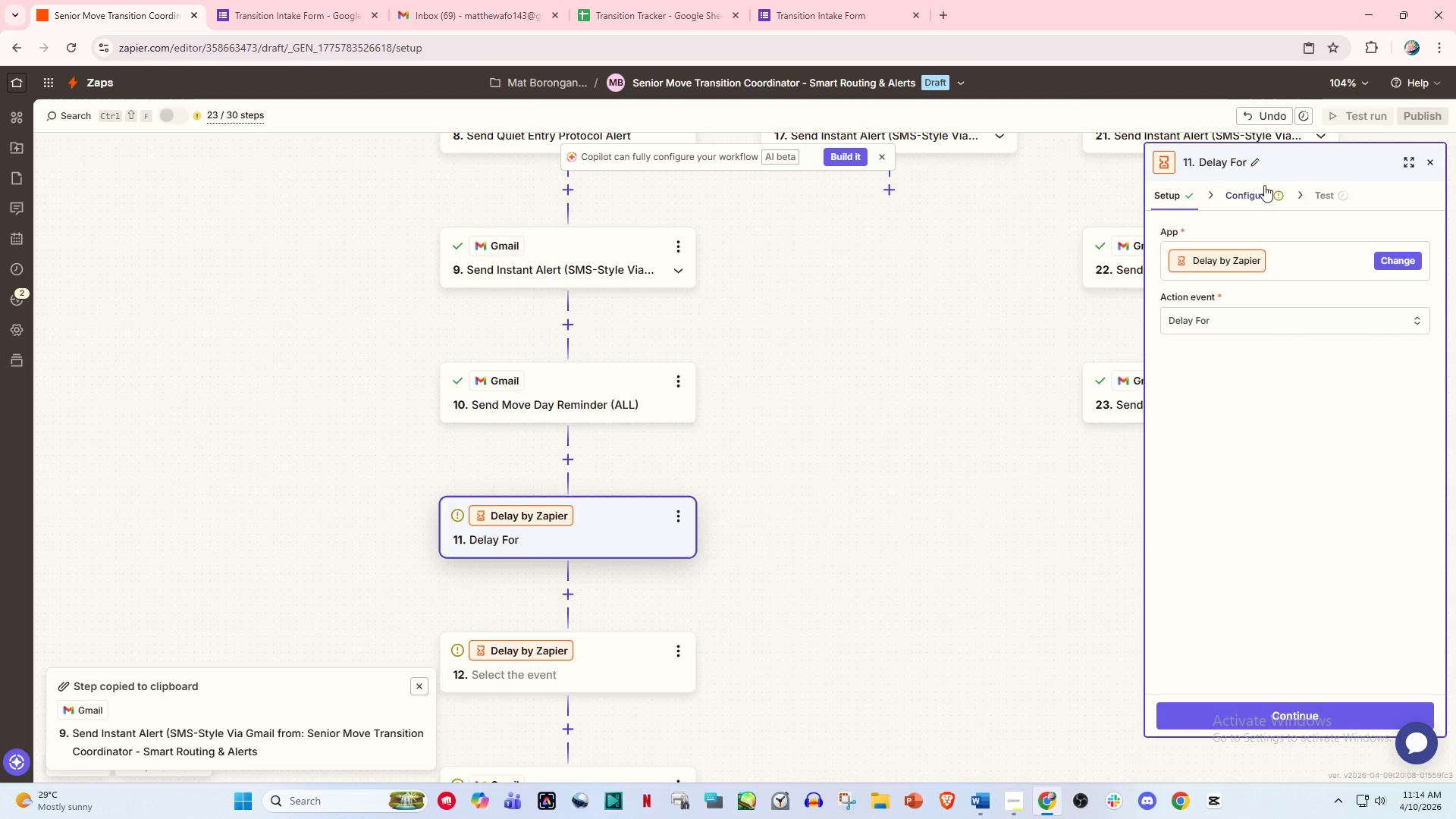 
left_click([1256, 190])
 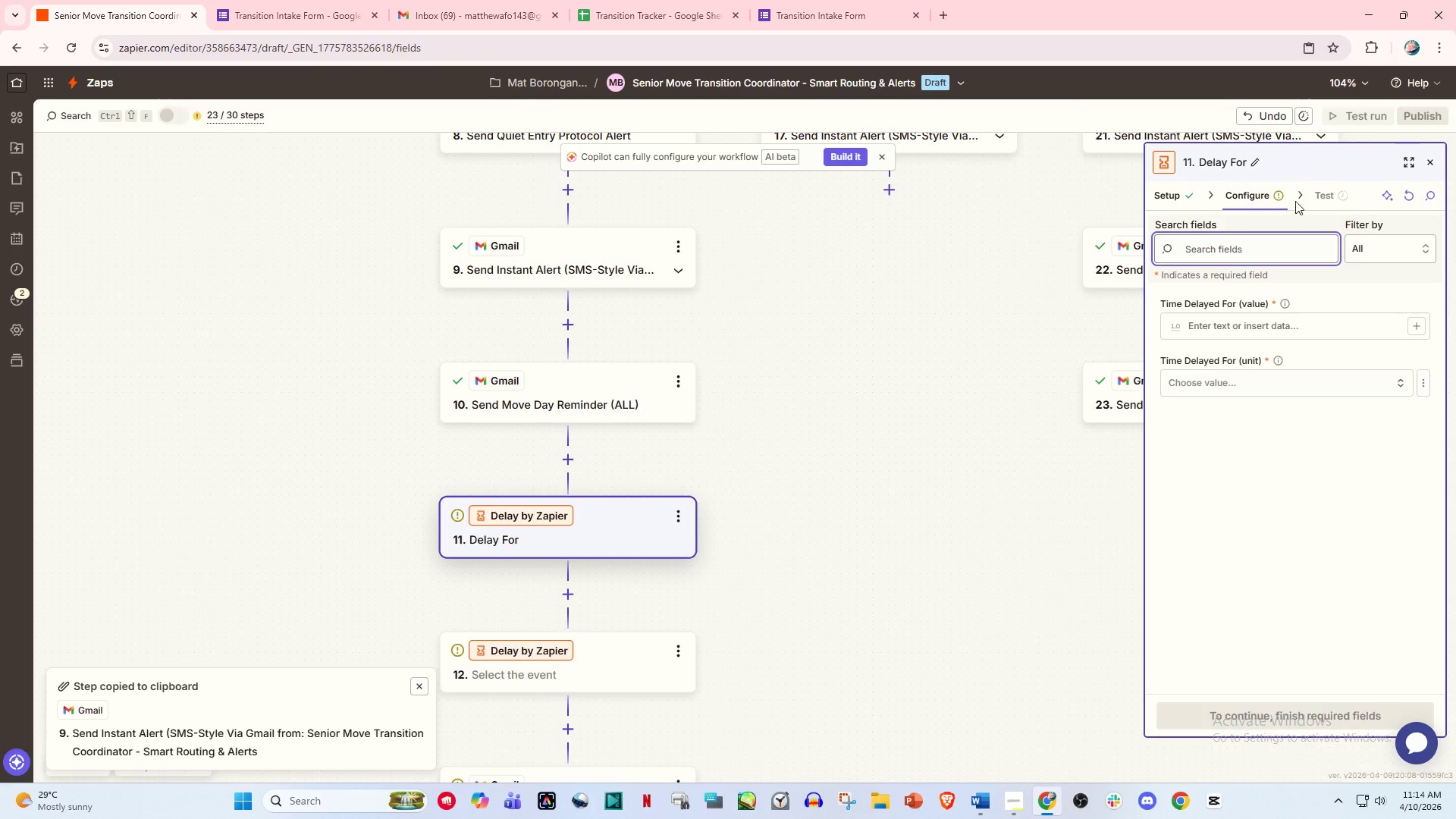 
left_click([1169, 201])
 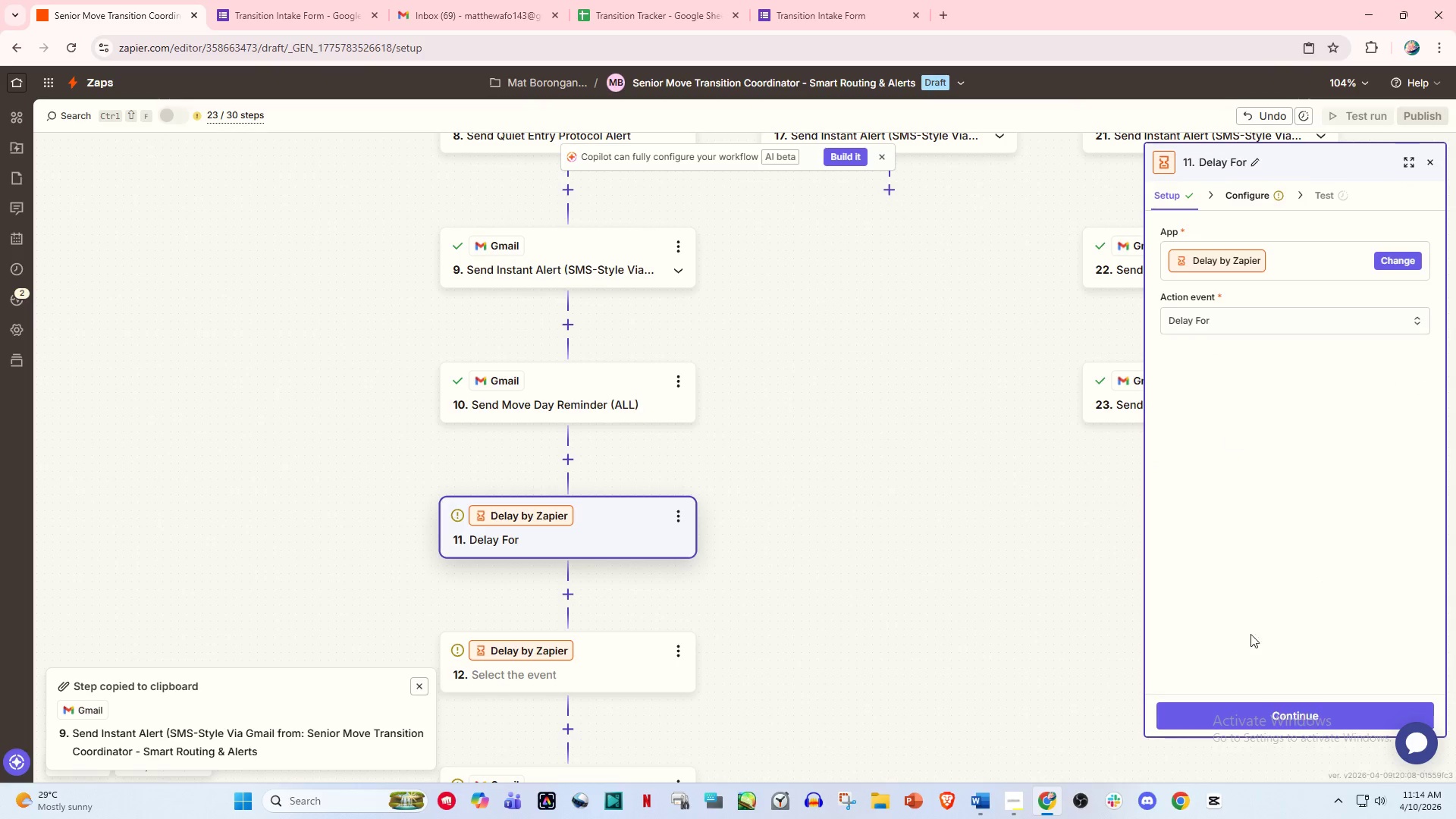 
left_click([1266, 714])
 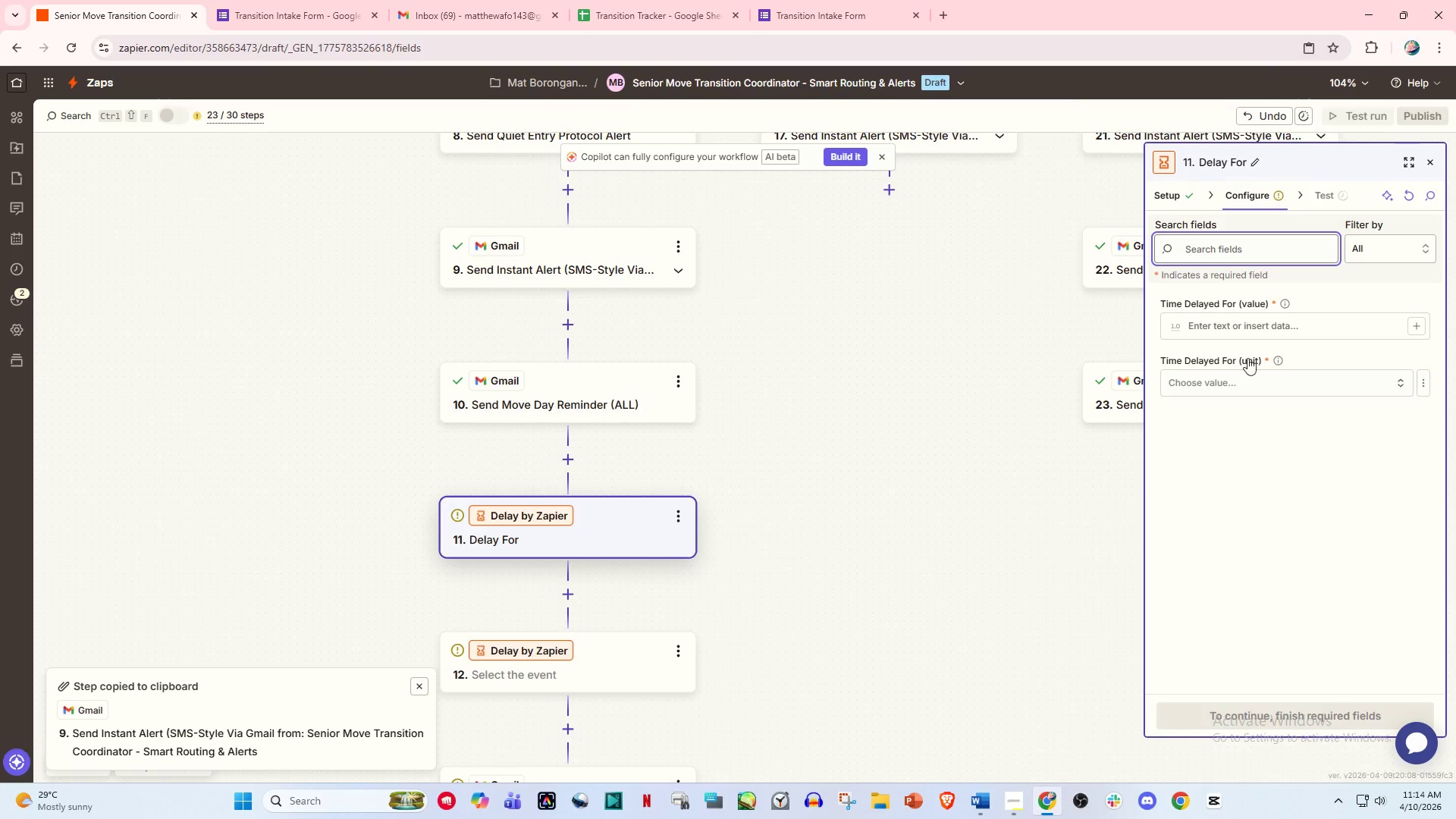 
left_click([1228, 318])
 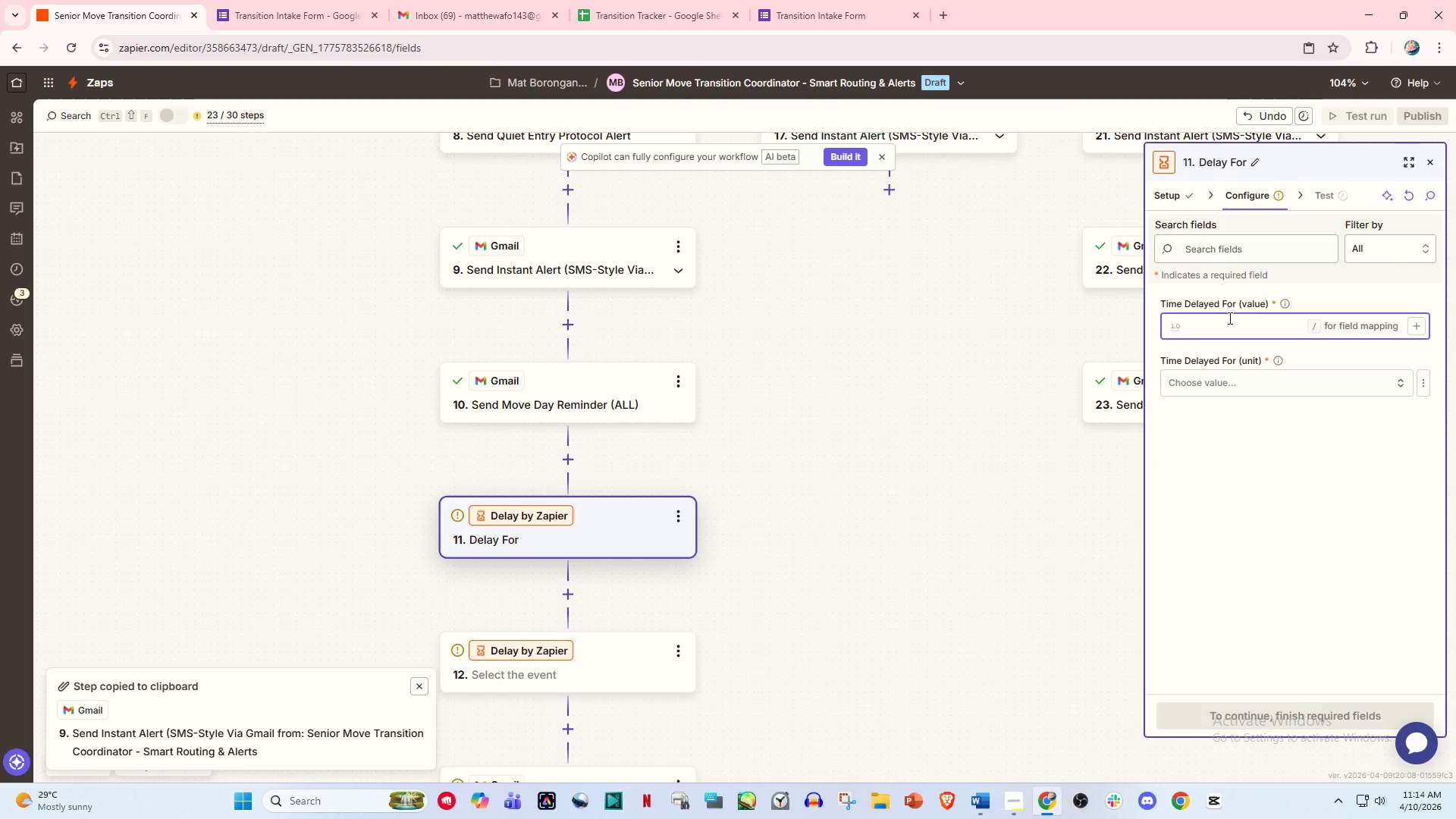 
key(NumpadDecimal)
 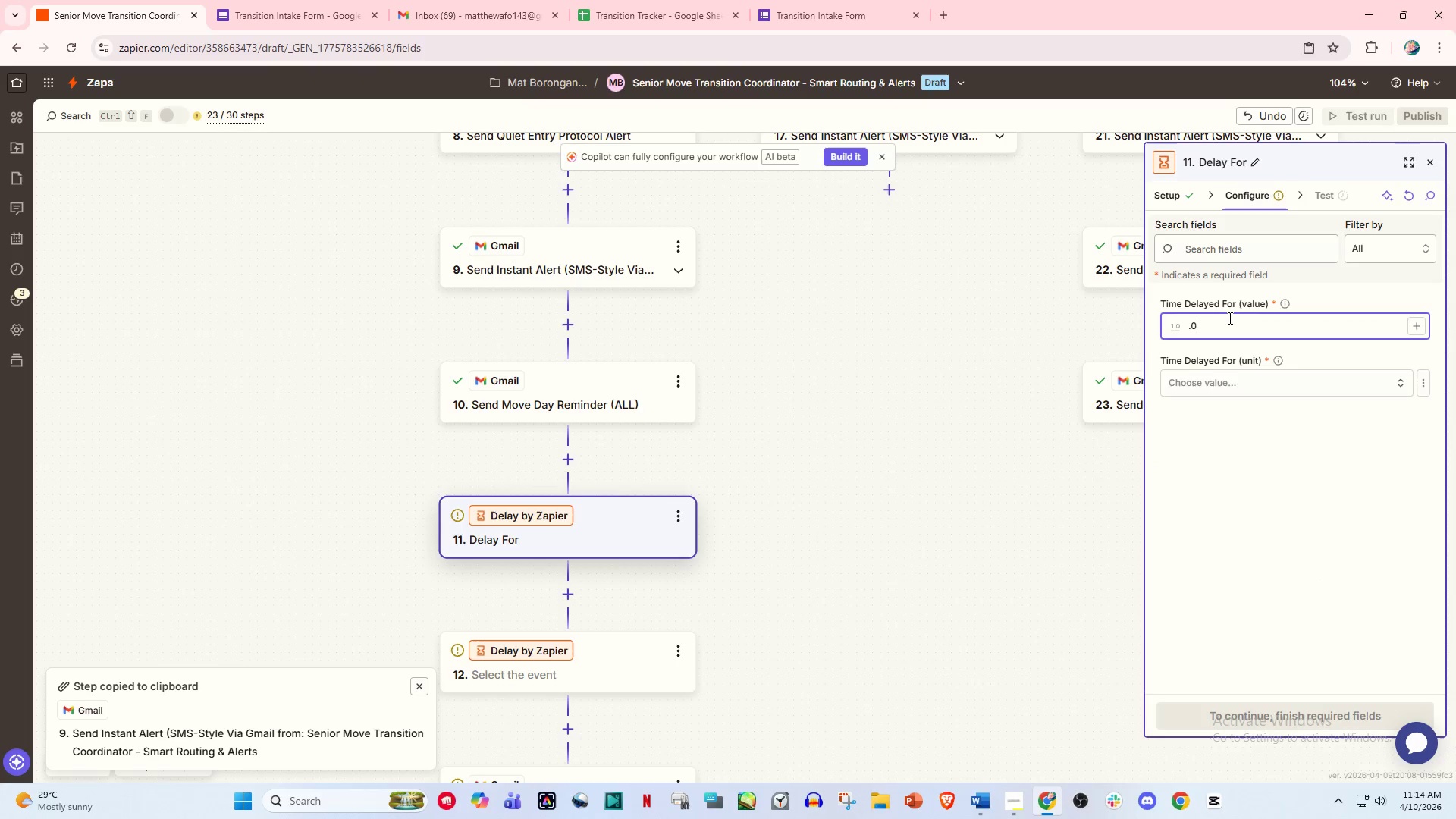 
key(Numpad0)
 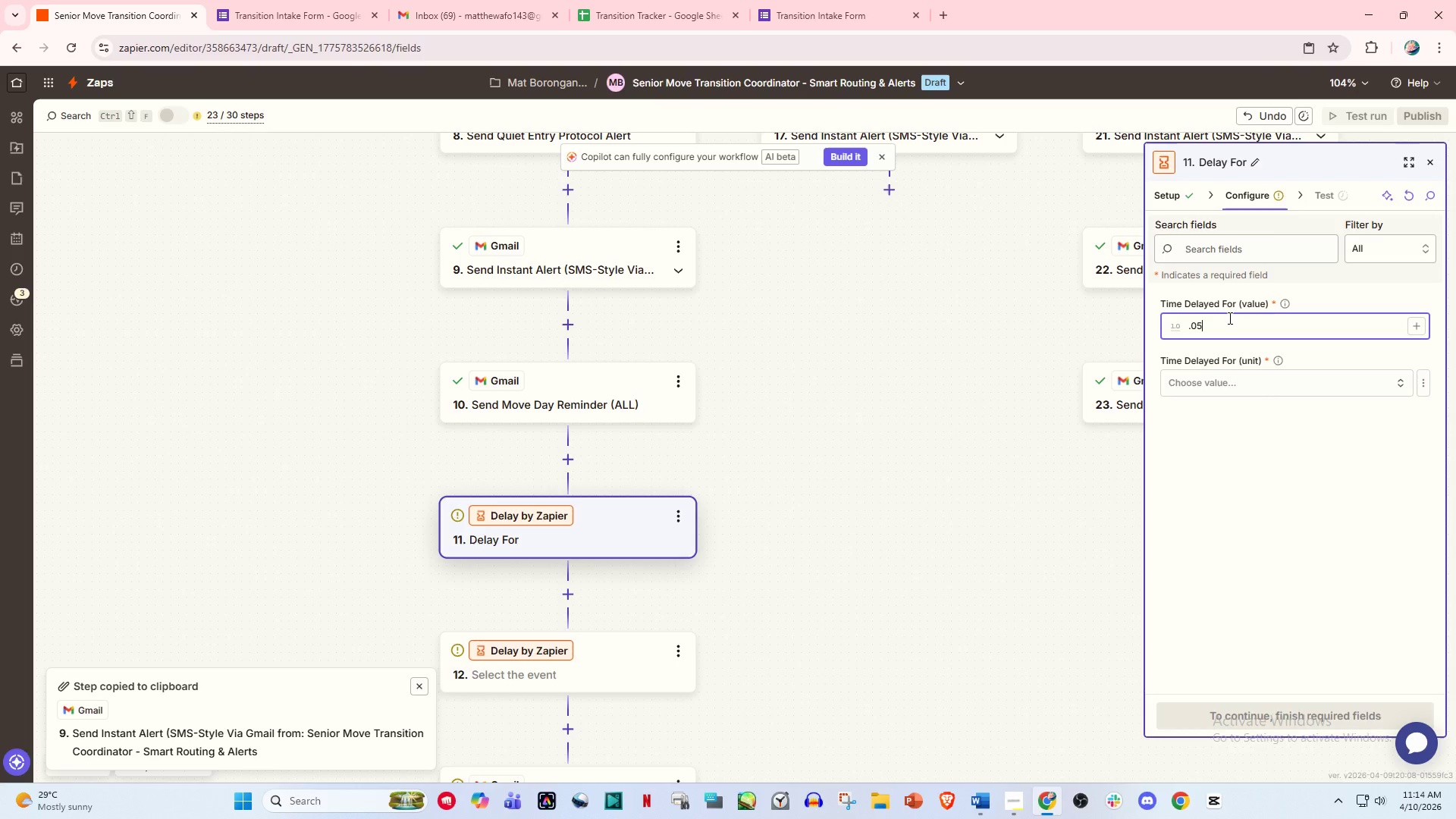 
key(Numpad5)
 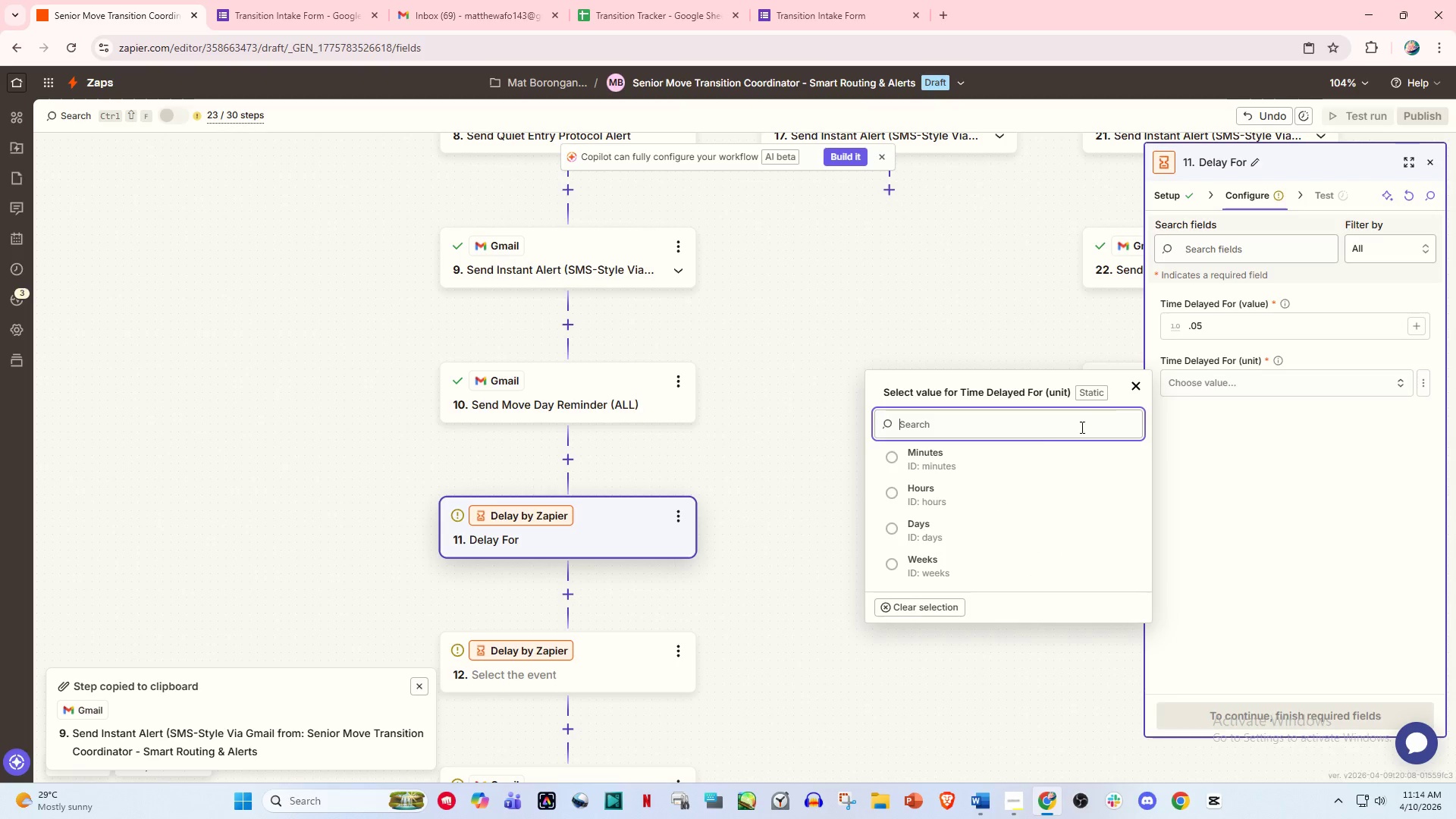 
left_click([985, 472])
 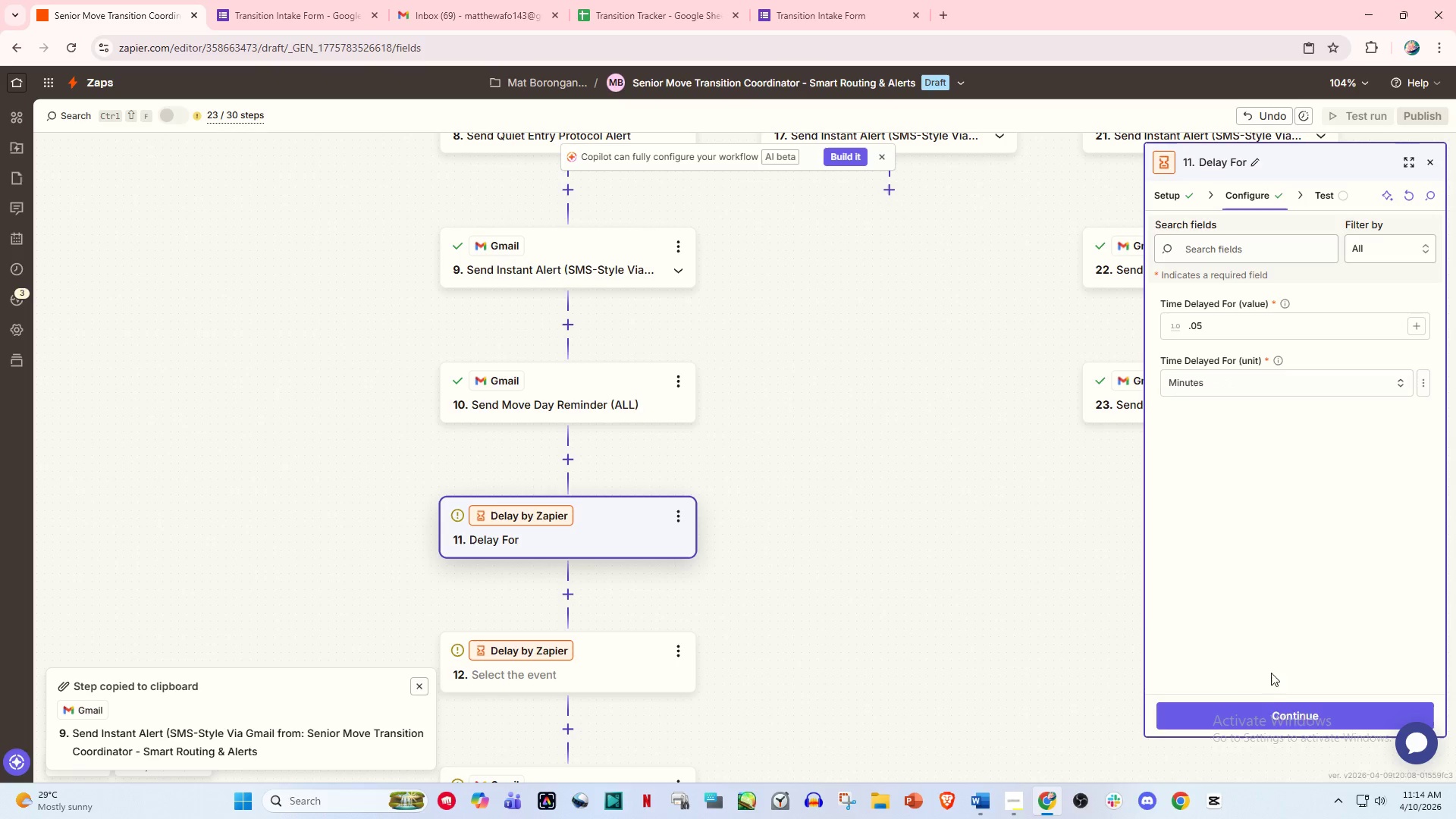 
left_click([1282, 714])
 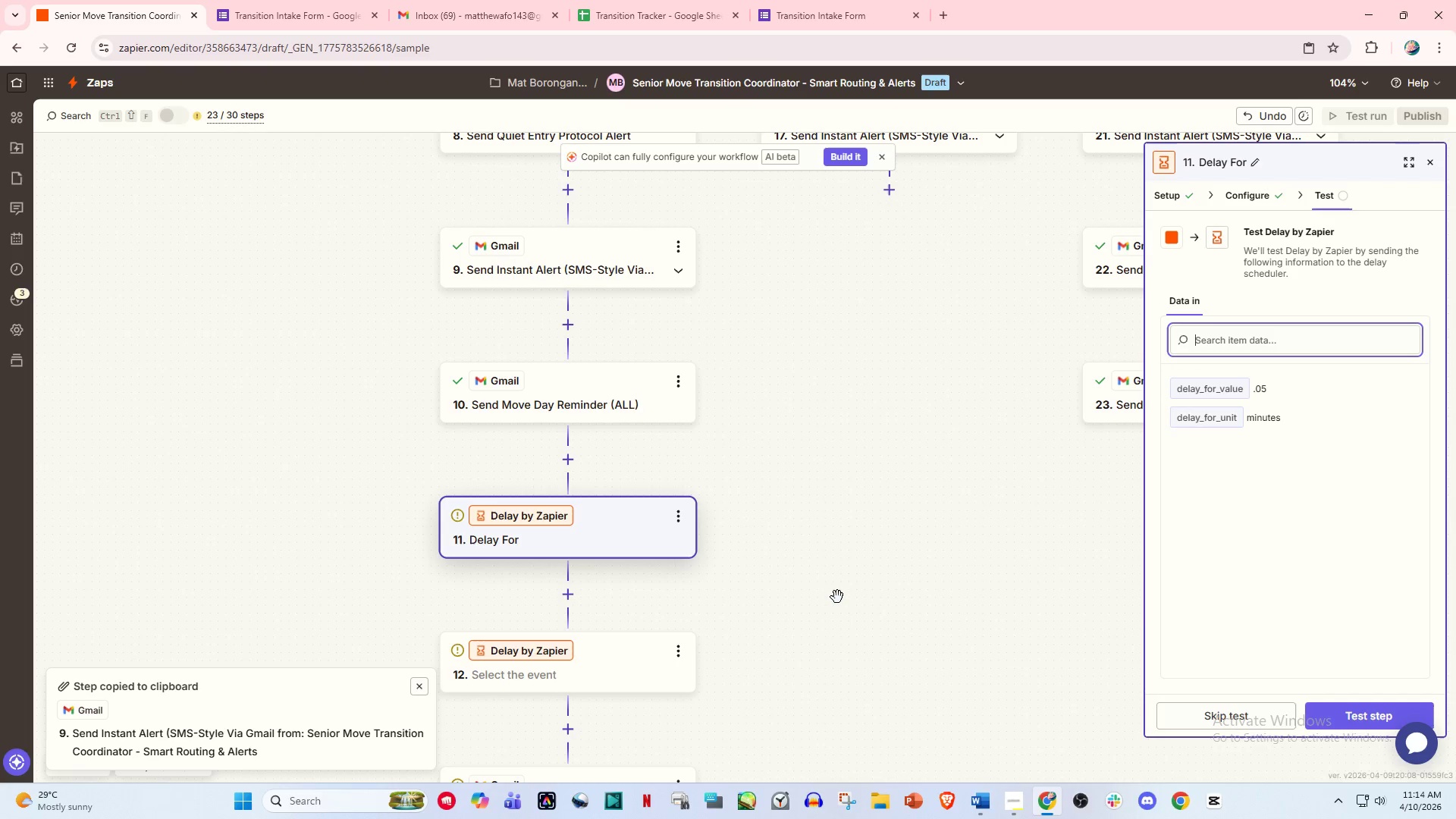 
left_click_drag(start_coordinate=[836, 590], to_coordinate=[909, 403])
 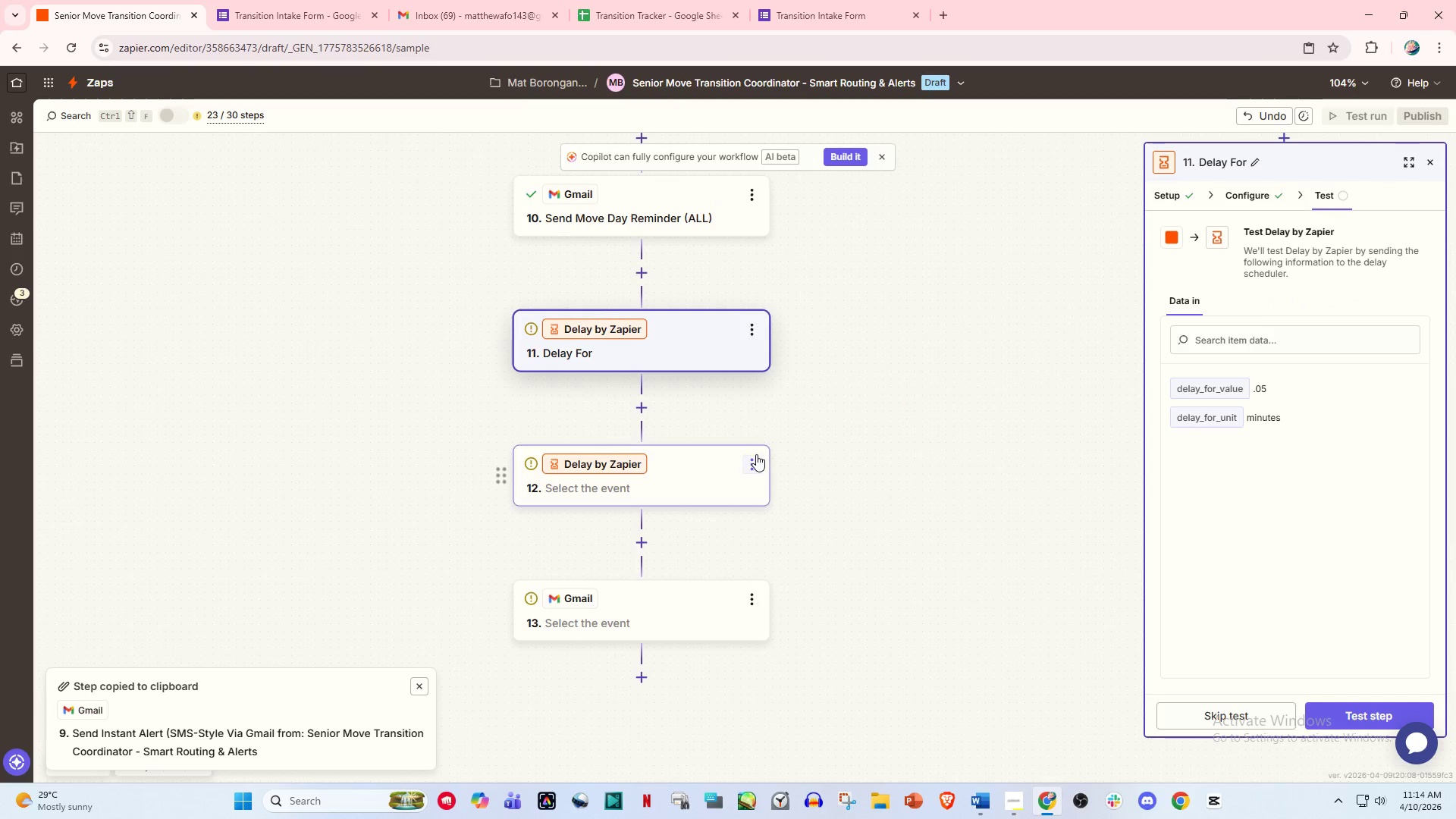 
left_click([758, 457])
 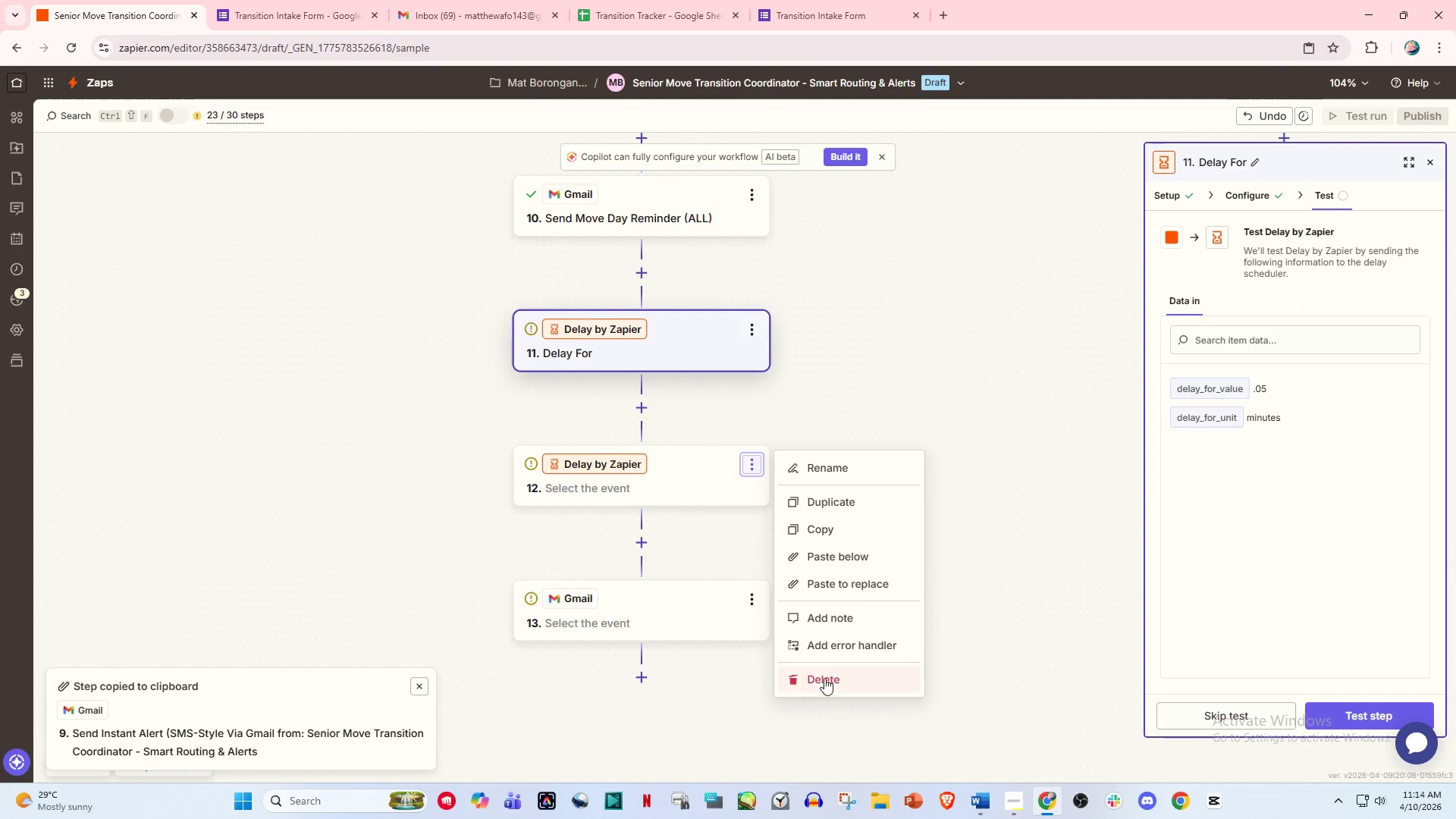 
double_click([824, 679])
 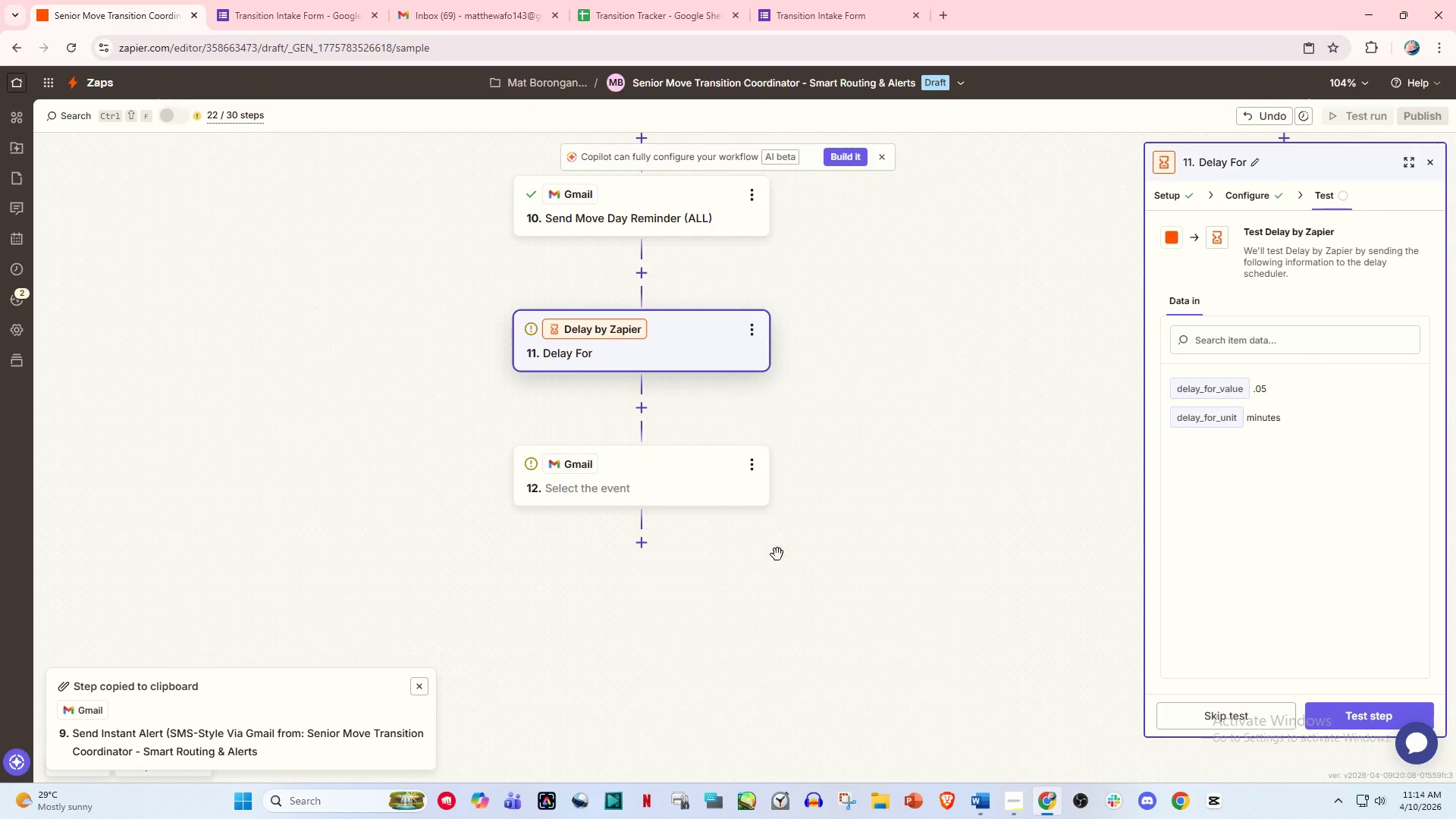 
wait(13.16)
 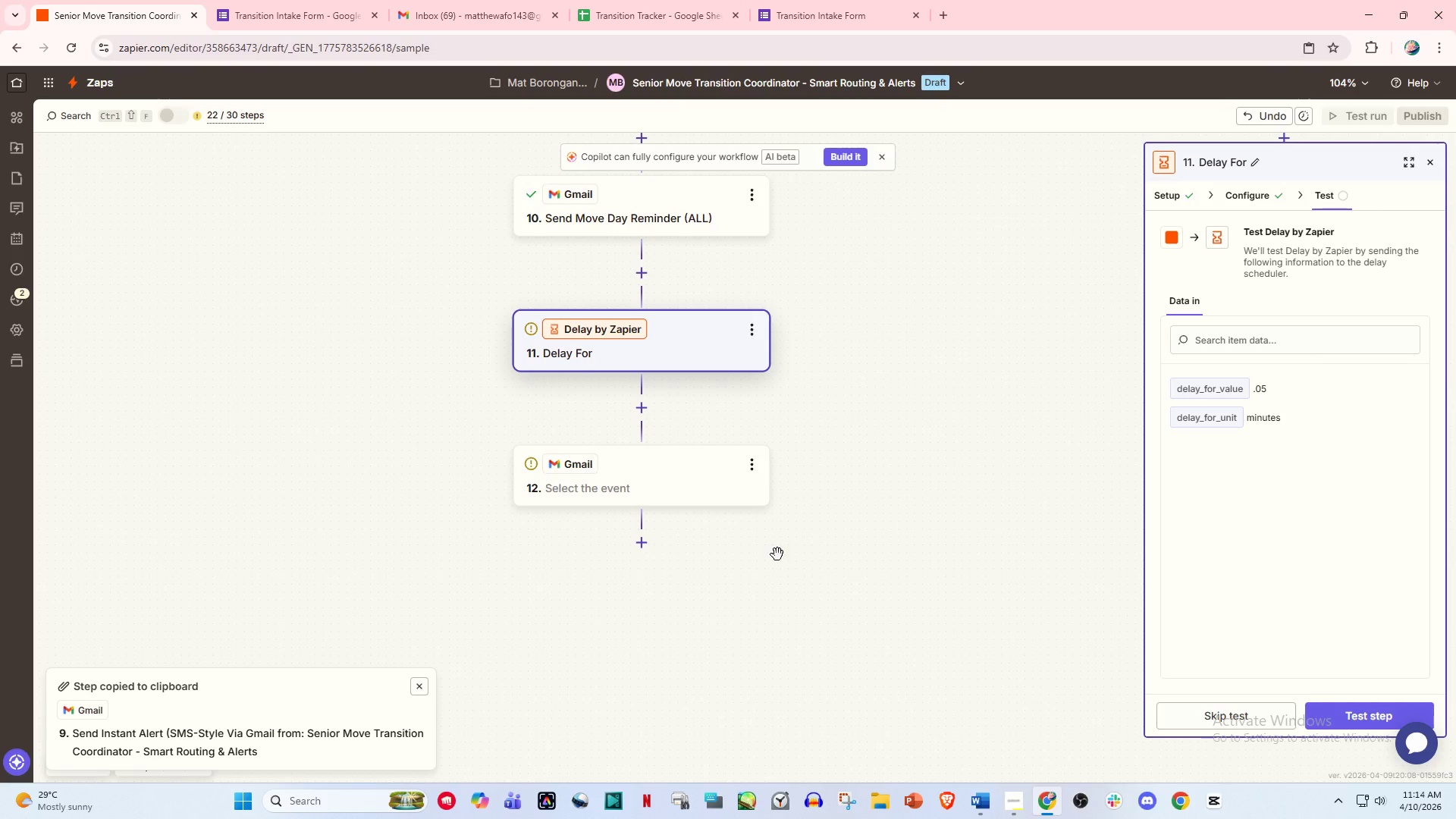 
left_click([671, 488])
 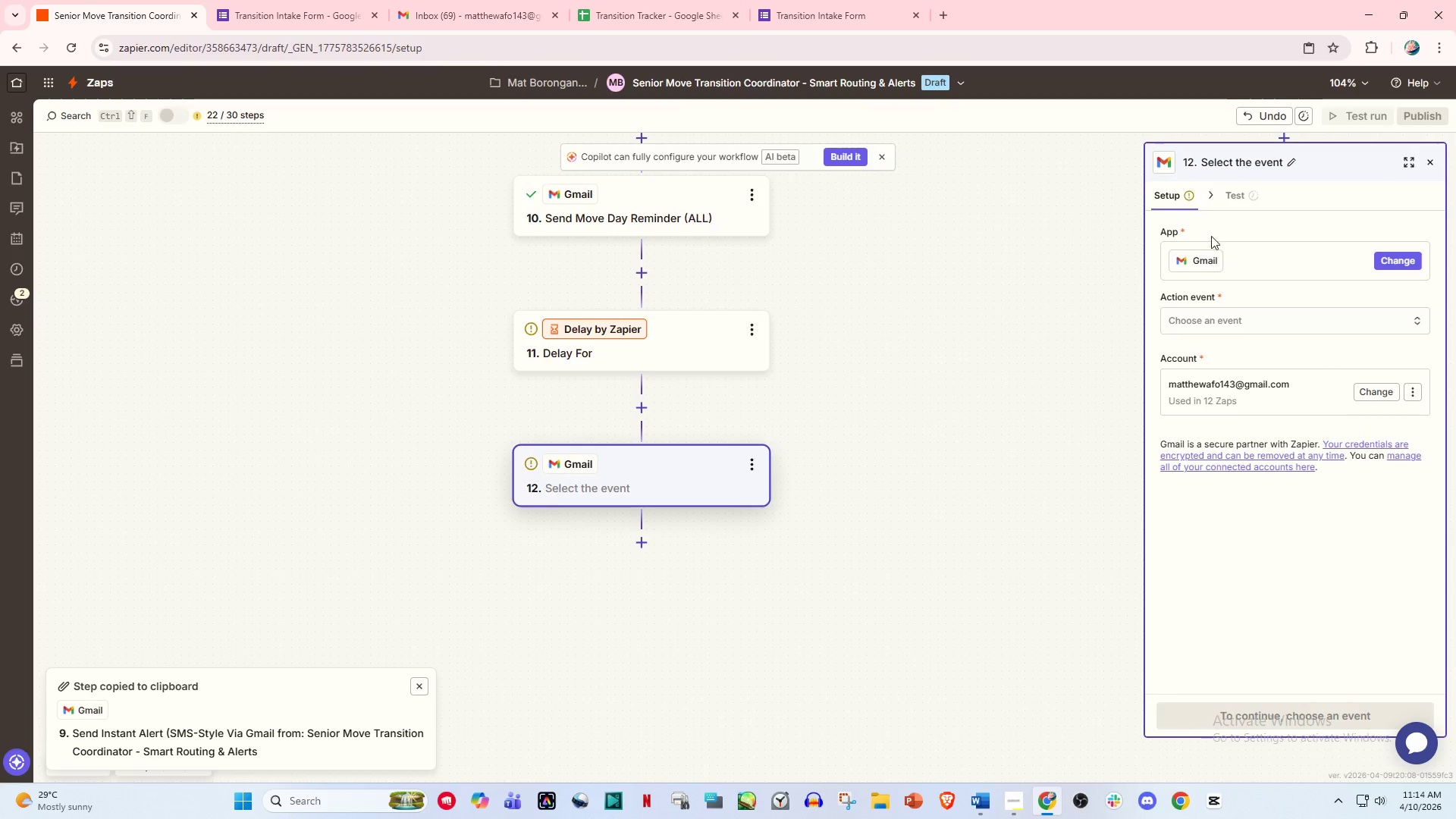 
left_click([1228, 194])
 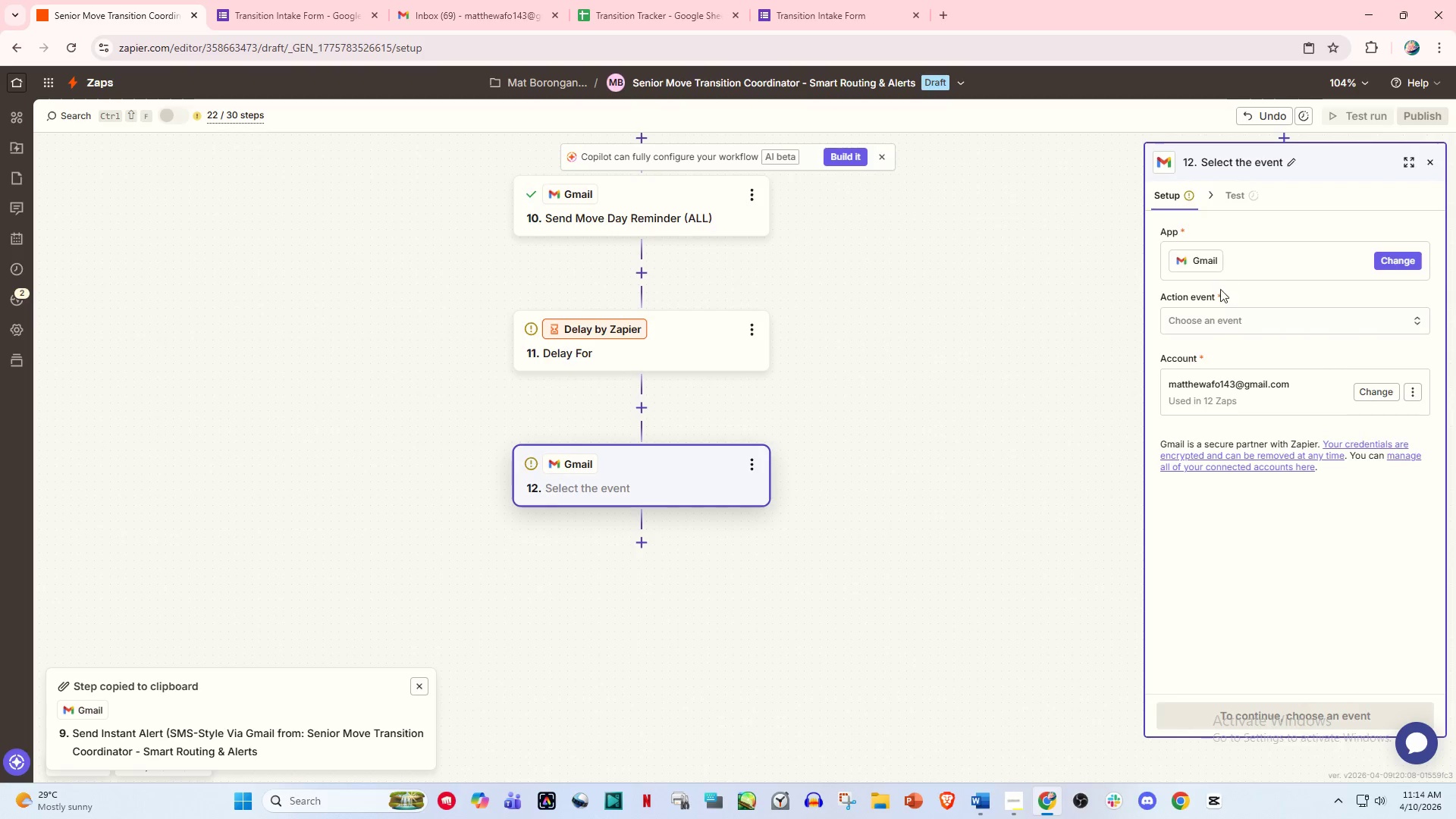 
left_click([1219, 314])
 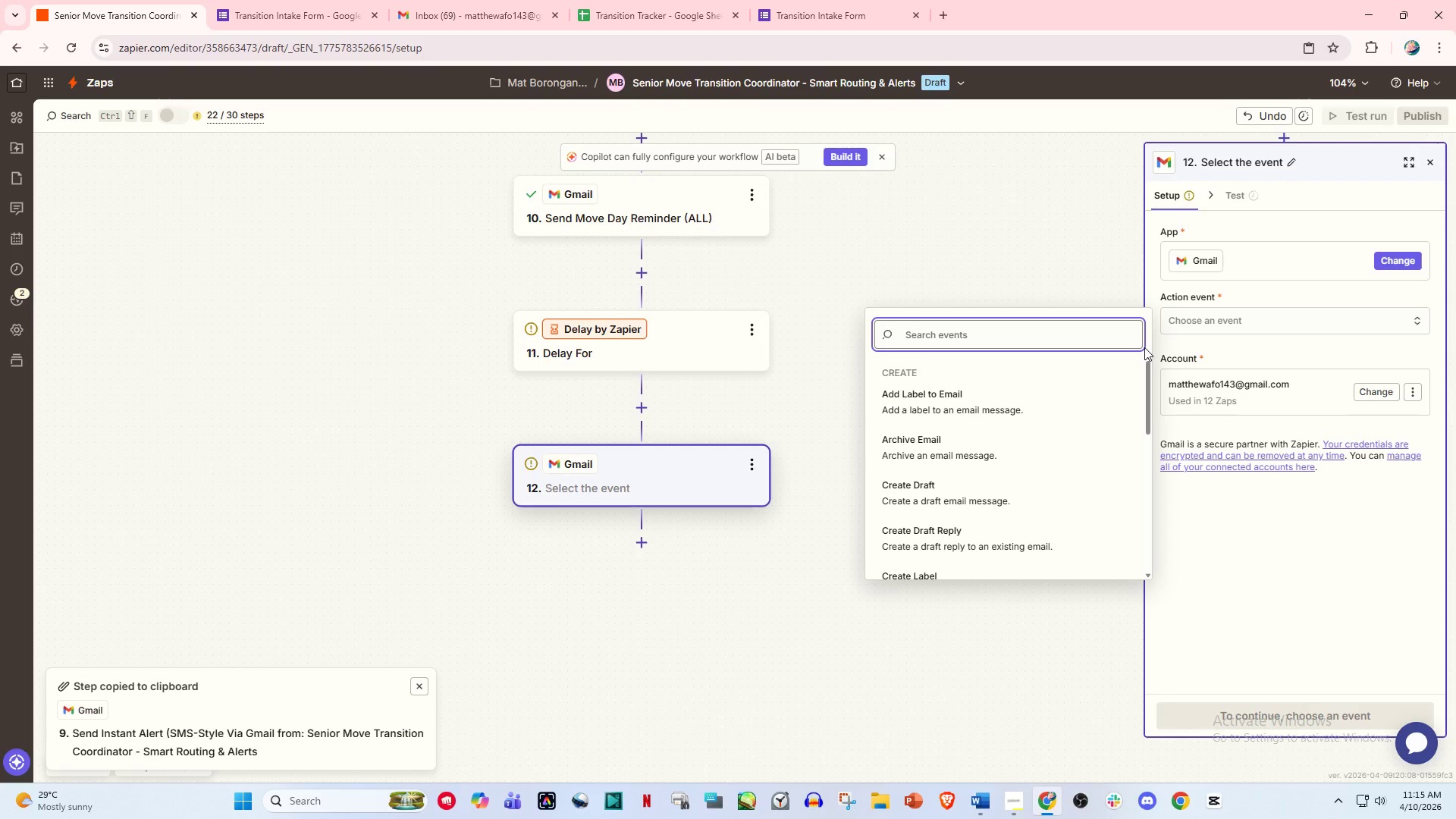 
type(send)
 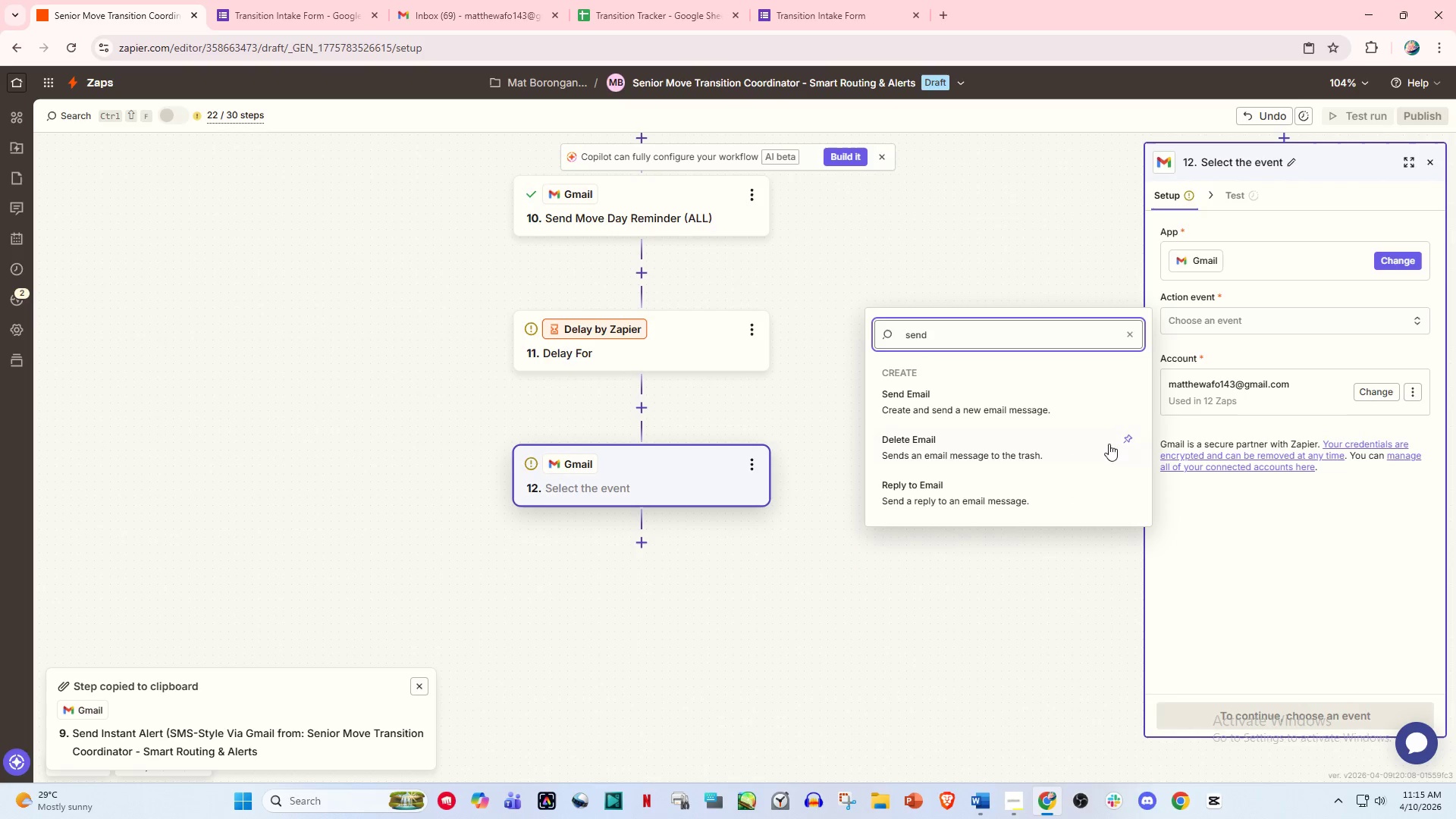 
left_click([990, 406])
 